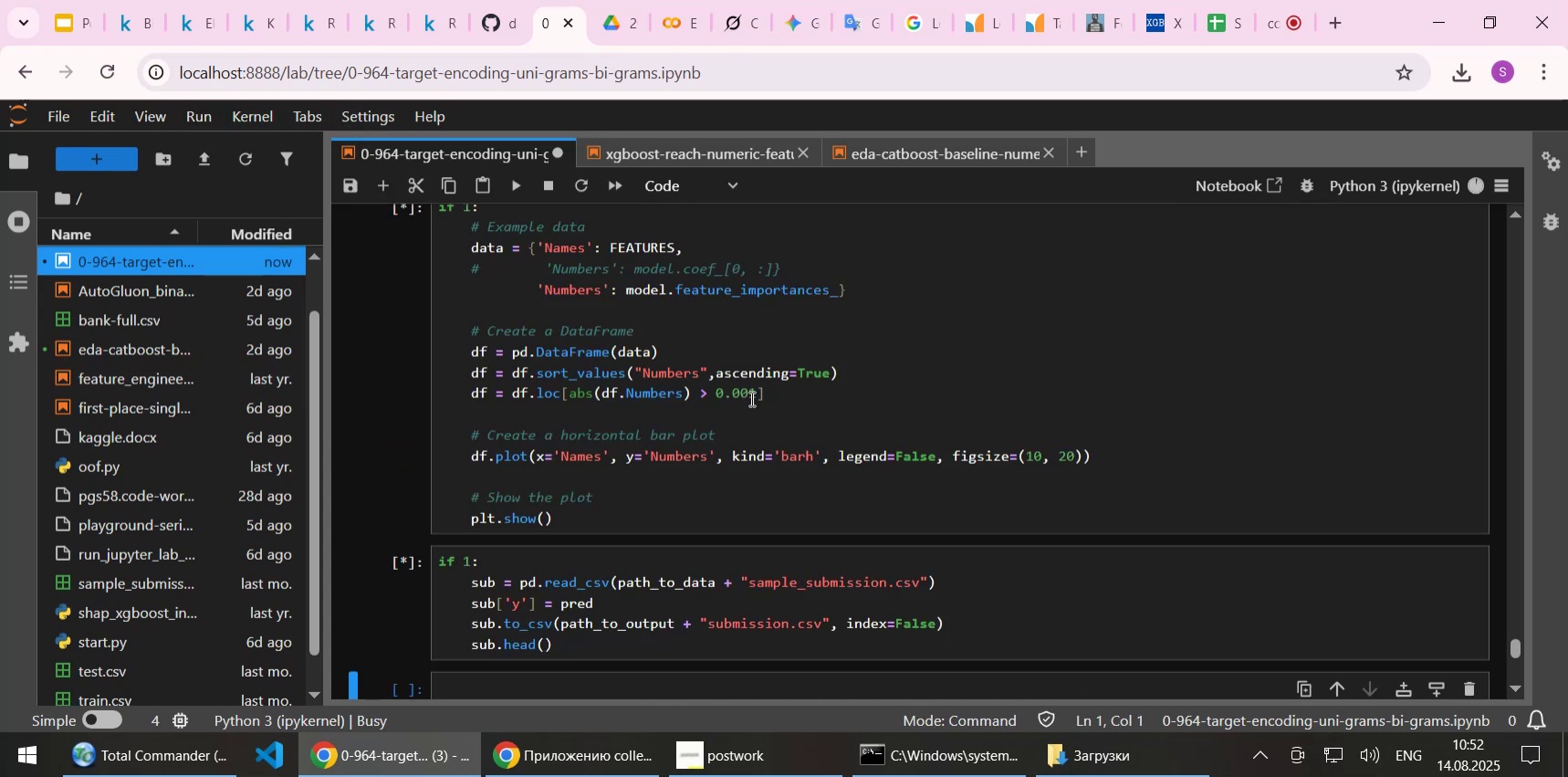 
scroll: coordinate [1219, 507], scroll_direction: up, amount: 29.0
 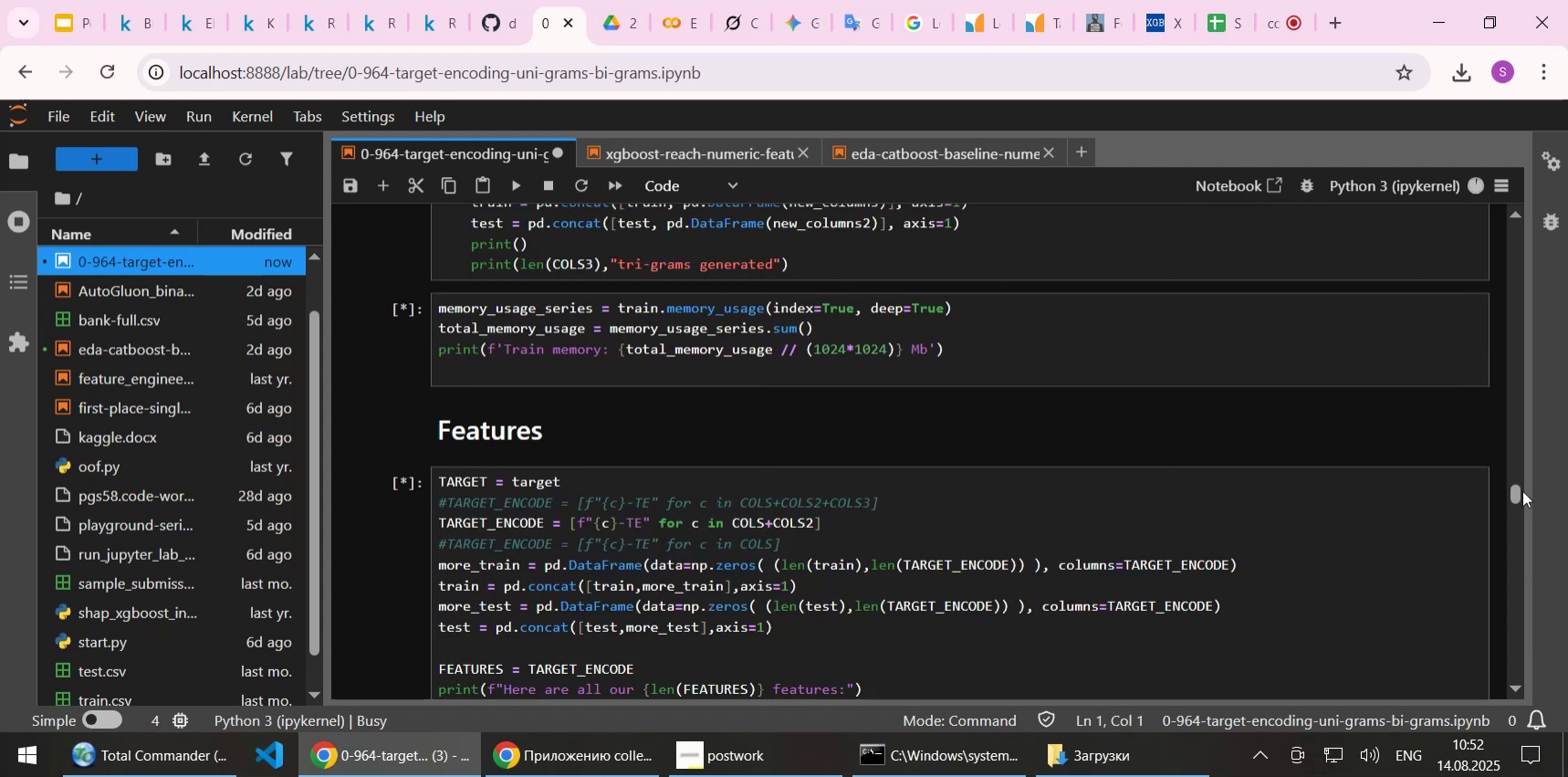 
left_click_drag(start_coordinate=[1513, 493], to_coordinate=[1516, 235])
 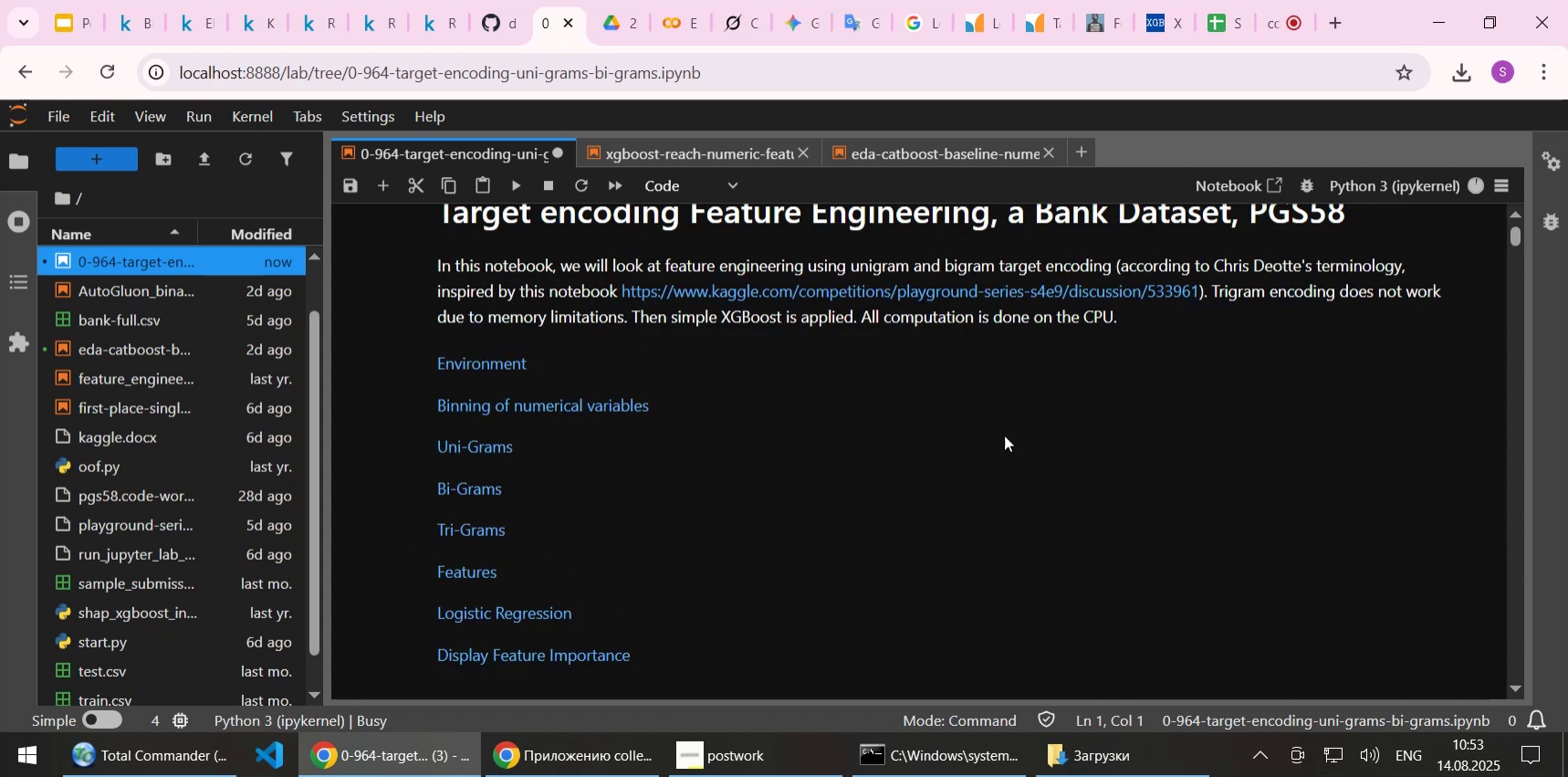 
scroll: coordinate [1001, 437], scroll_direction: down, amount: 5.0
 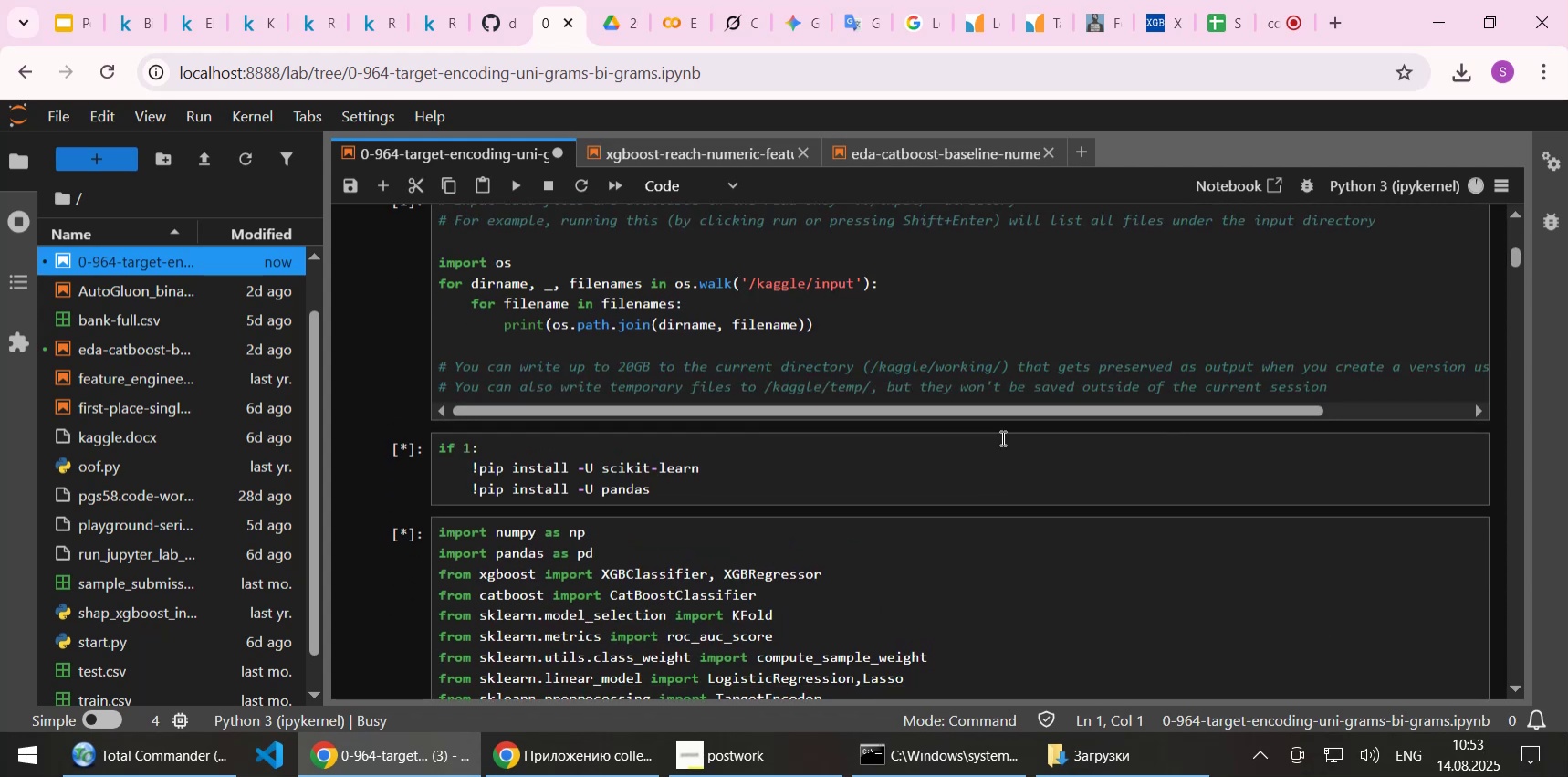 
scroll: coordinate [1001, 437], scroll_direction: up, amount: 1.0
 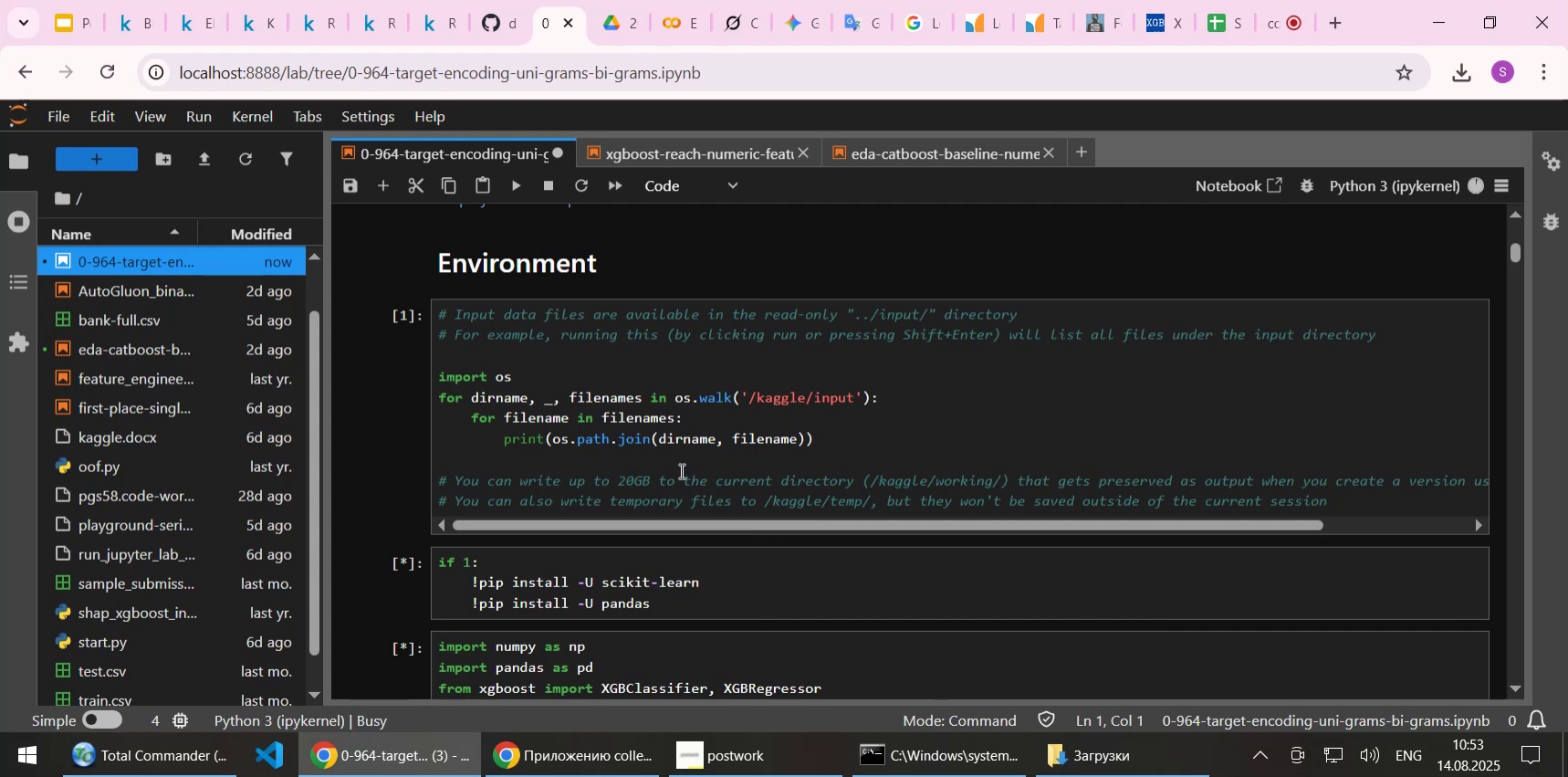 
left_click([594, 588])
 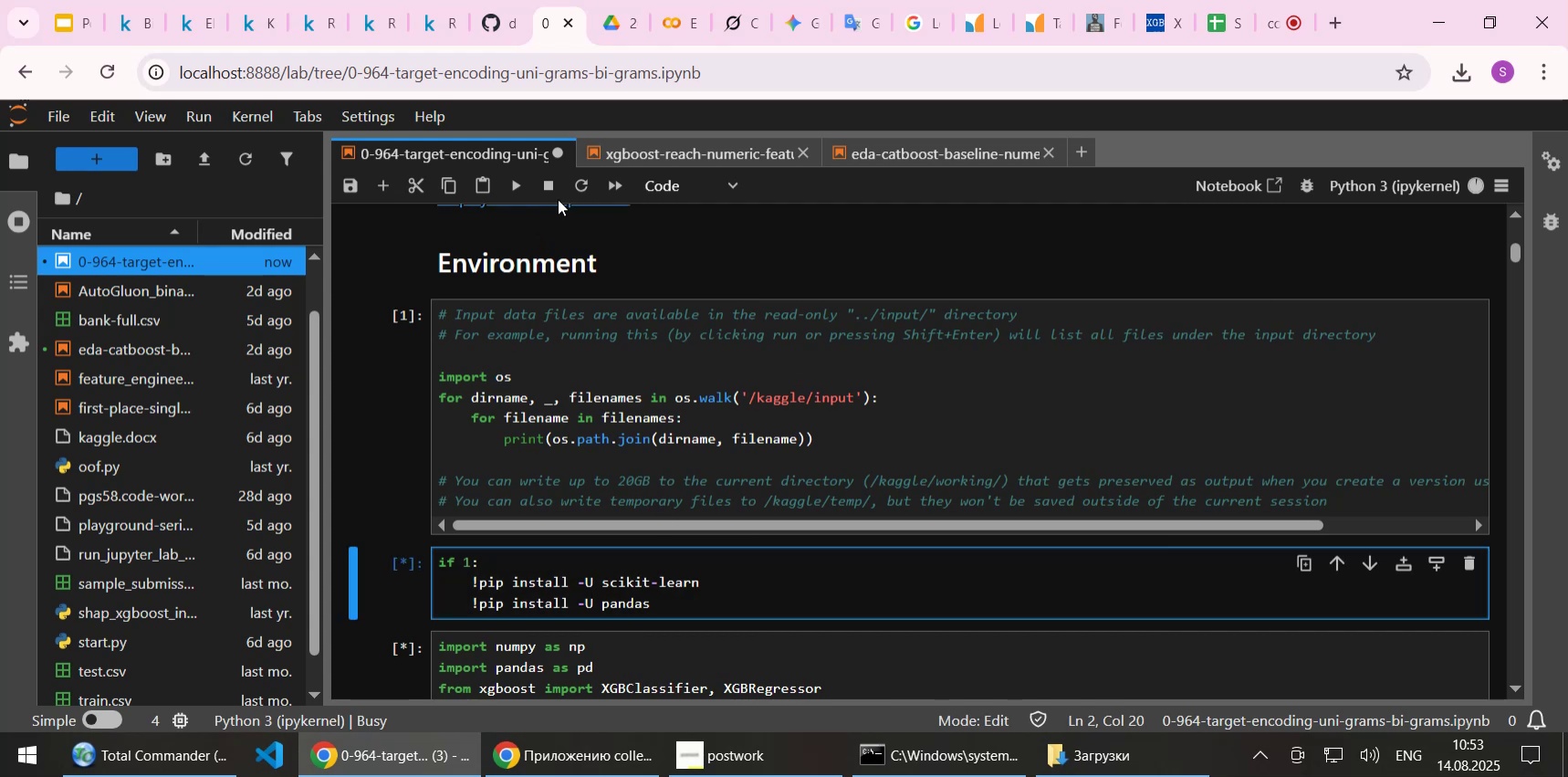 
left_click([551, 181])
 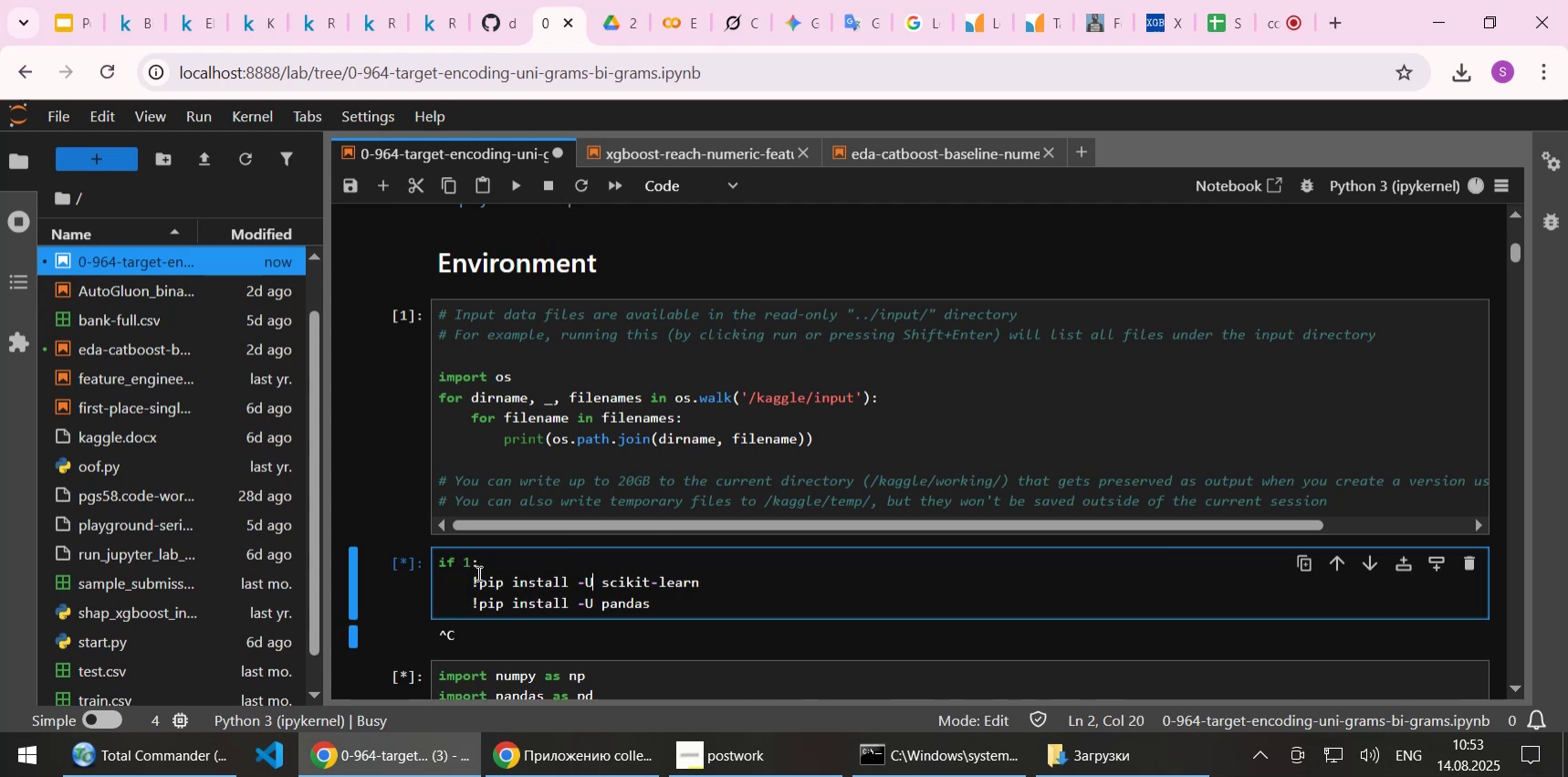 
left_click_drag(start_coordinate=[465, 560], to_coordinate=[472, 560])
 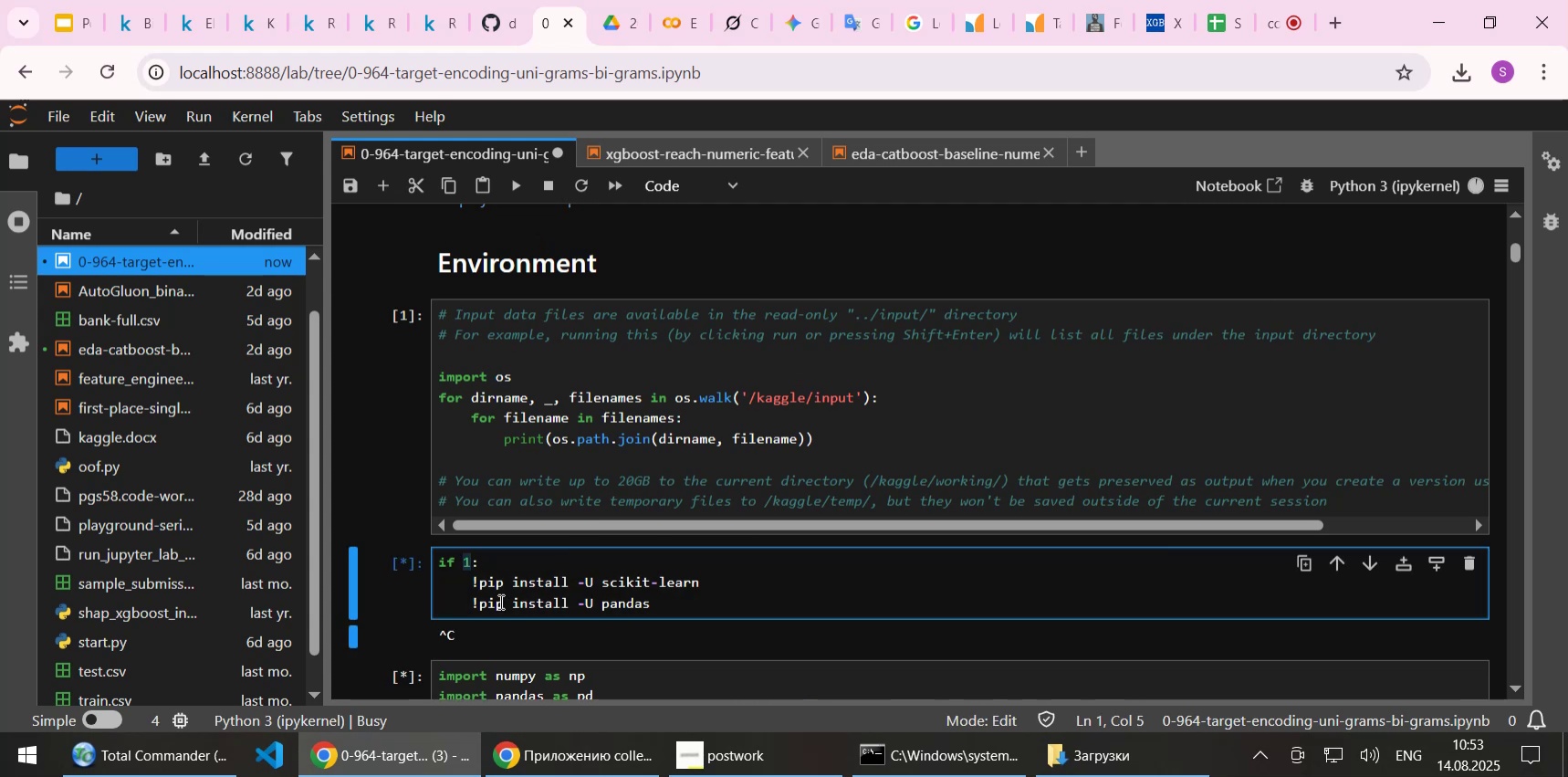 
key(0)
 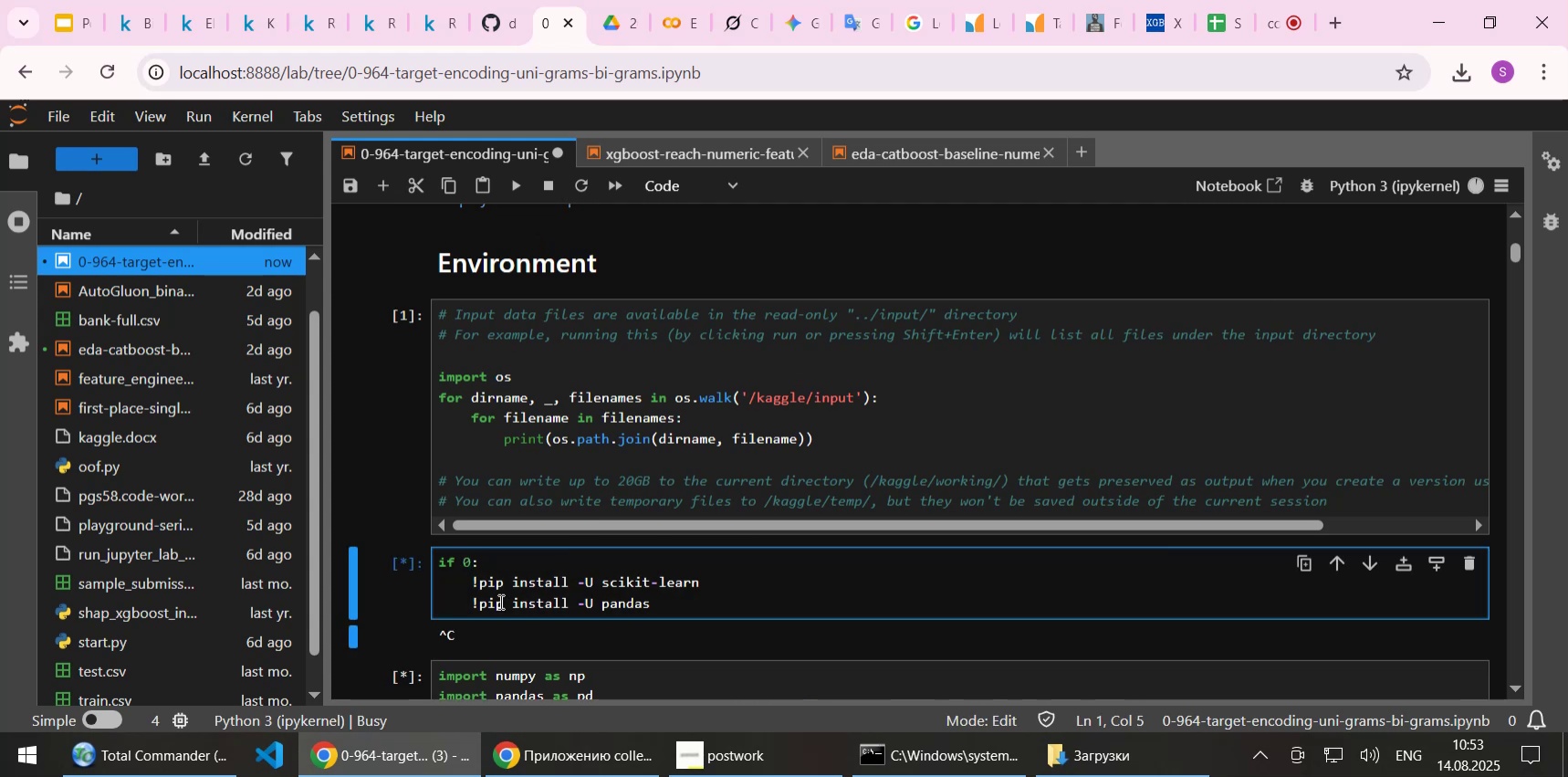 
key(Control+S)
 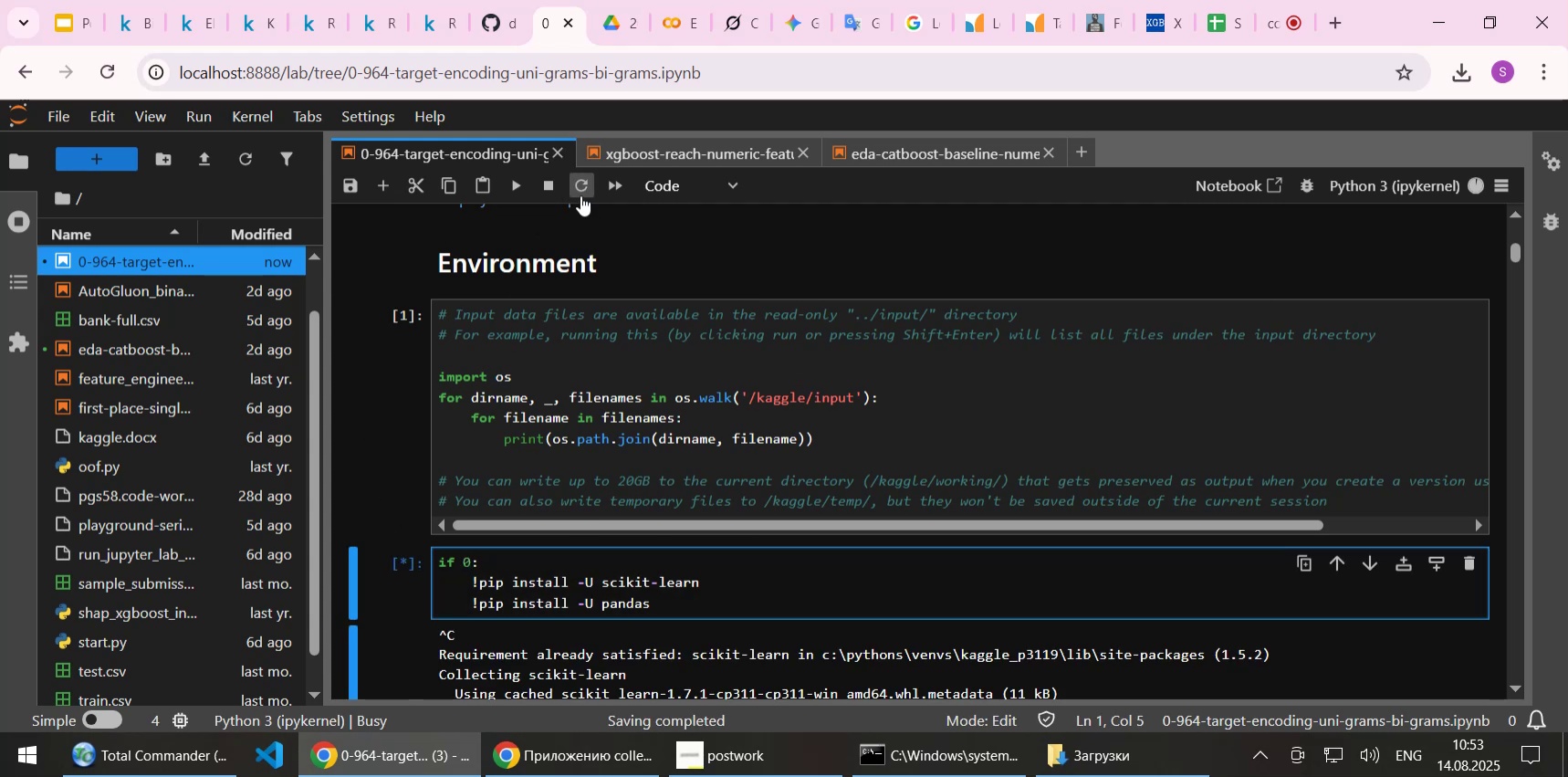 
left_click([578, 183])
 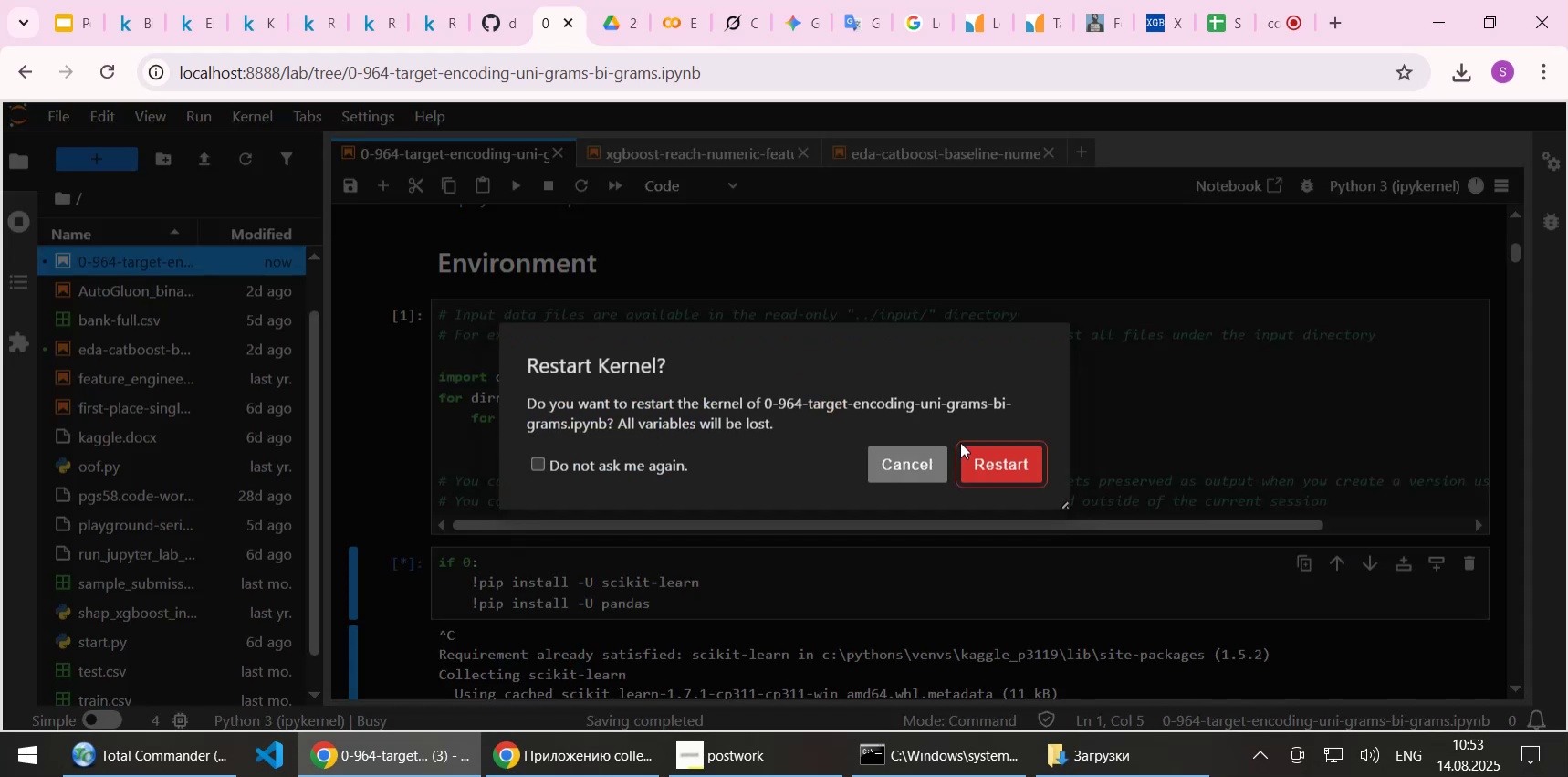 
left_click([986, 459])
 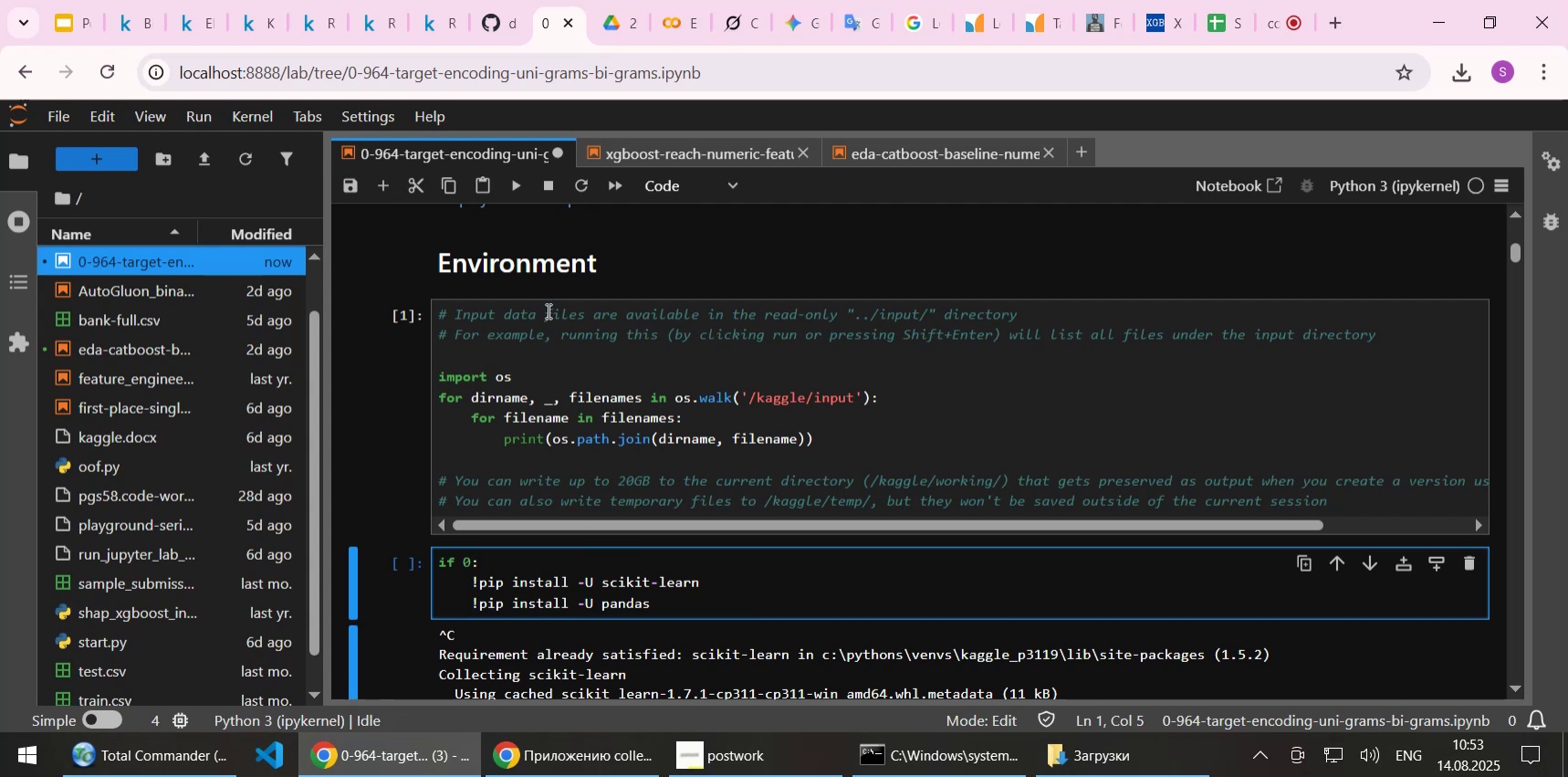 
wait(6.73)
 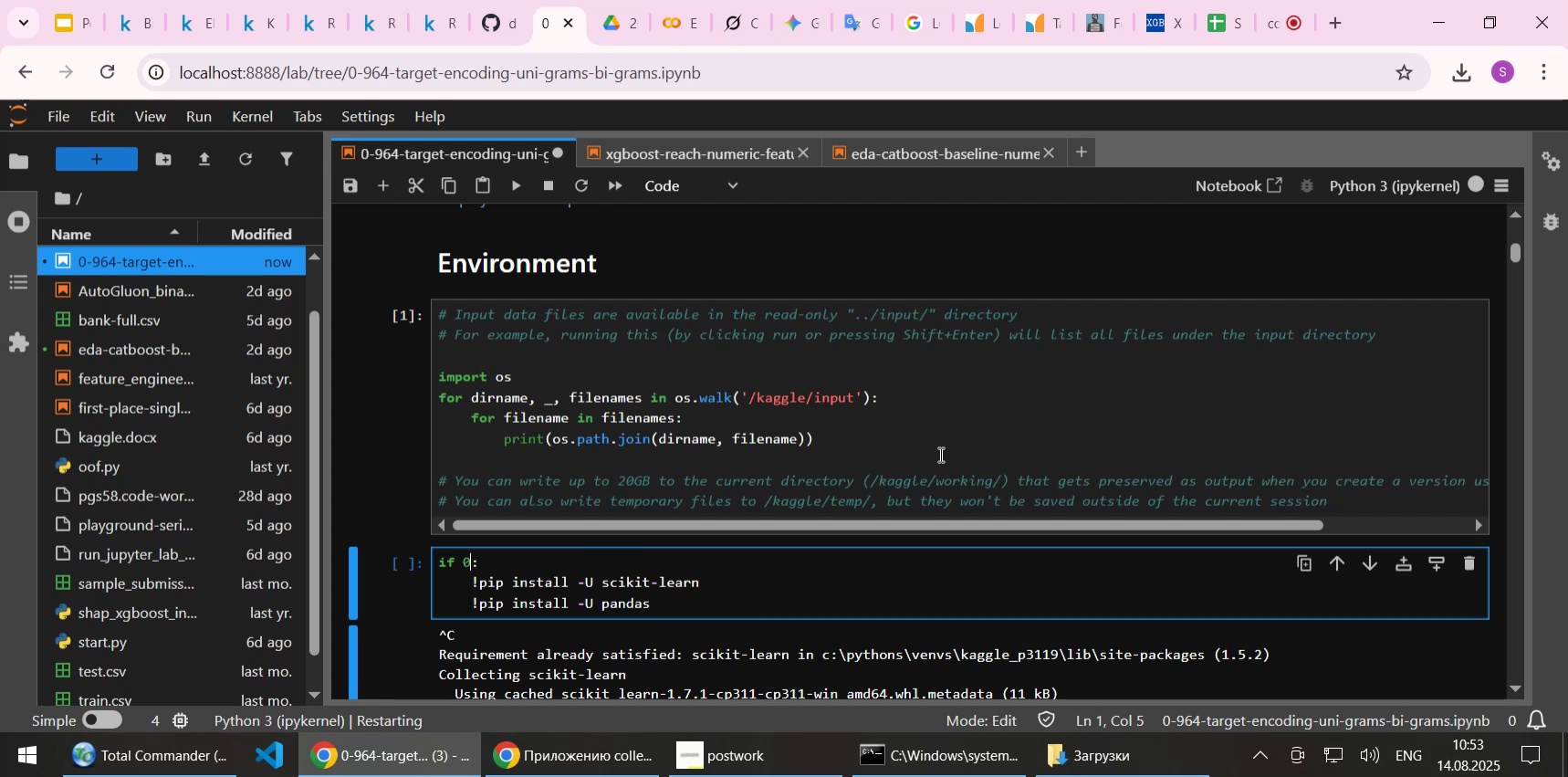 
left_click([189, 115])
 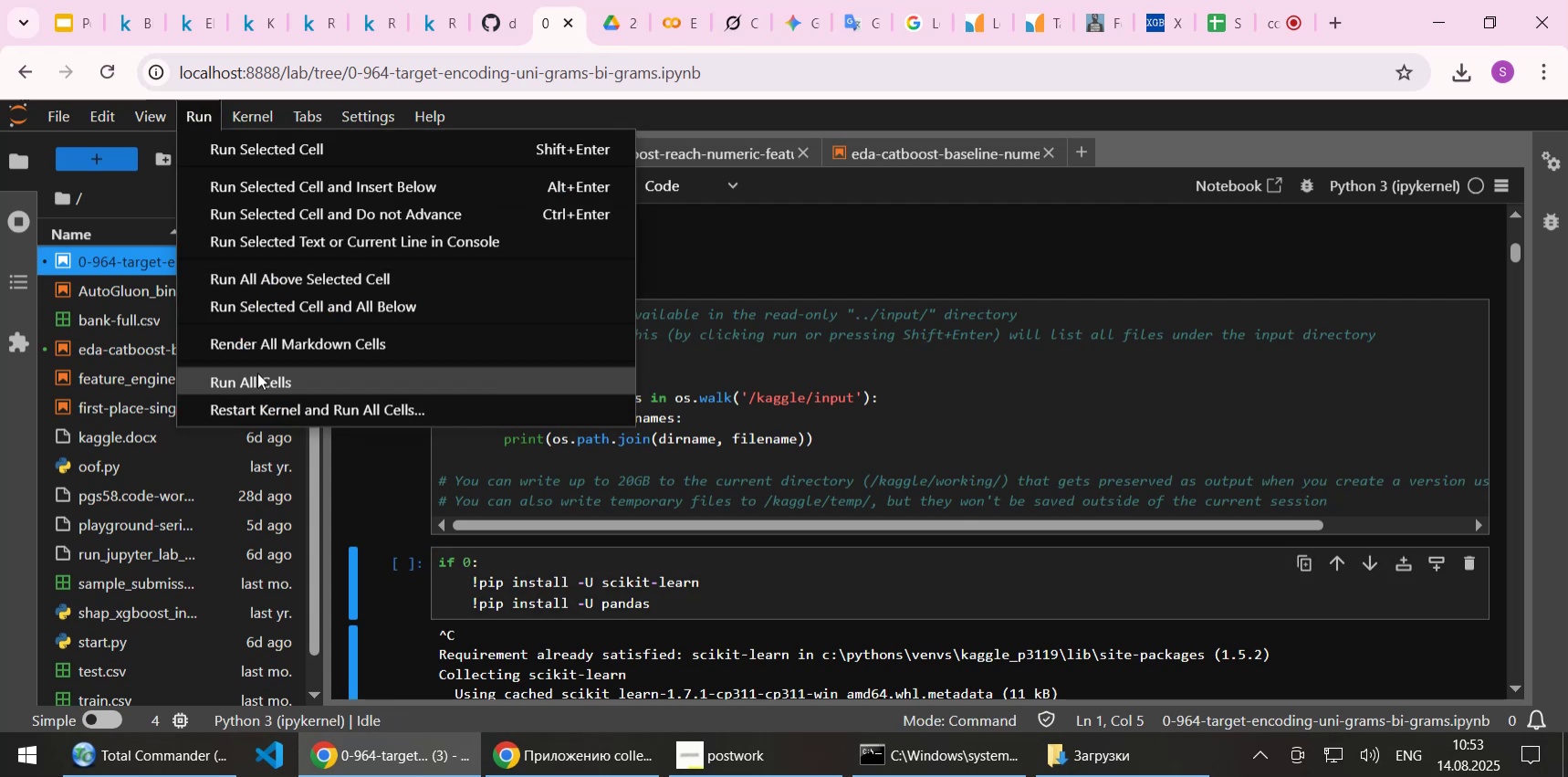 
left_click([257, 378])
 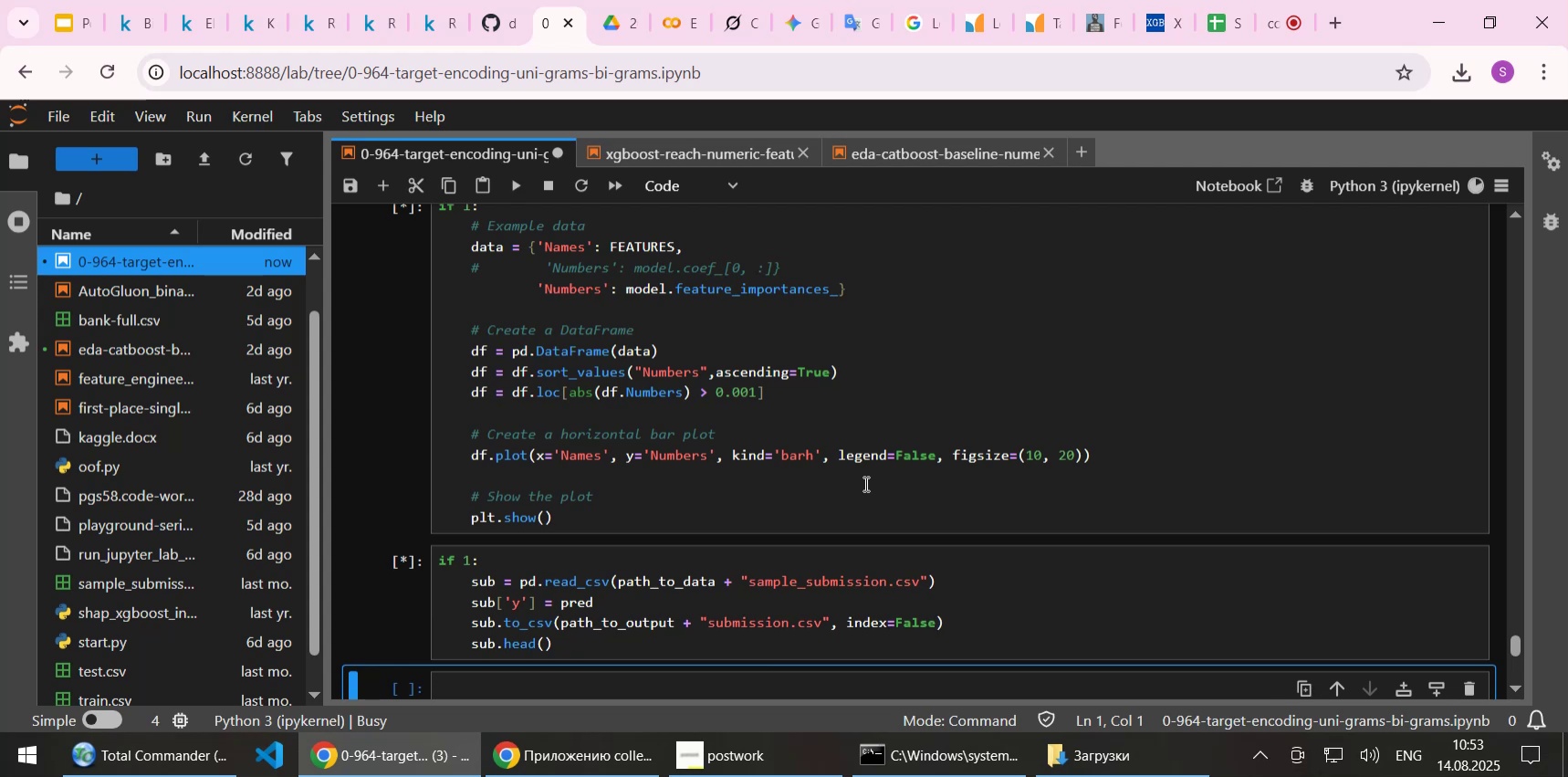 
wait(10.98)
 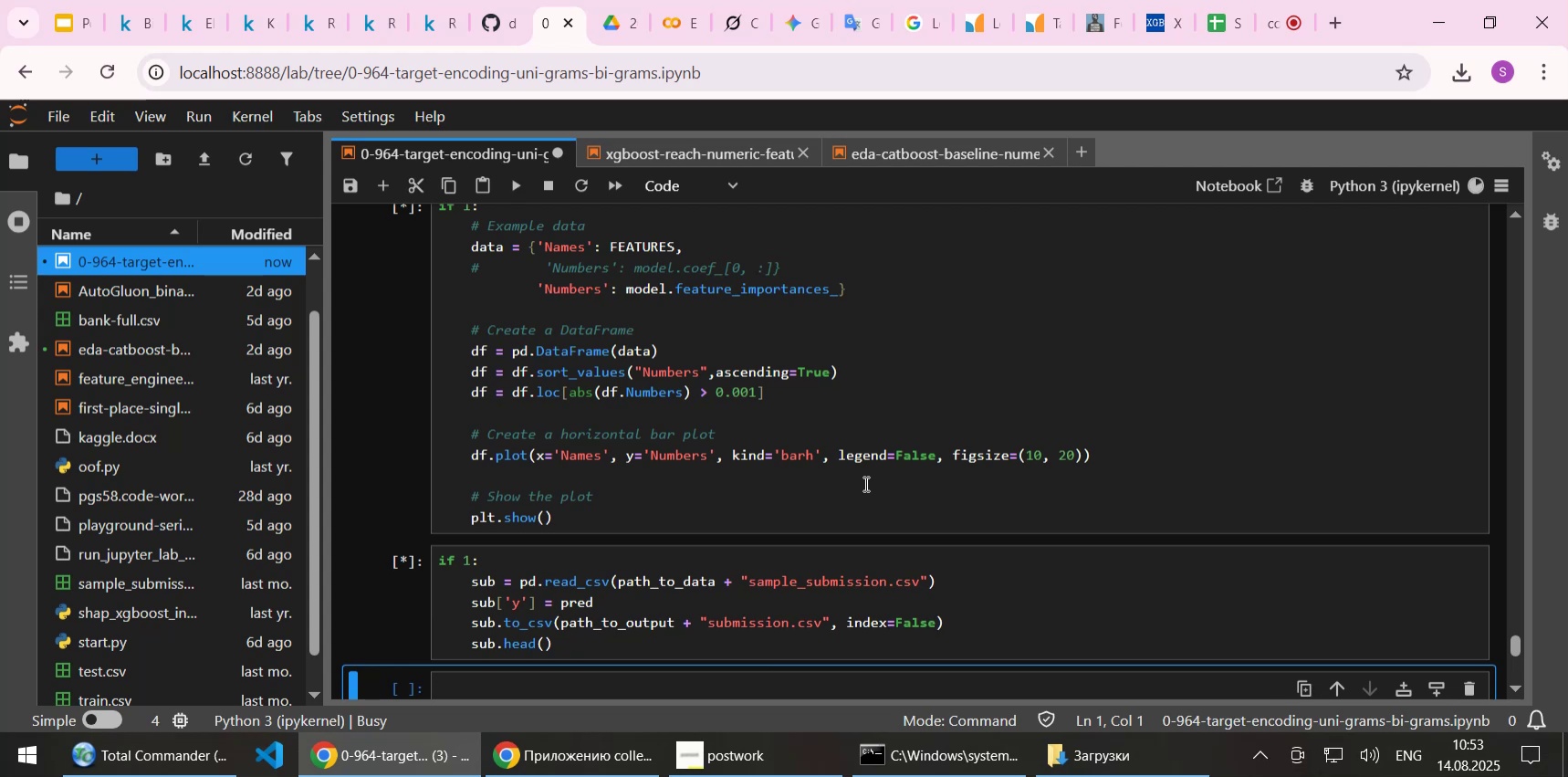 
scroll: coordinate [698, 480], scroll_direction: up, amount: 5.0
 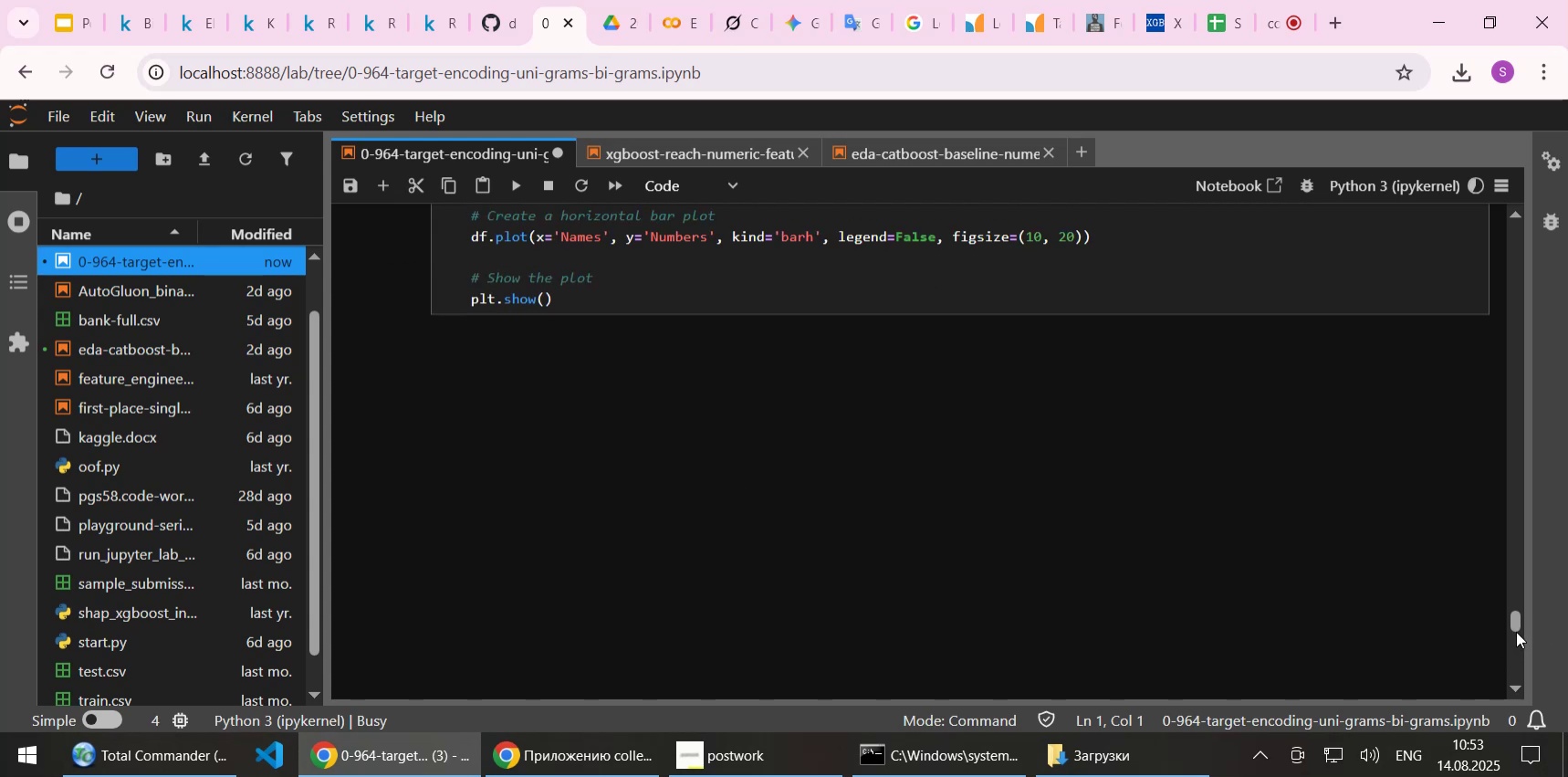 
left_click_drag(start_coordinate=[1516, 615], to_coordinate=[1528, 255])
 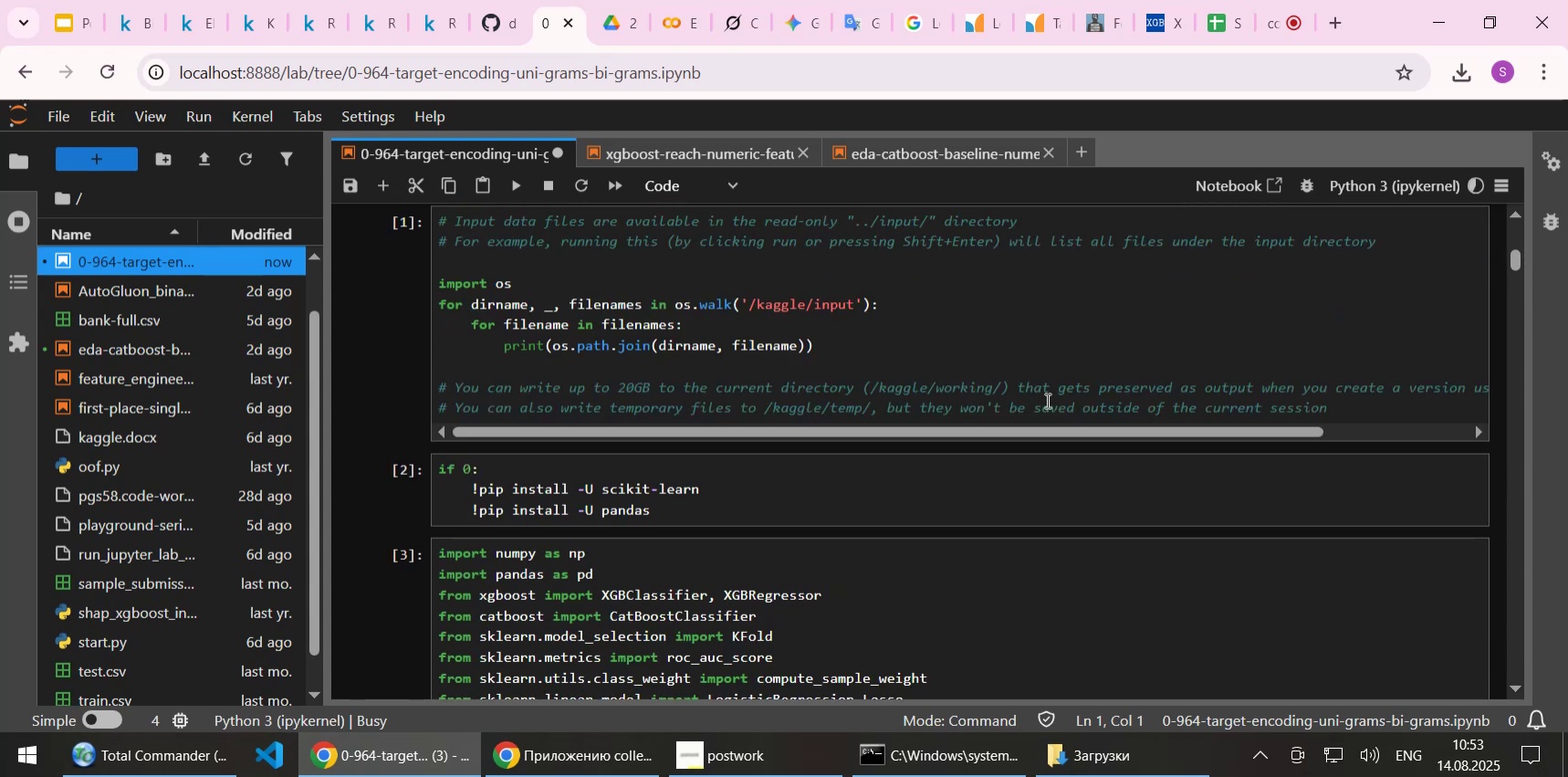 
scroll: coordinate [1030, 400], scroll_direction: down, amount: 11.0
 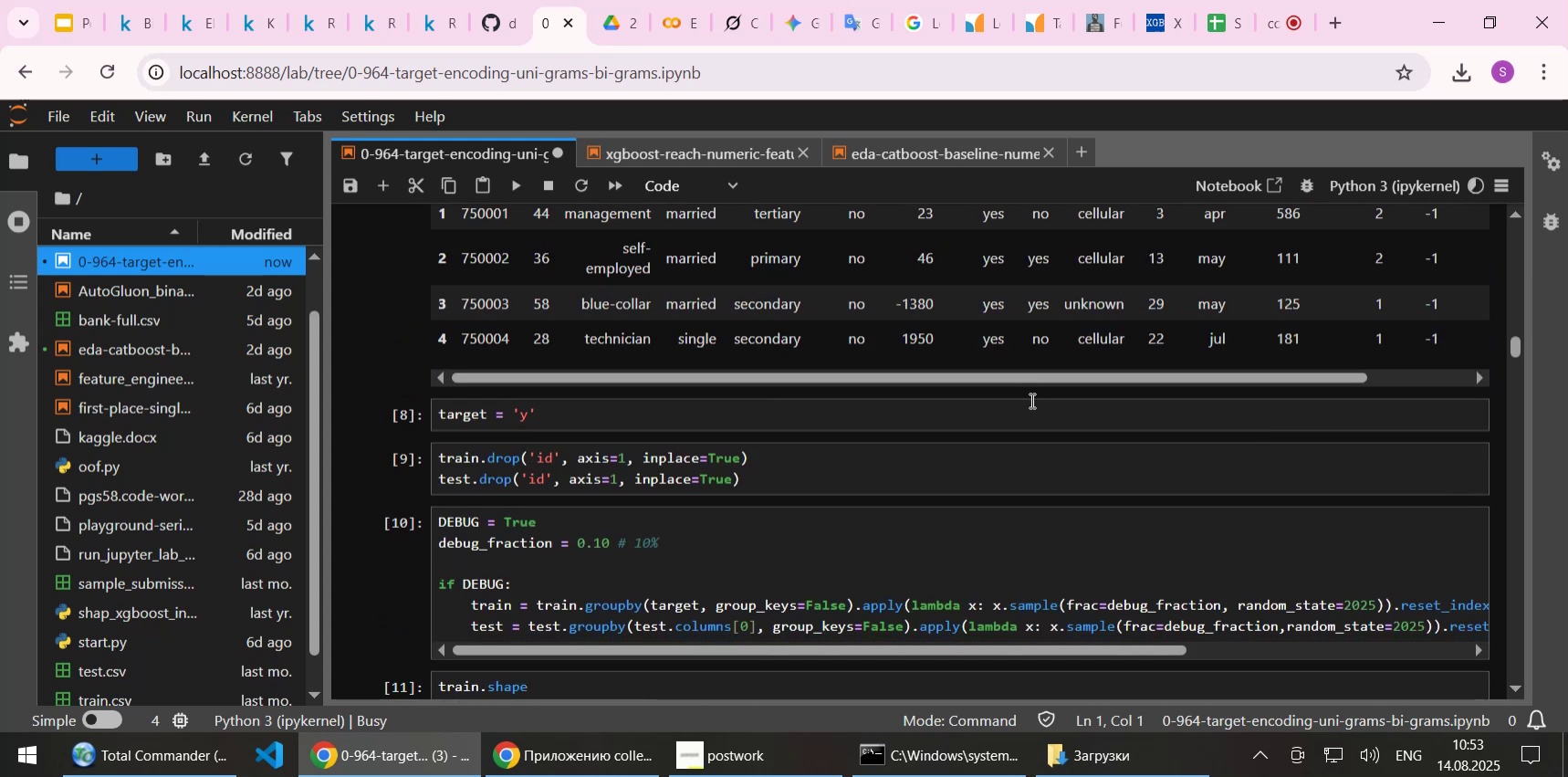 
scroll: coordinate [1030, 400], scroll_direction: down, amount: 9.0
 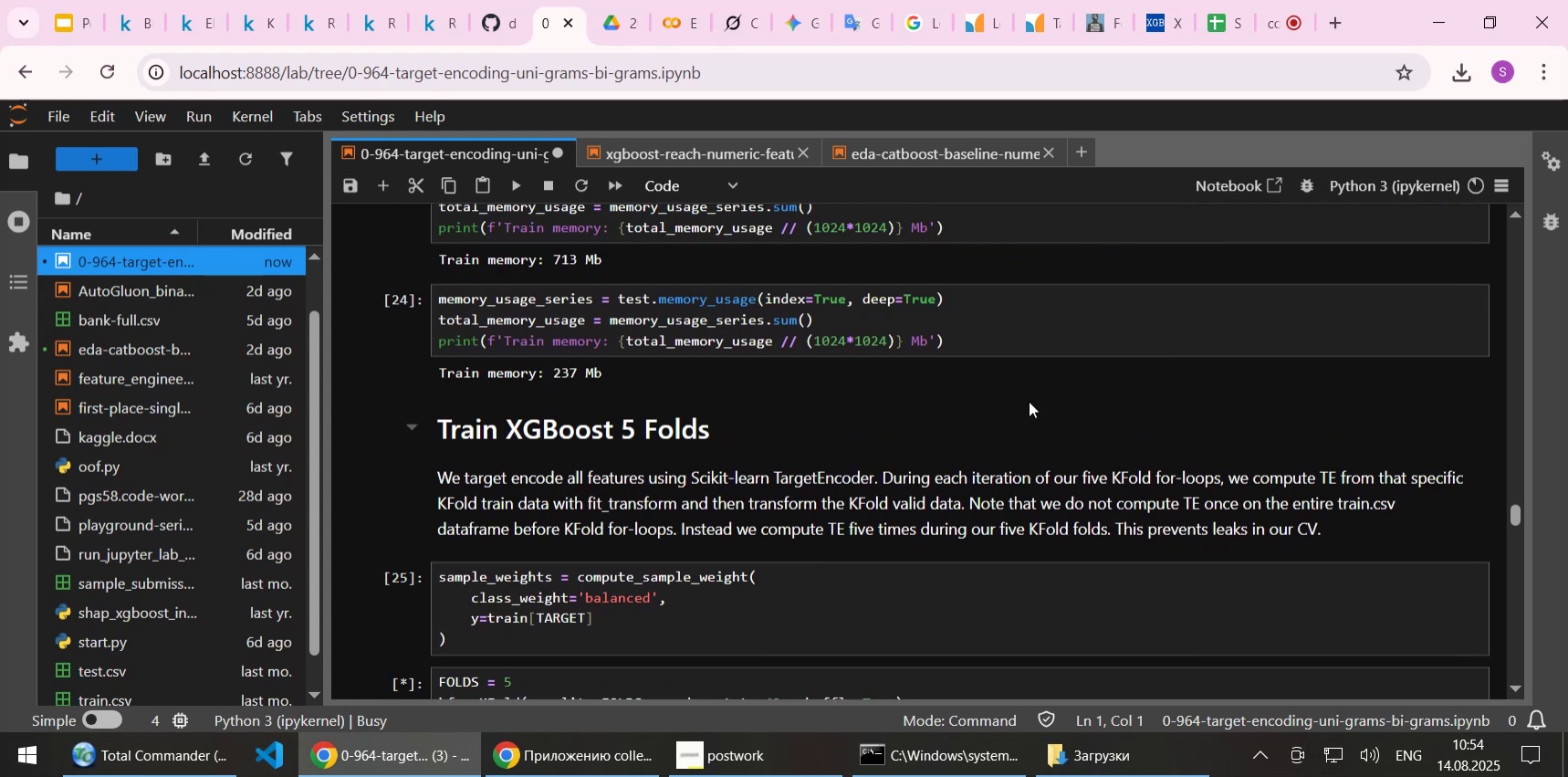 
scroll: coordinate [1028, 415], scroll_direction: down, amount: 19.0
 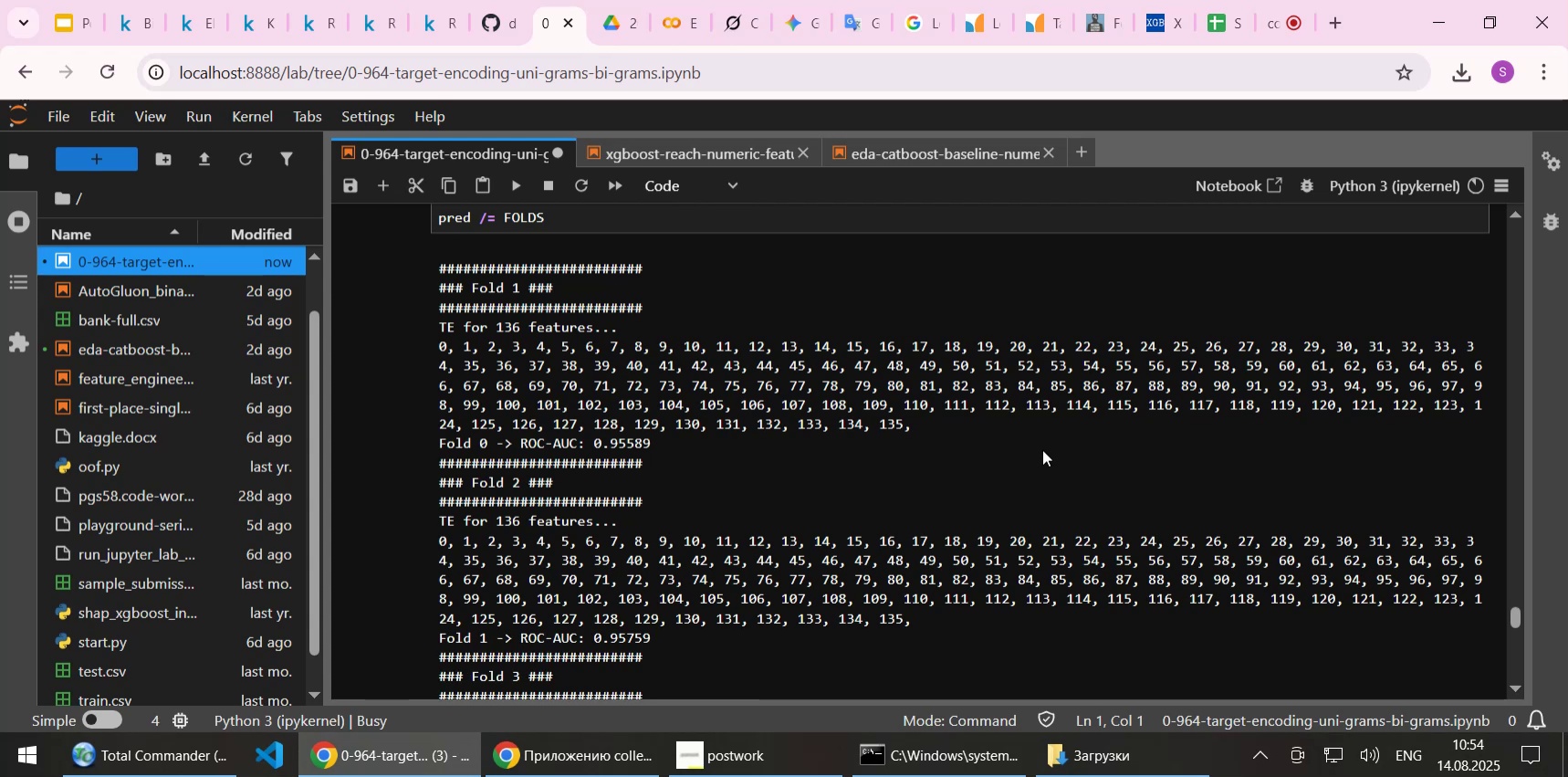 
wait(43.02)
 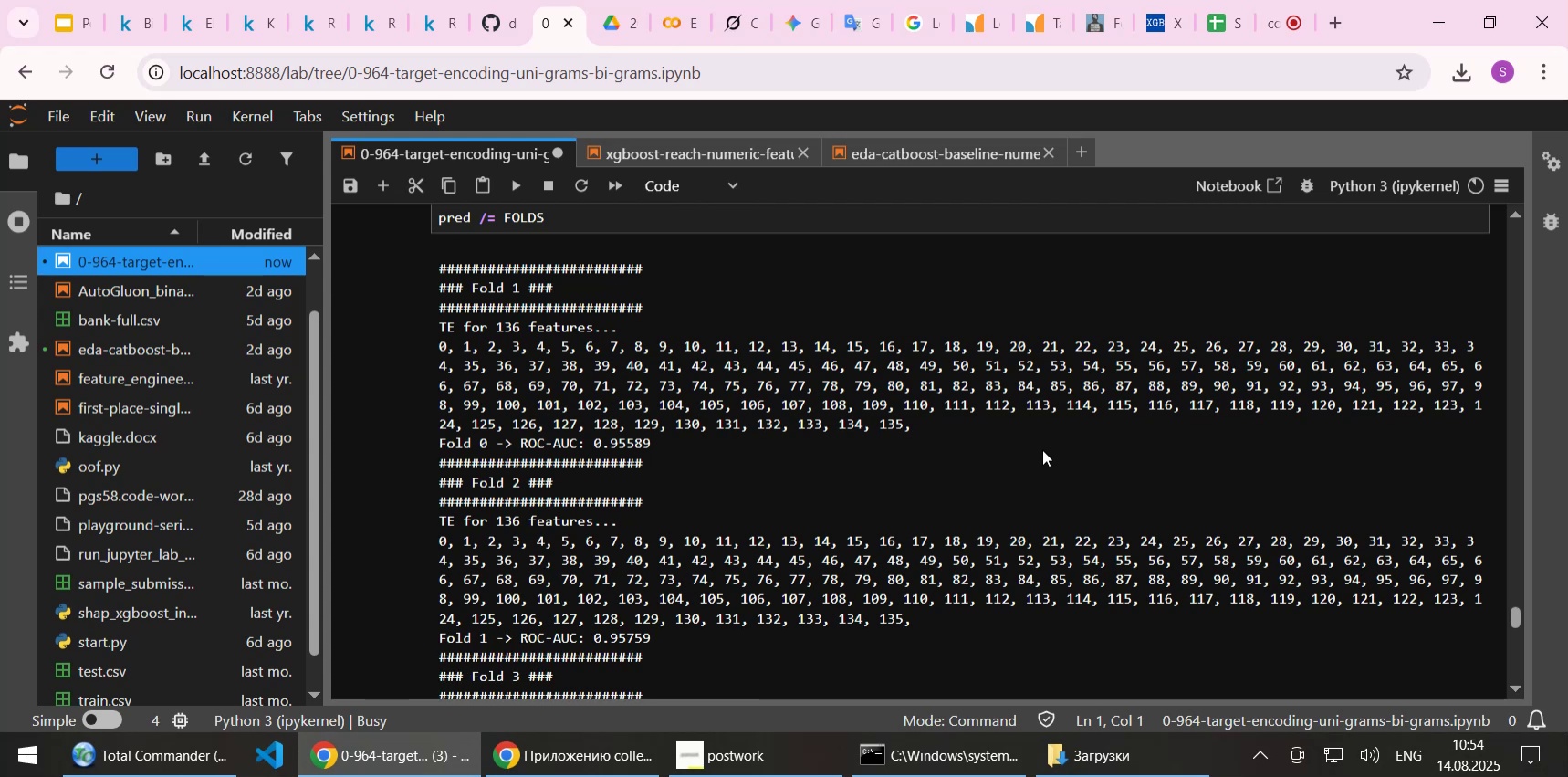 
scroll: coordinate [1025, 426], scroll_direction: down, amount: 3.0
 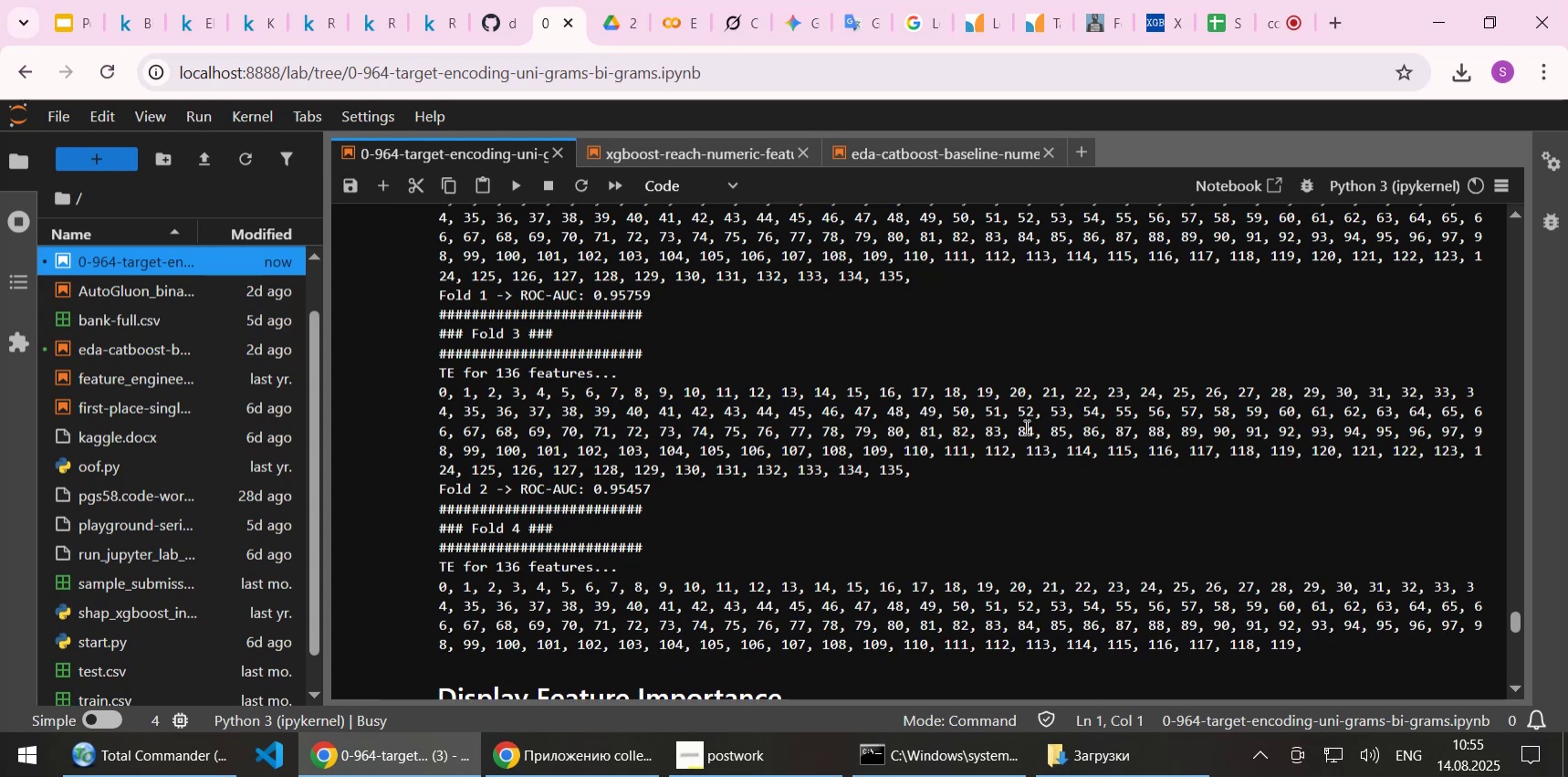 
wait(29.3)
 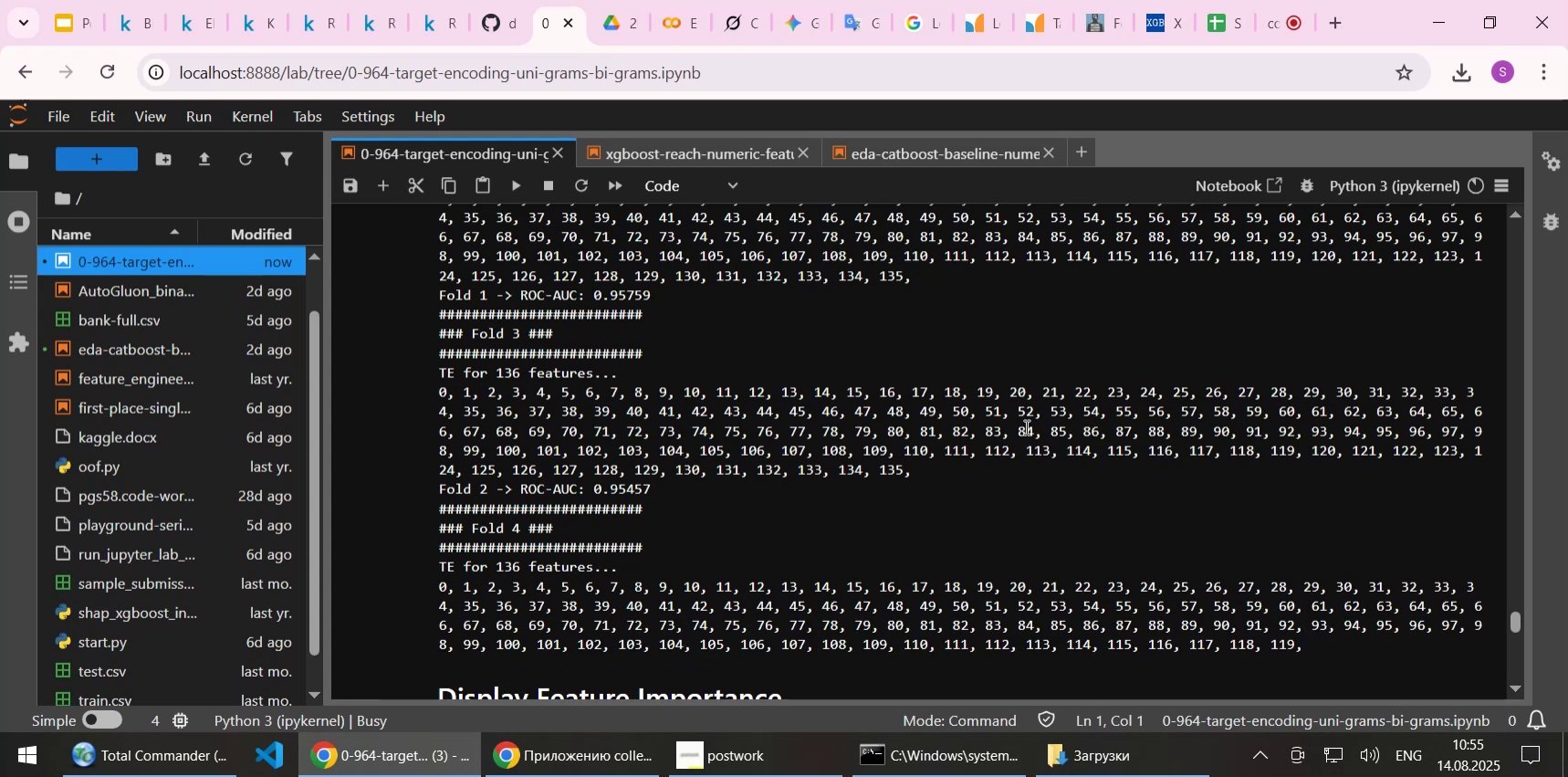 
scroll: coordinate [1006, 457], scroll_direction: down, amount: 2.0
 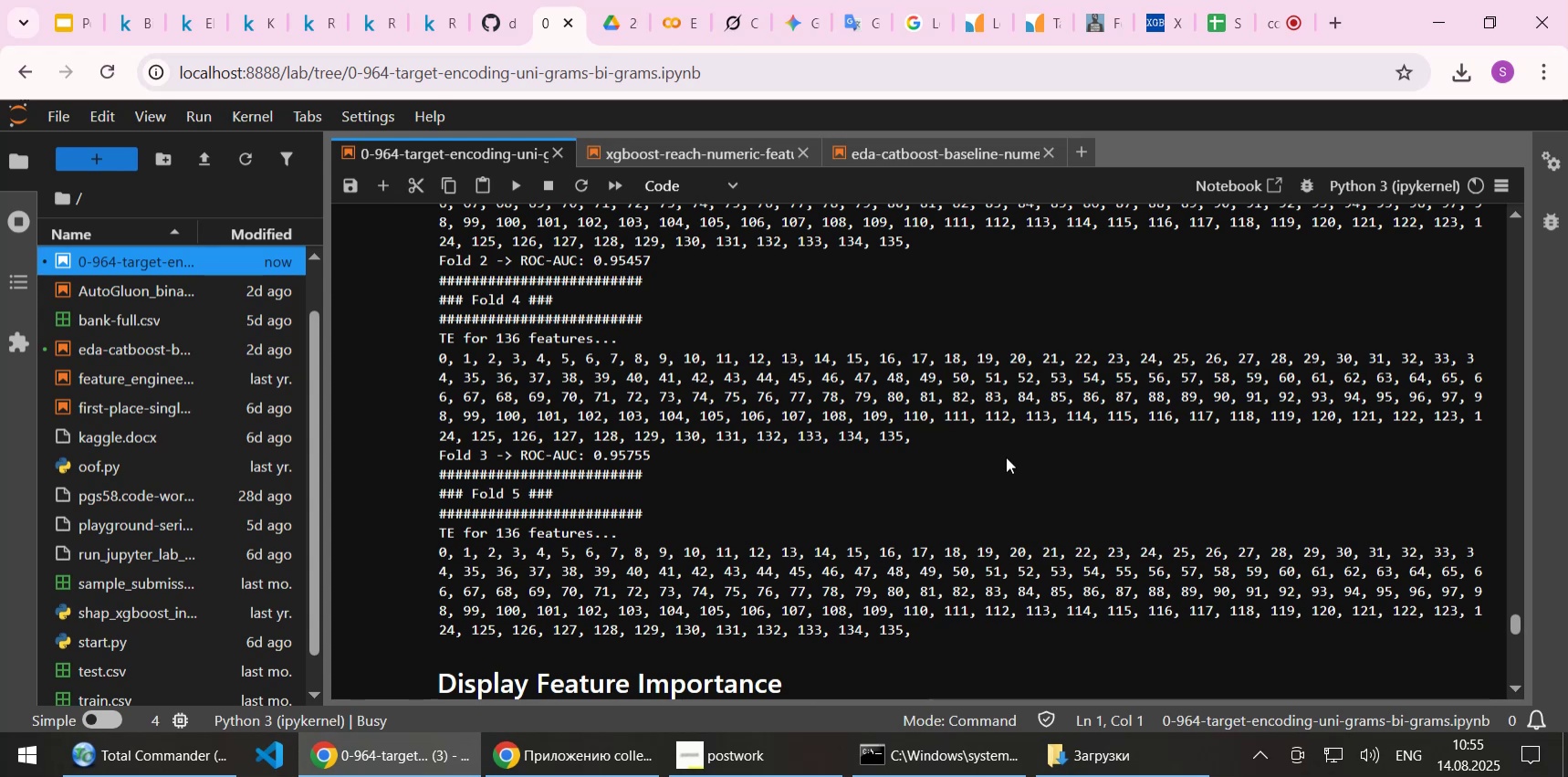 
wait(24.05)
 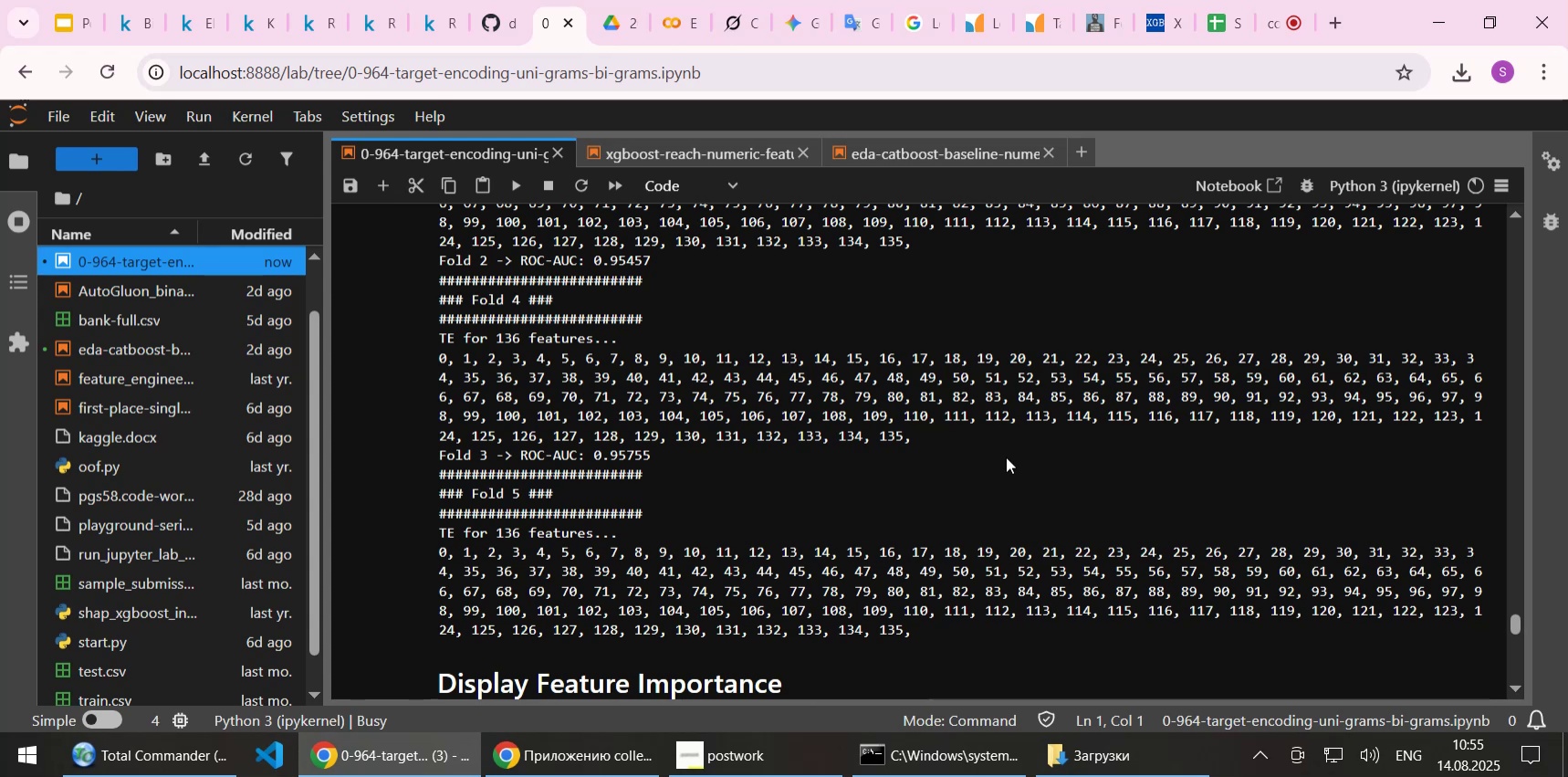 
scroll: coordinate [906, 467], scroll_direction: down, amount: 1.0
 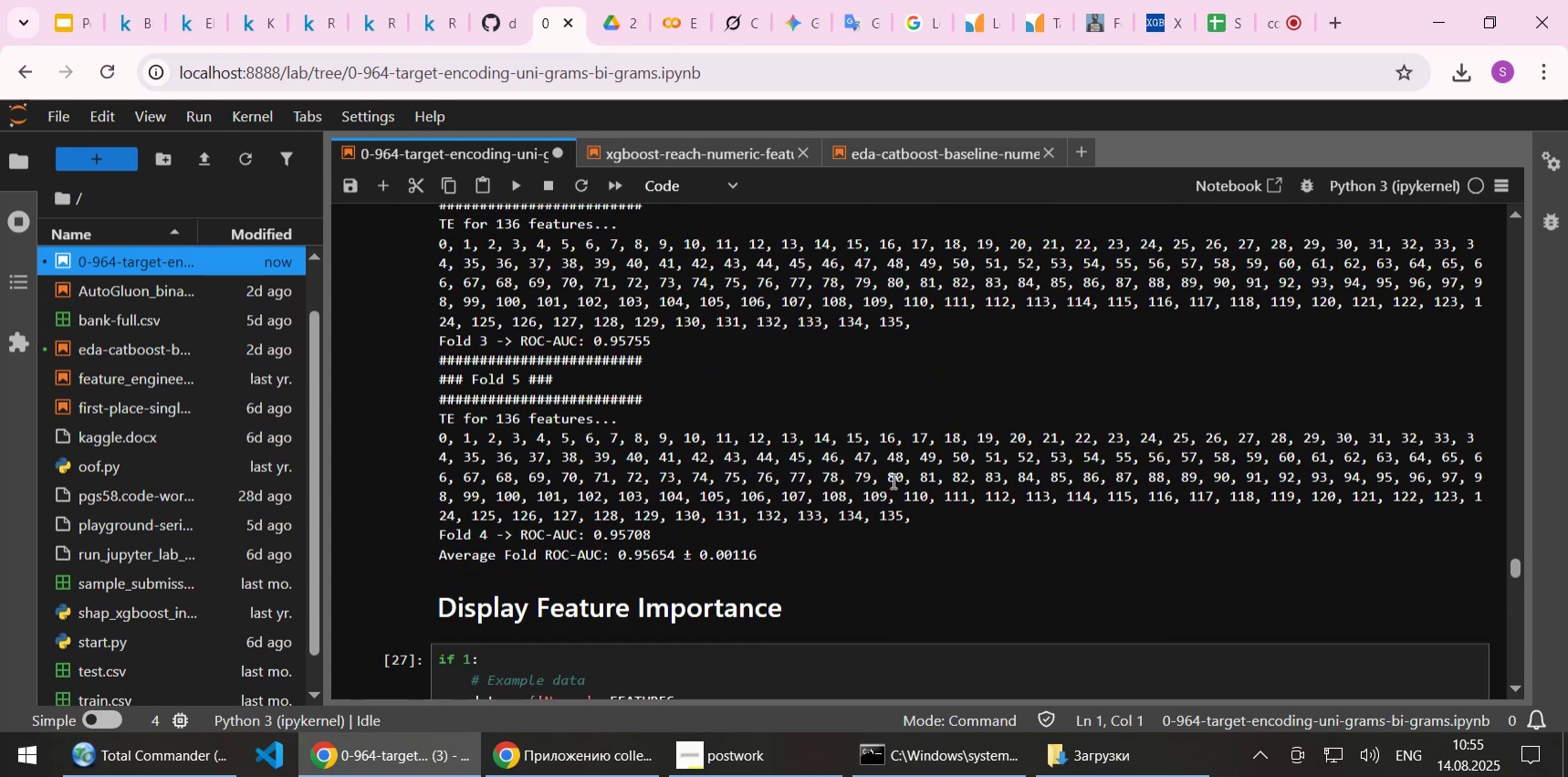 
wait(5.31)
 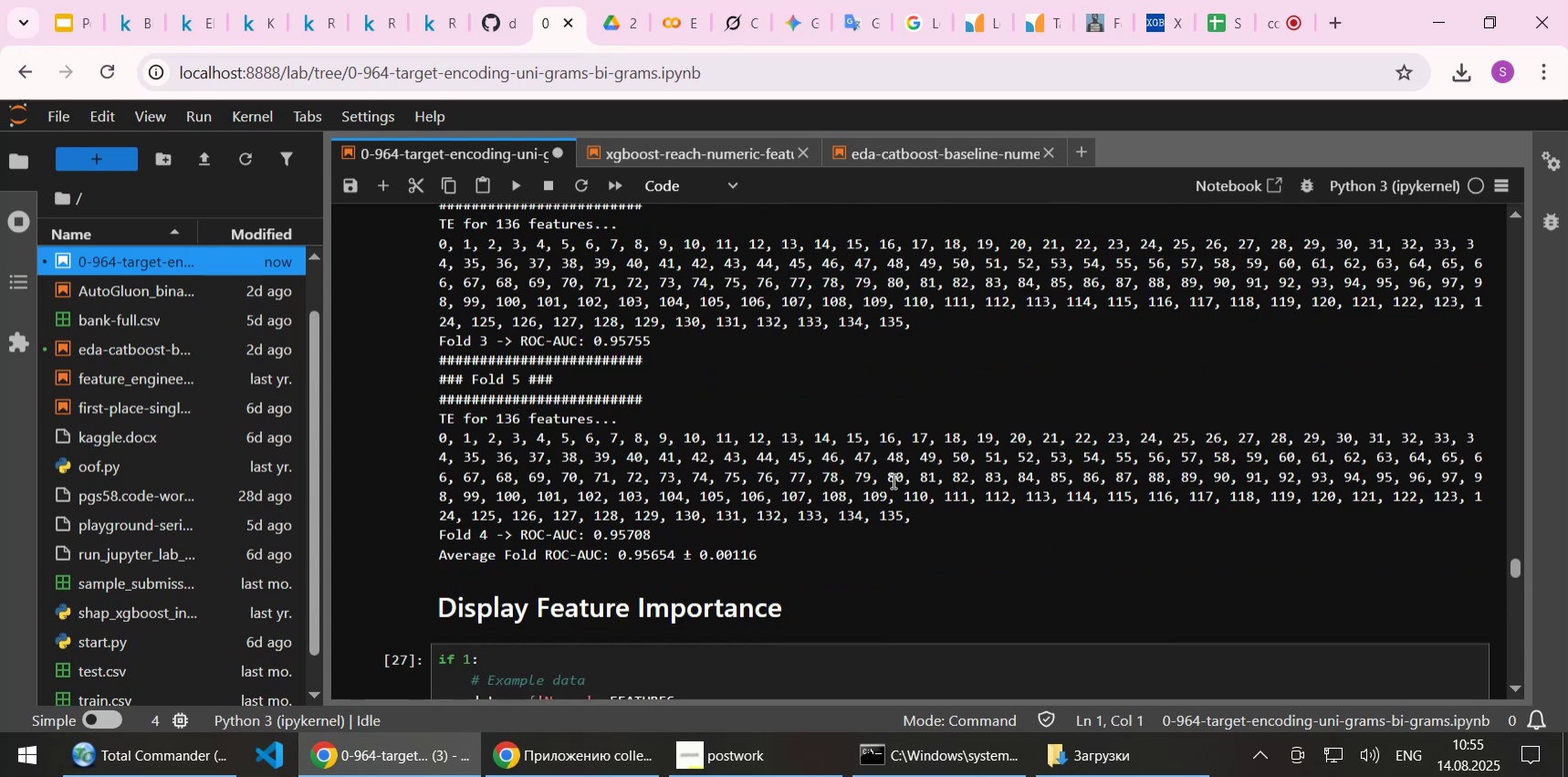 
scroll: coordinate [892, 480], scroll_direction: down, amount: 4.0
 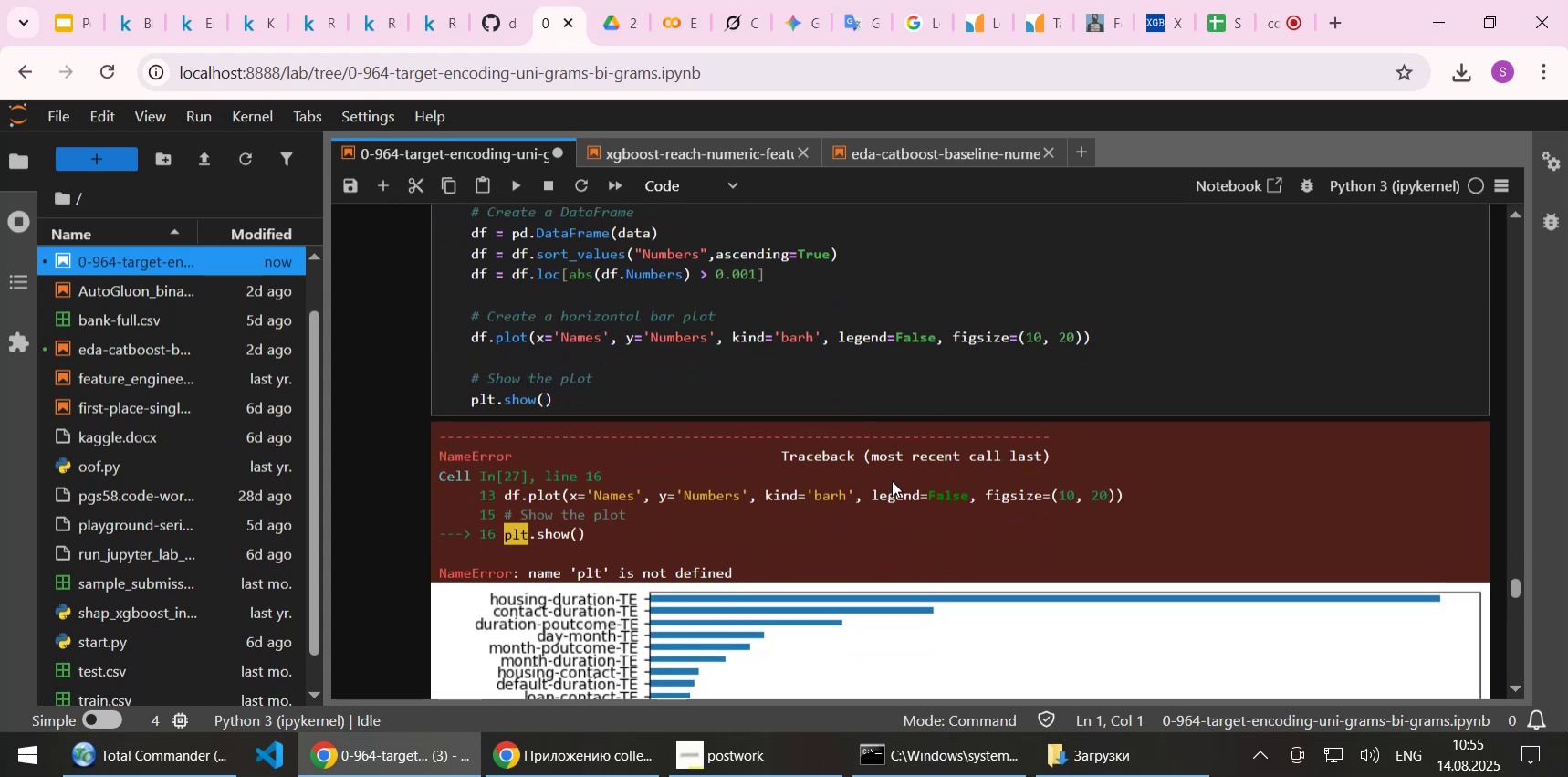 
scroll: coordinate [892, 480], scroll_direction: up, amount: 1.0
 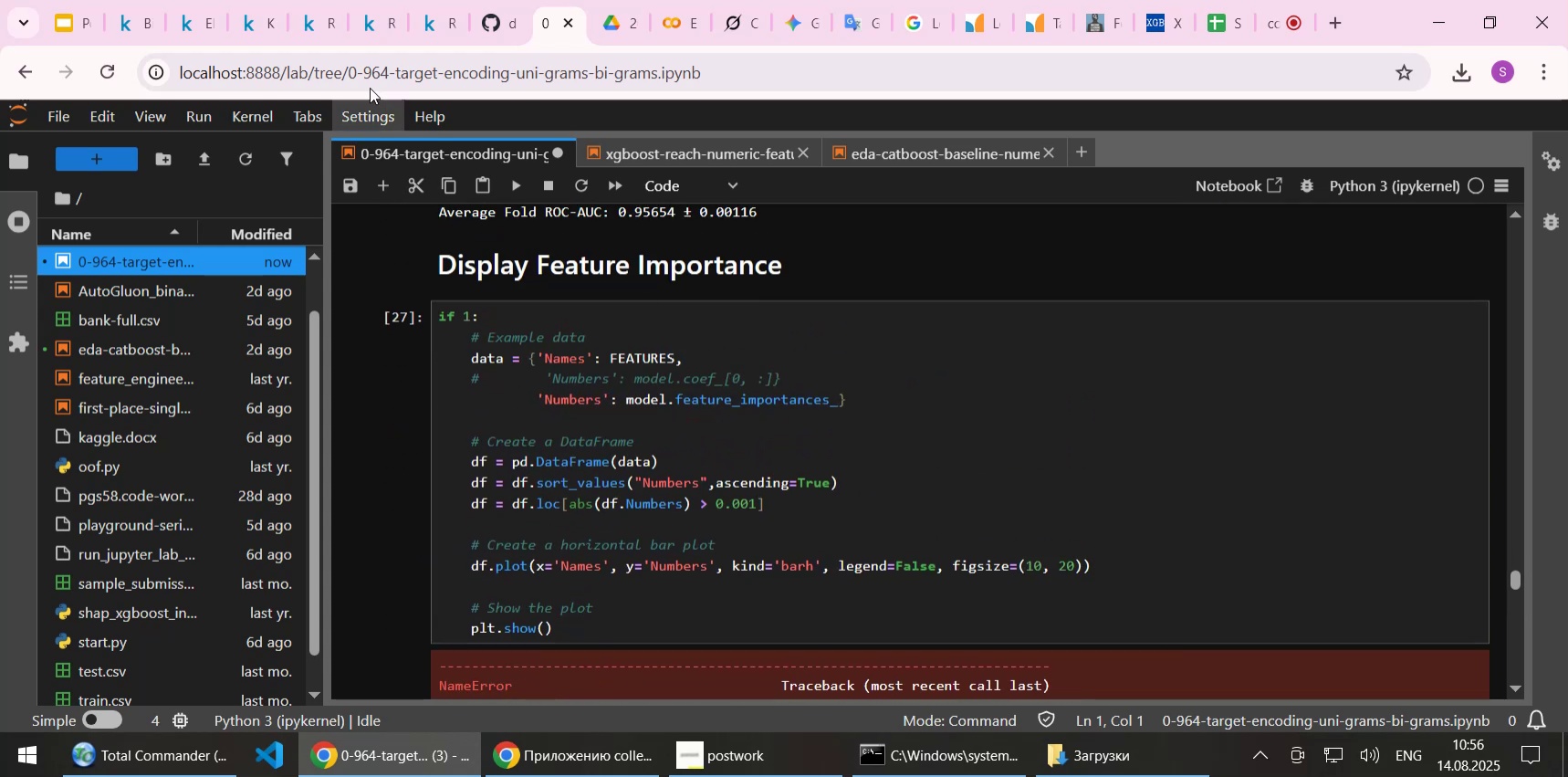 
left_click([256, 19])
 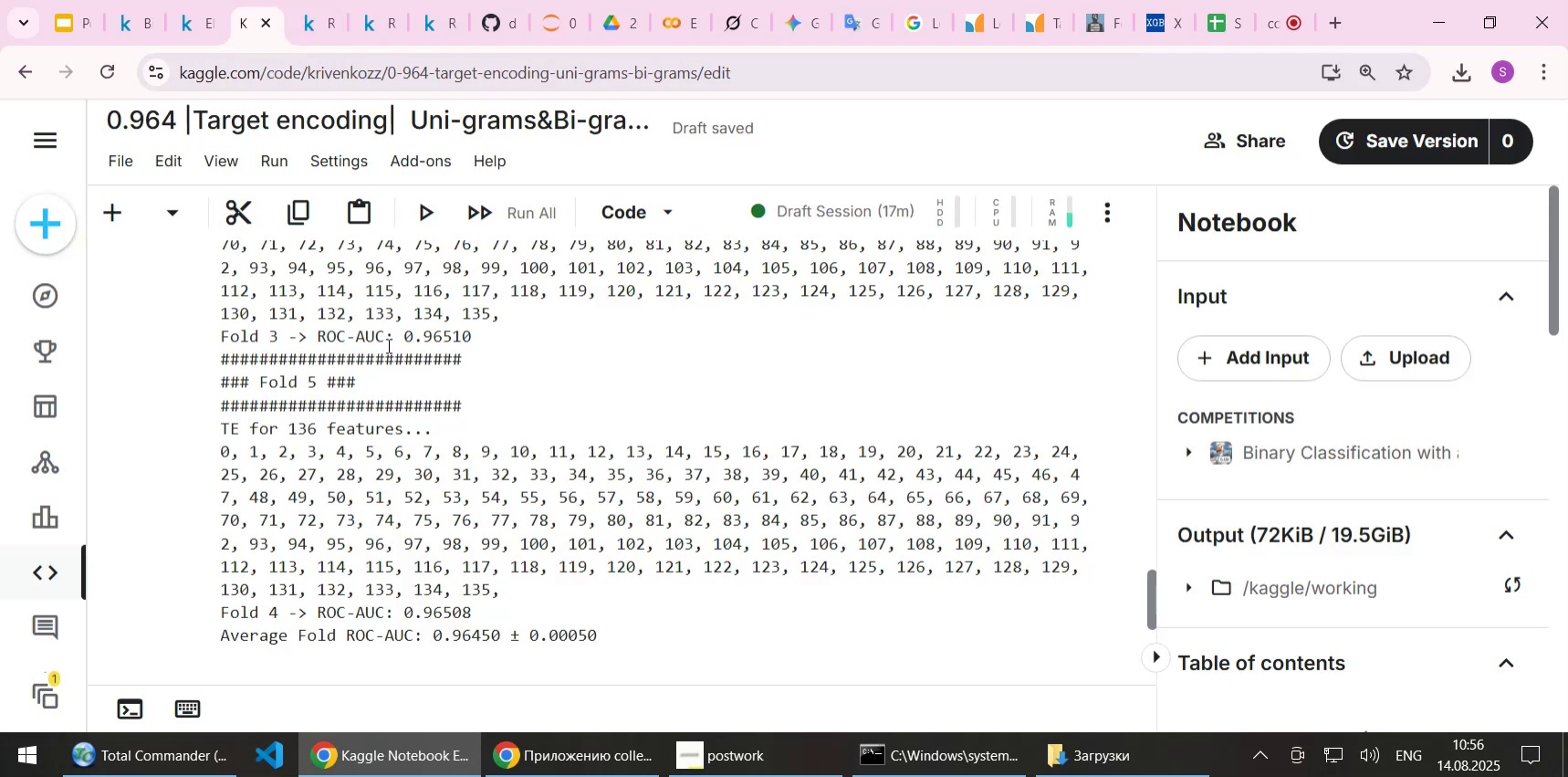 
scroll: coordinate [409, 400], scroll_direction: down, amount: 8.0
 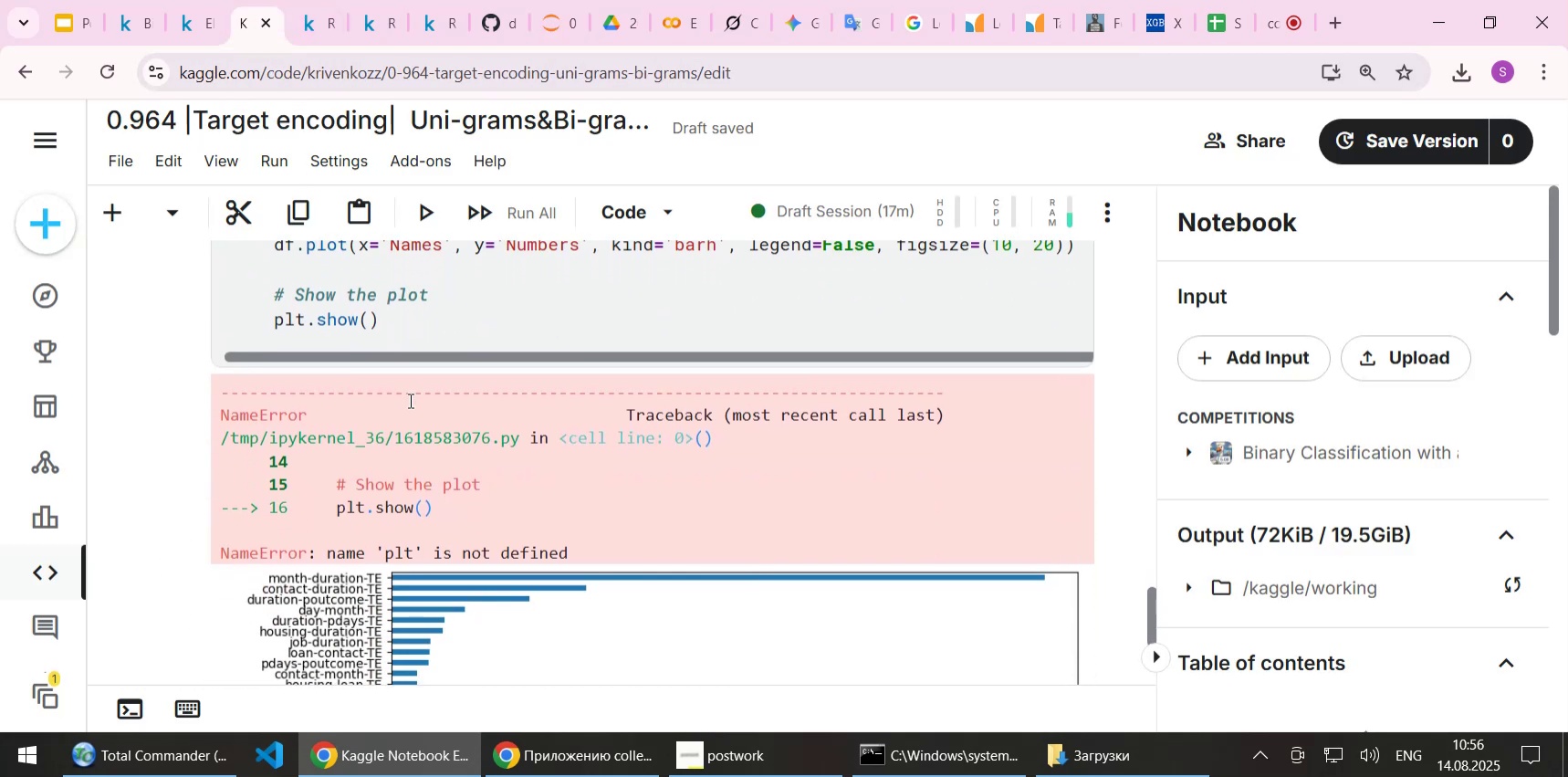 
scroll: coordinate [409, 400], scroll_direction: up, amount: 2.0
 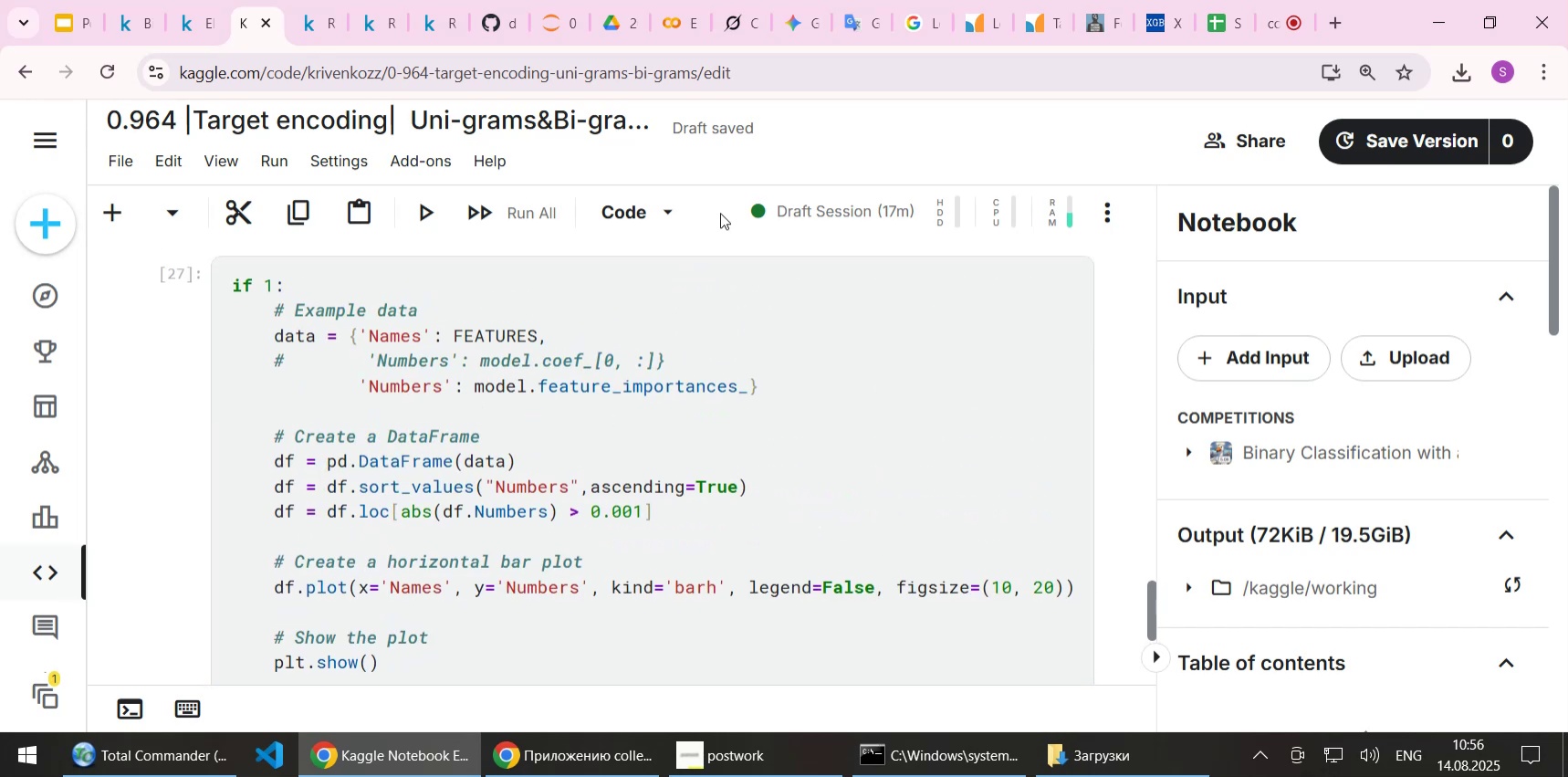 
wait(5.57)
 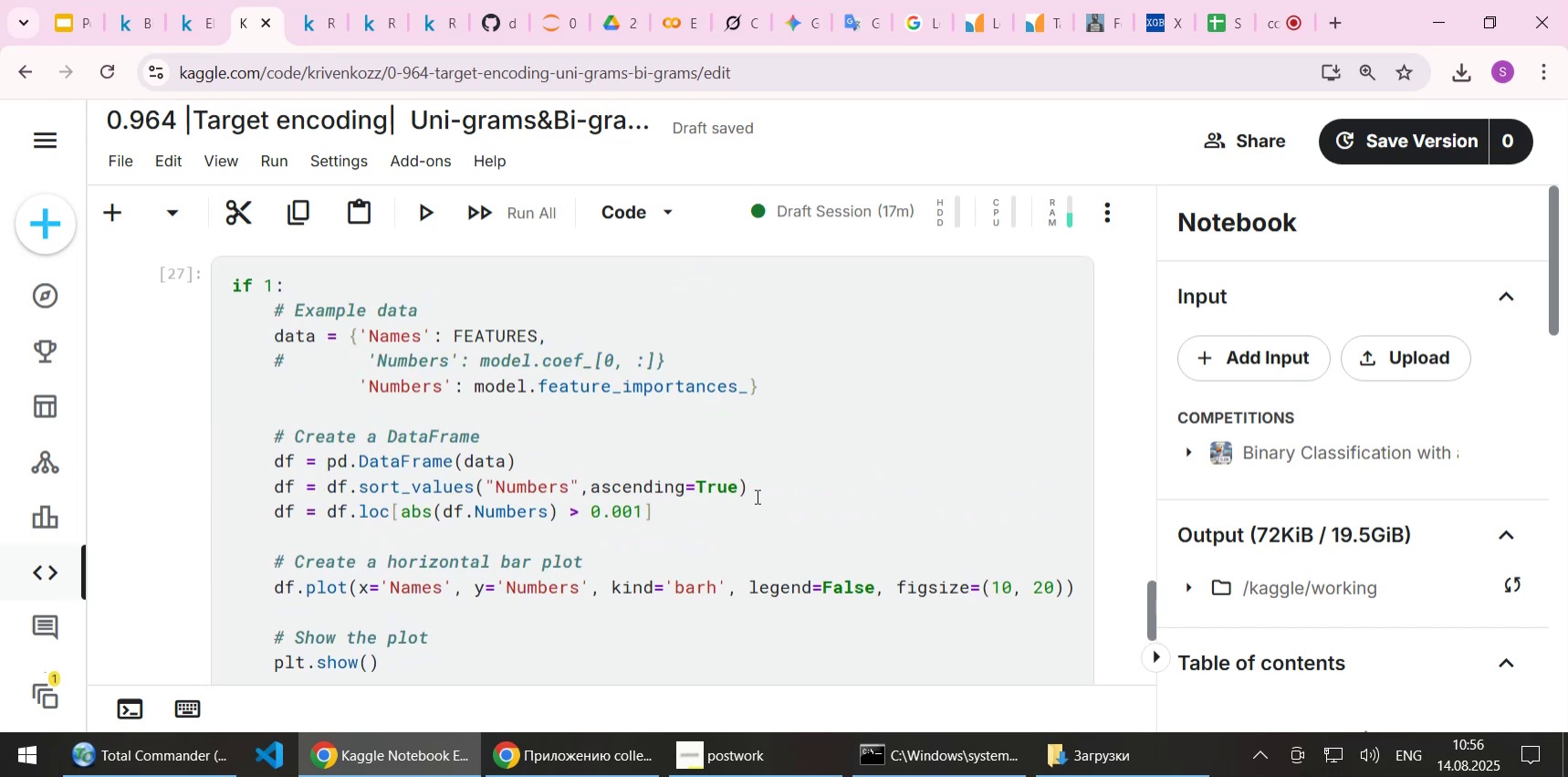 
left_click([566, 12])
 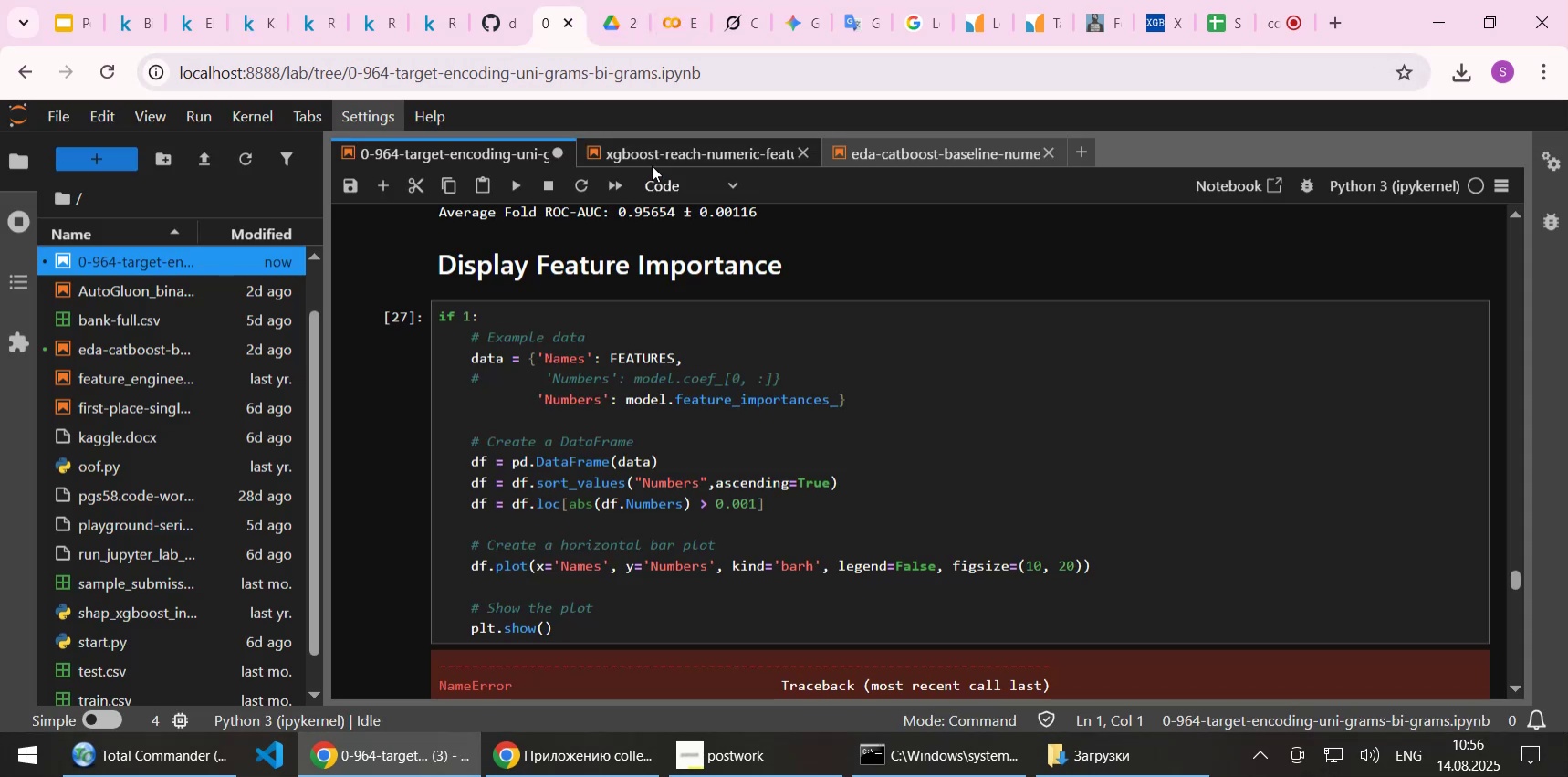 
left_click([652, 154])
 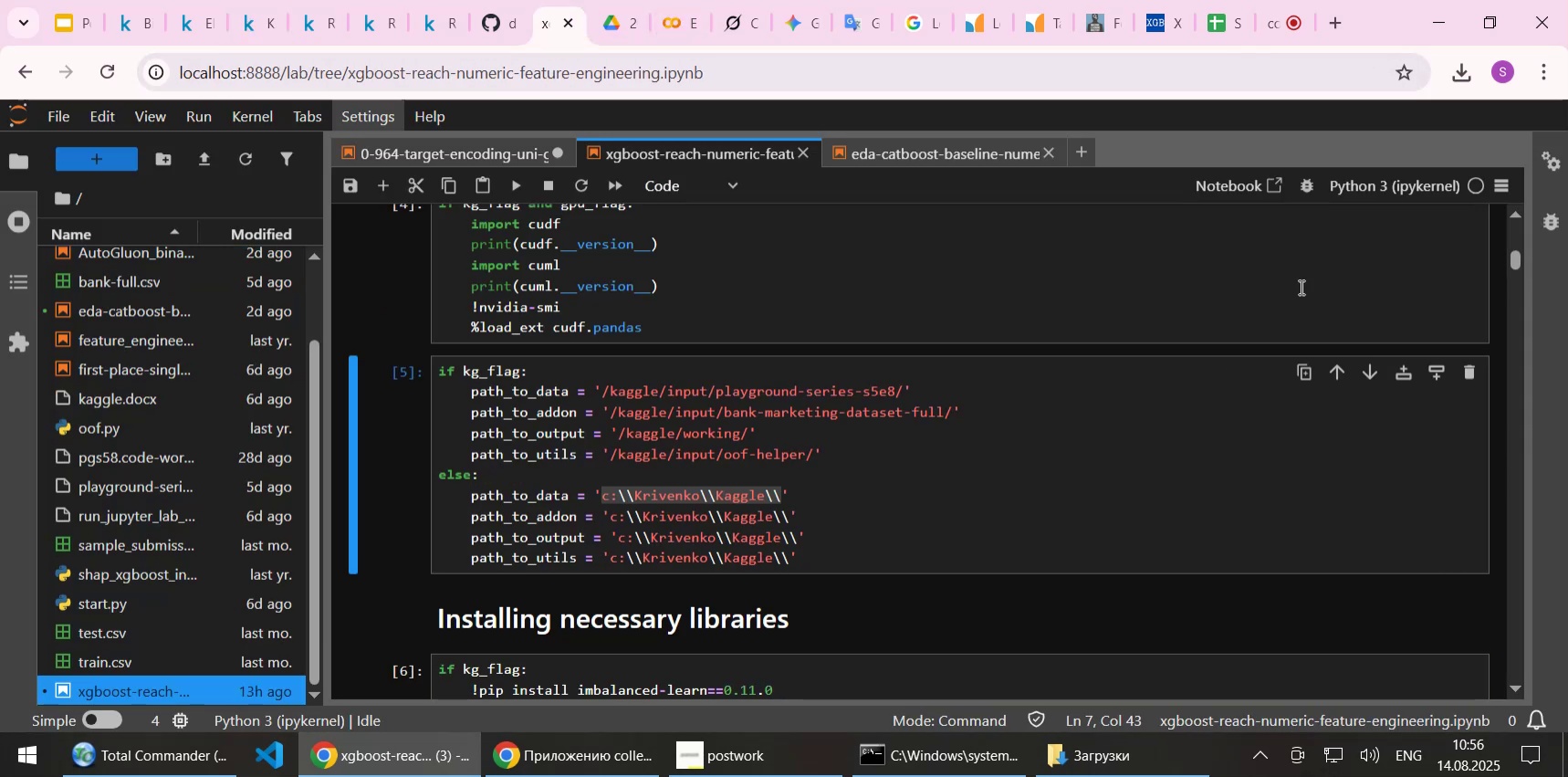 
scroll: coordinate [1095, 330], scroll_direction: up, amount: 4.0
 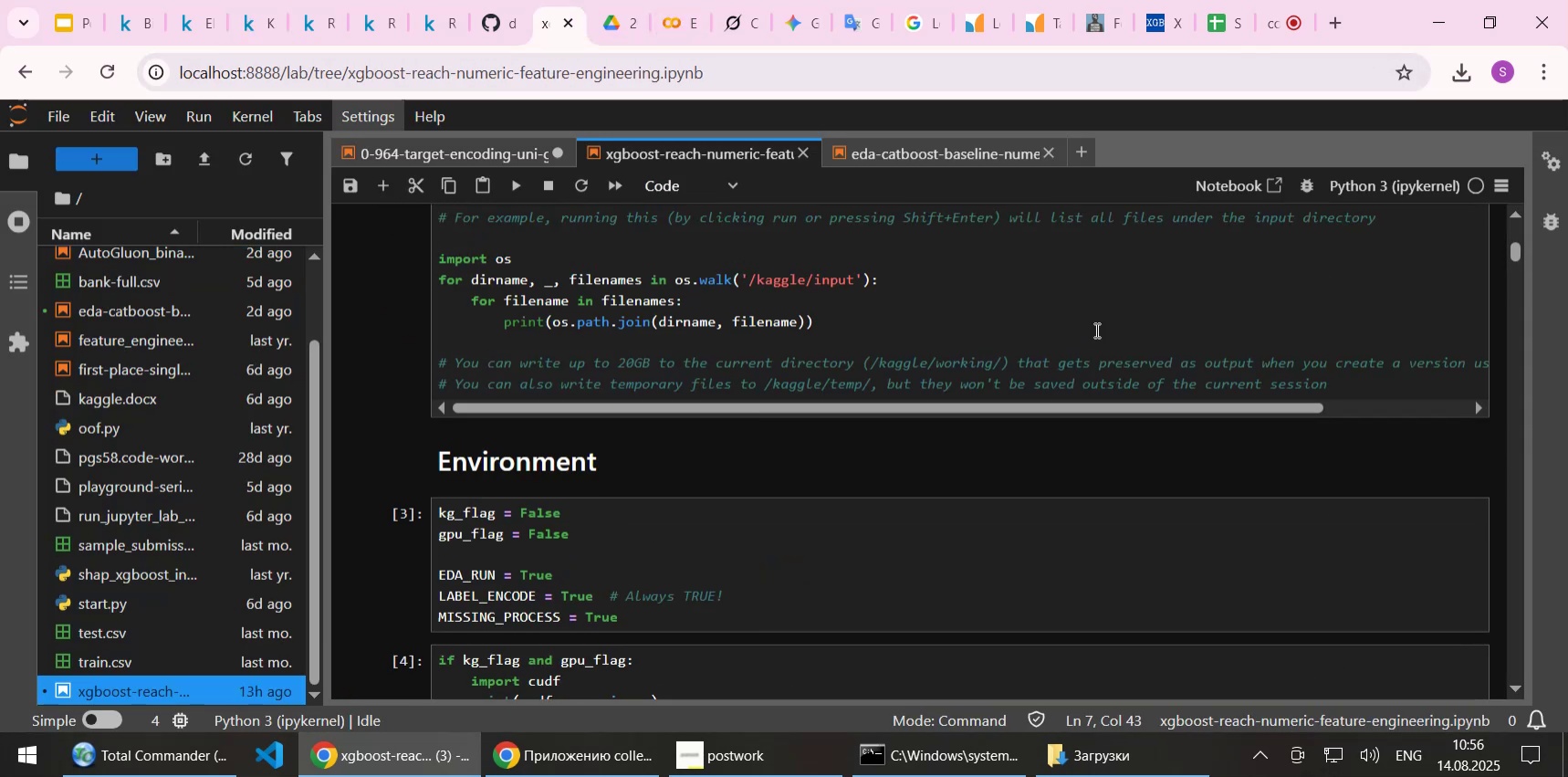 
scroll: coordinate [745, 477], scroll_direction: down, amount: 9.0
 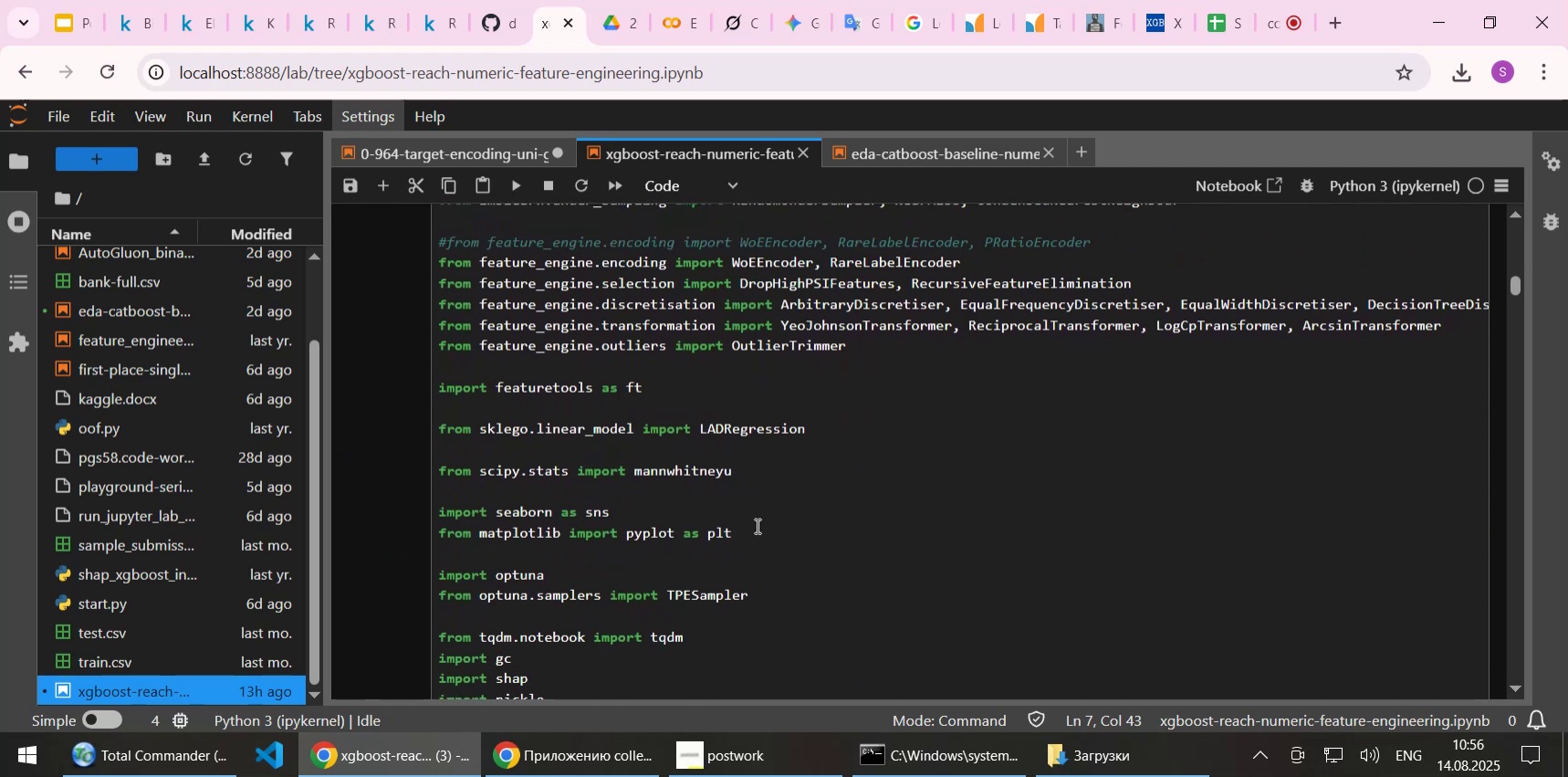 
left_click_drag(start_coordinate=[746, 535], to_coordinate=[441, 536])
 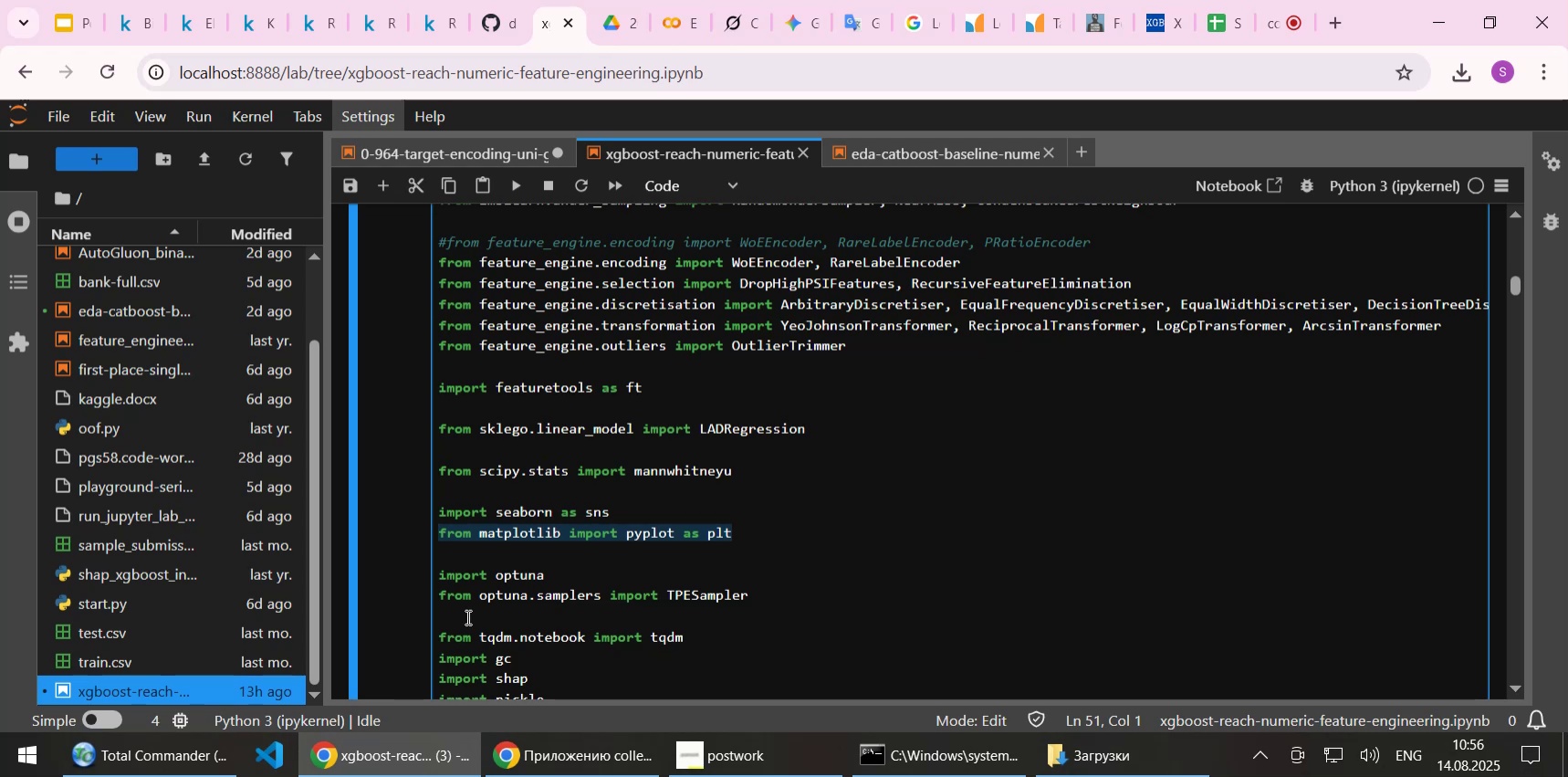 
key(Control+C)
 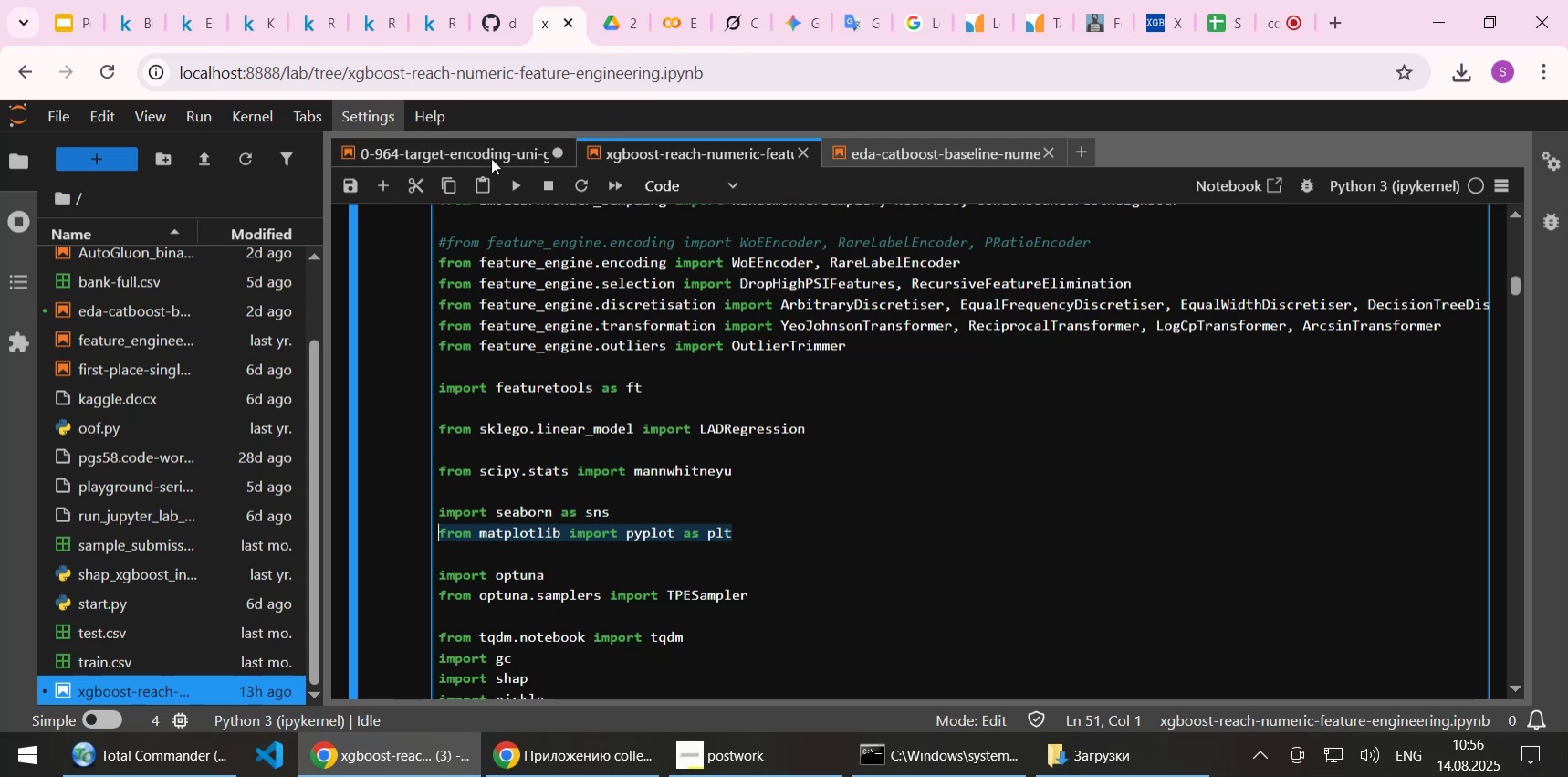 
left_click([470, 155])
 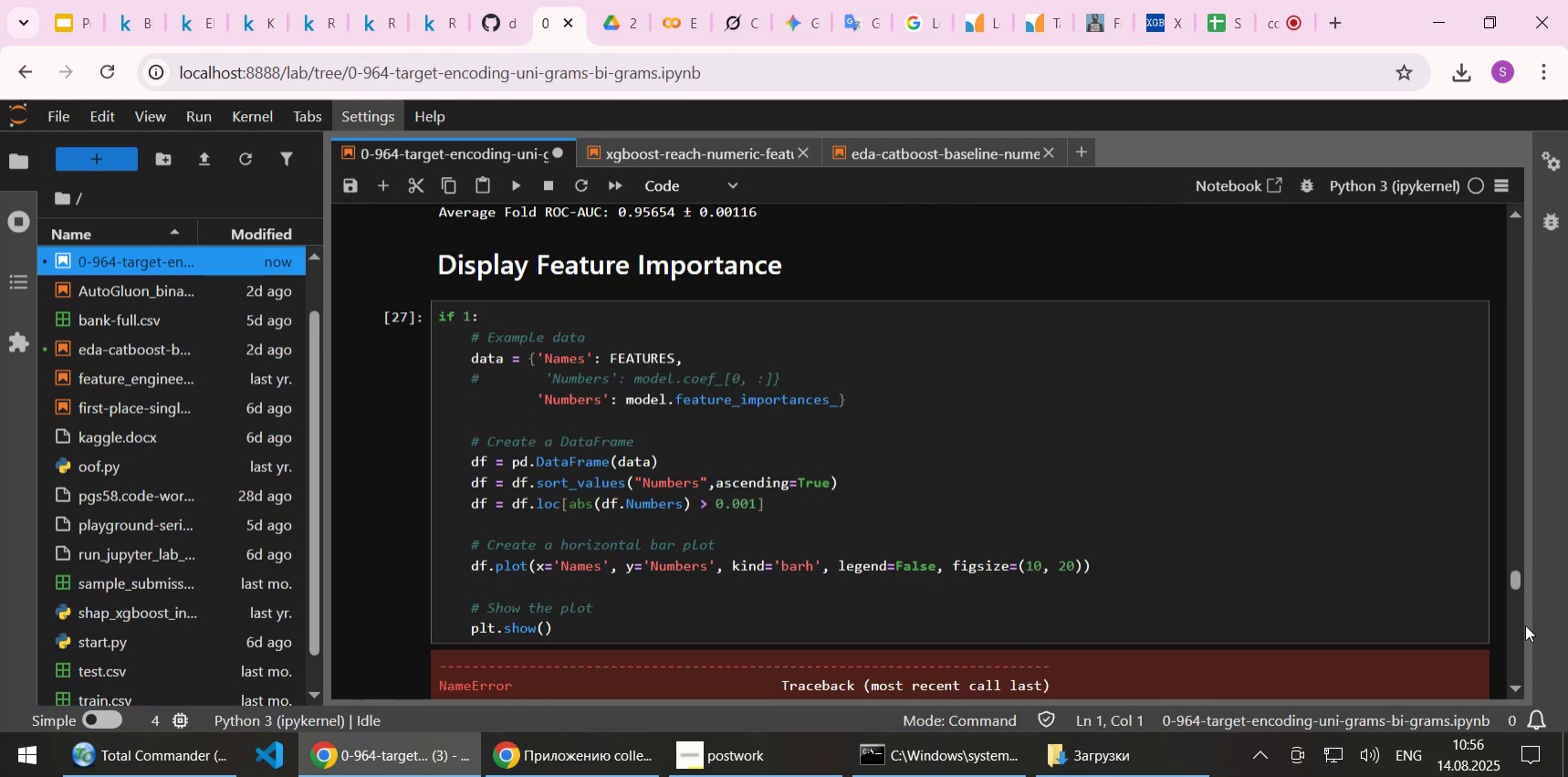 
left_click_drag(start_coordinate=[1513, 578], to_coordinate=[1508, 241])
 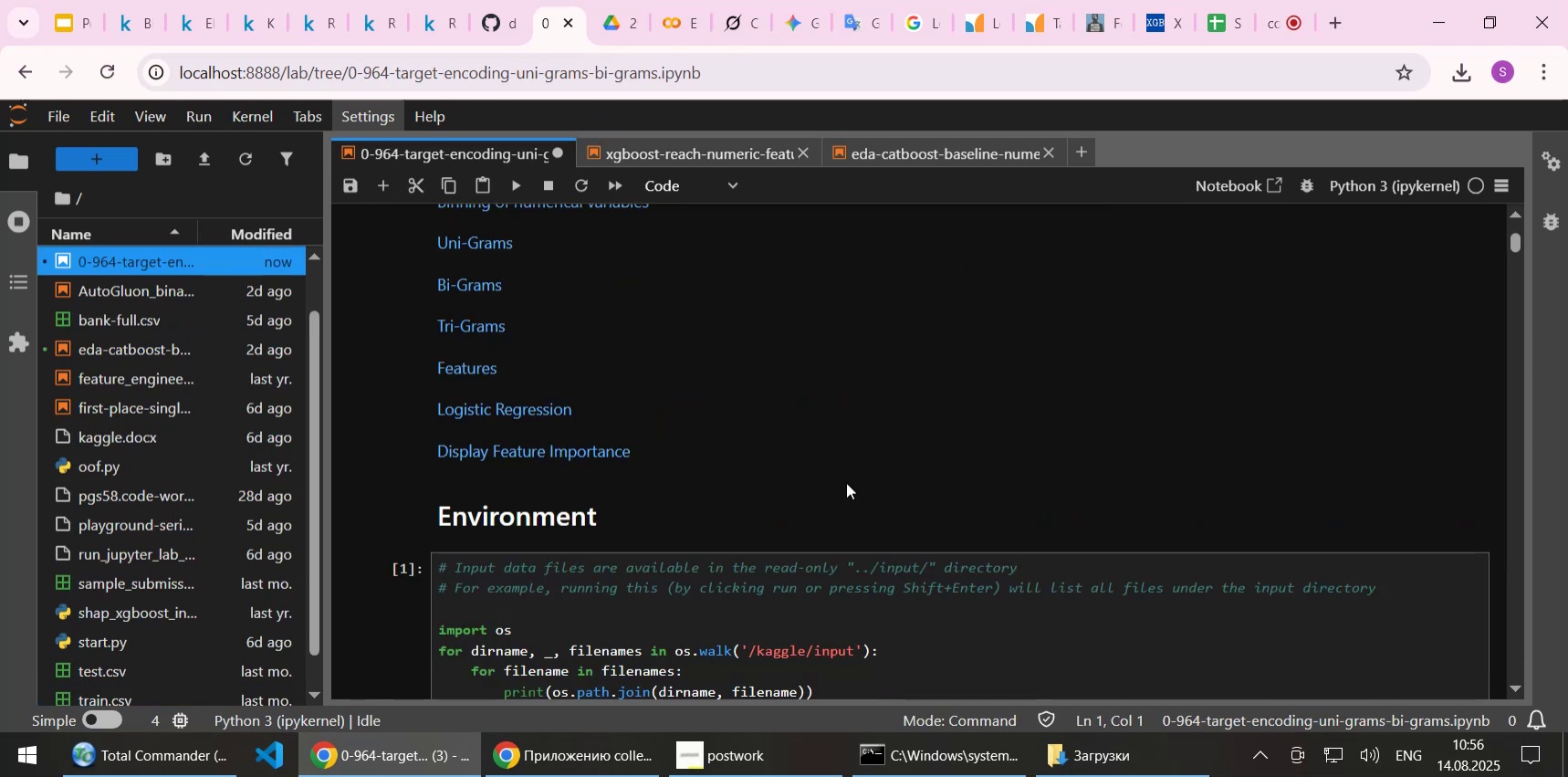 
scroll: coordinate [844, 483], scroll_direction: down, amount: 5.0
 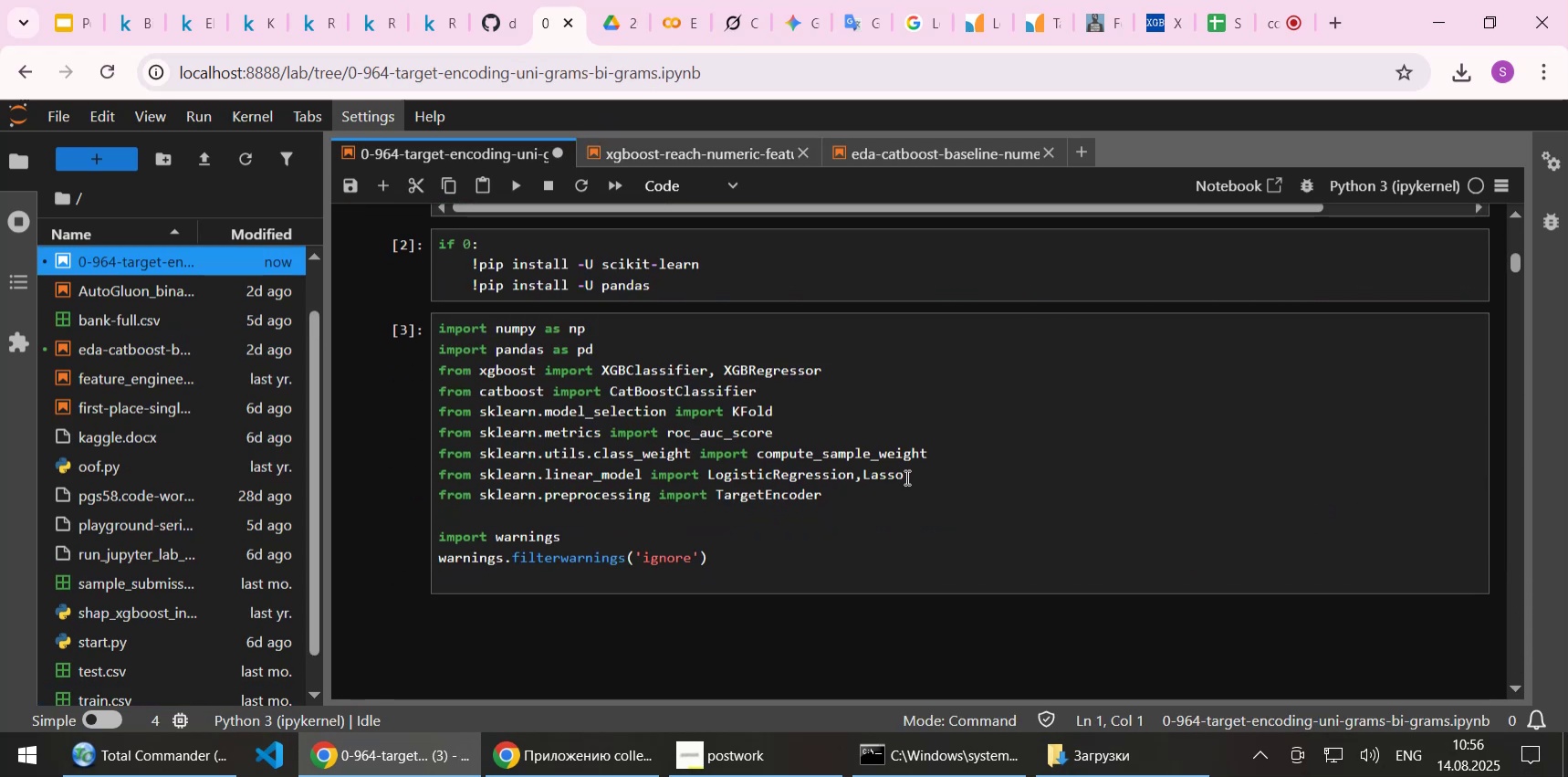 
left_click([896, 484])
 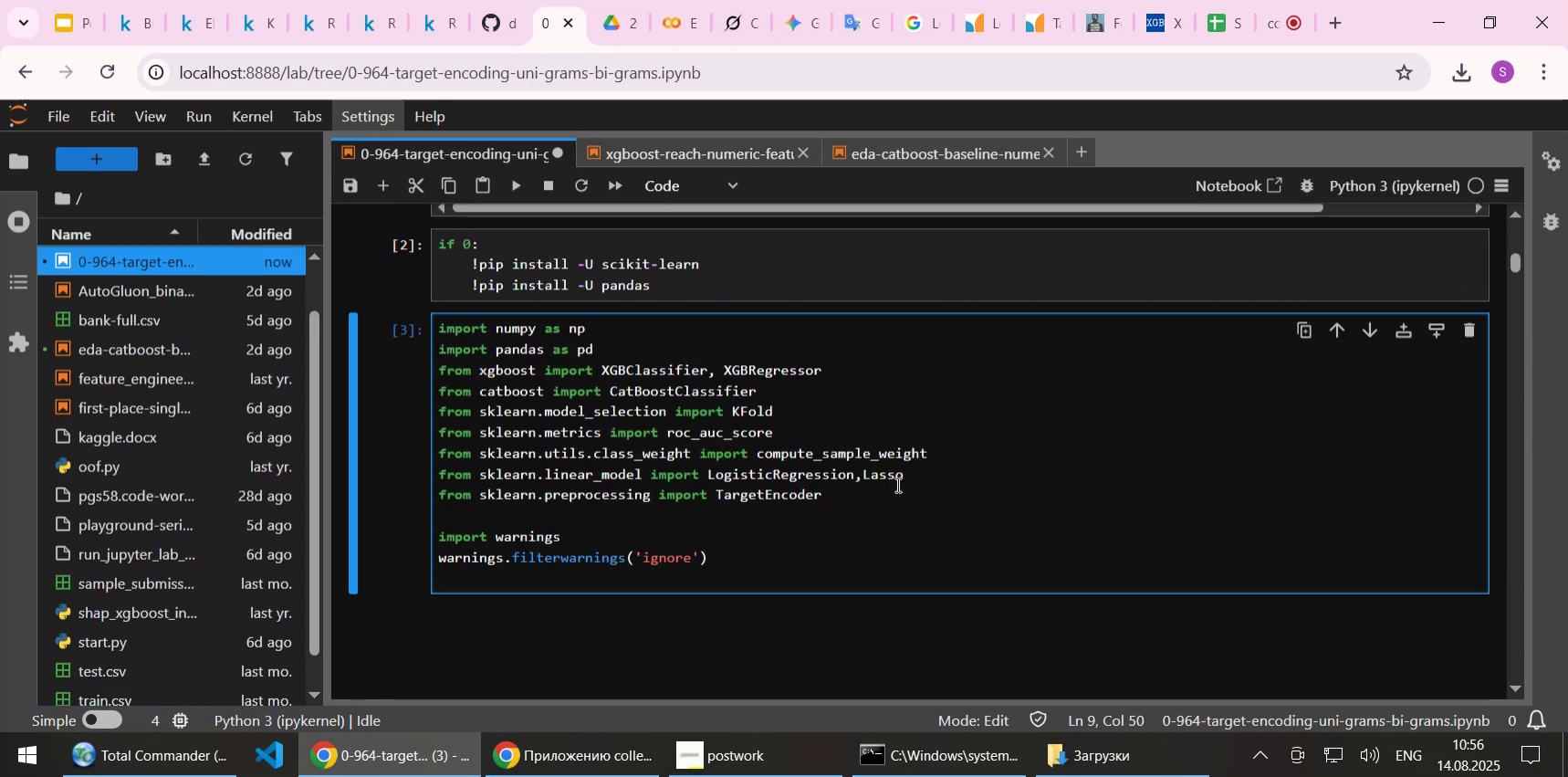 
key(Enter)
 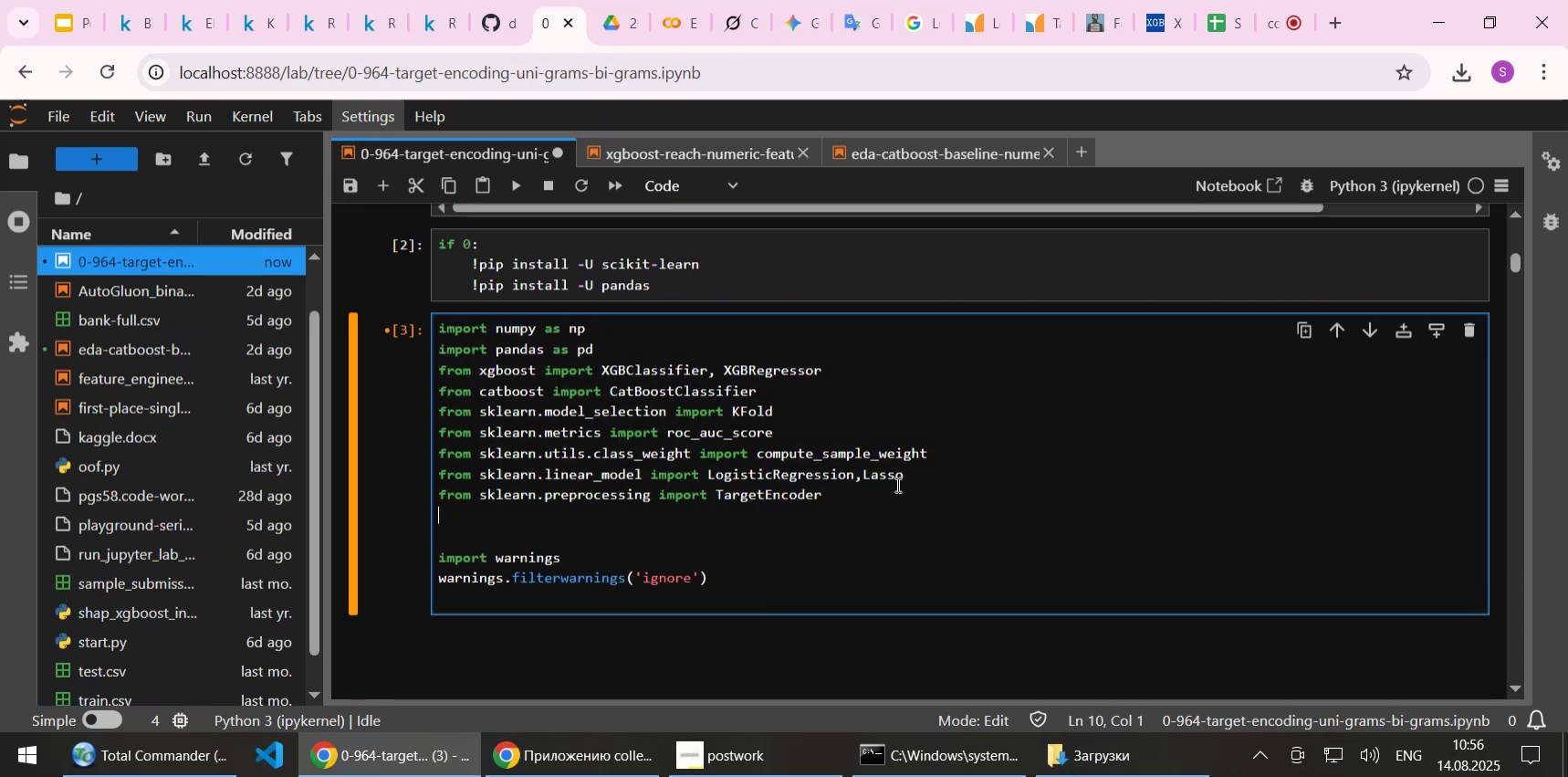 
key(Control+V)
 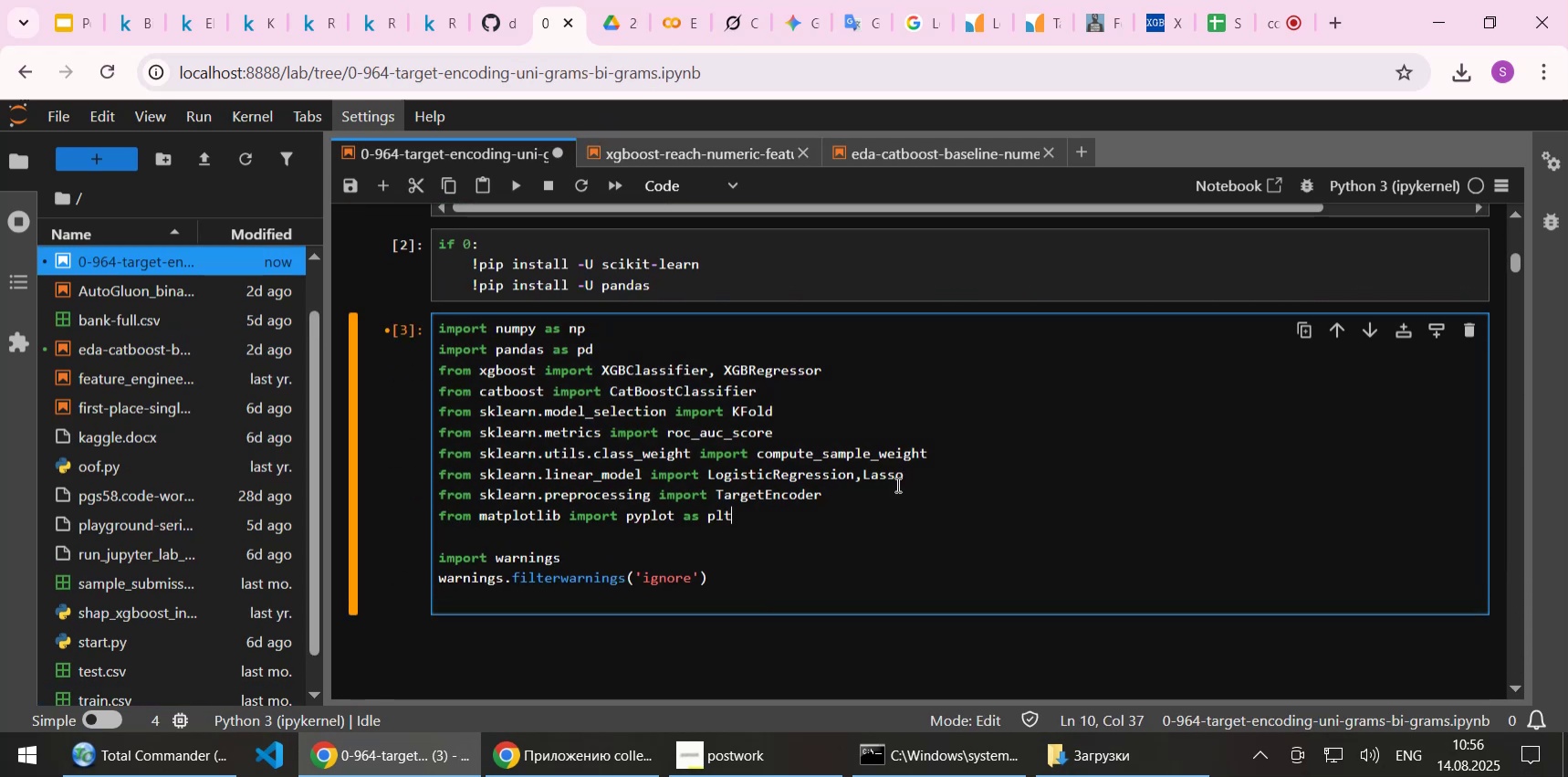 
key(Control+S)
 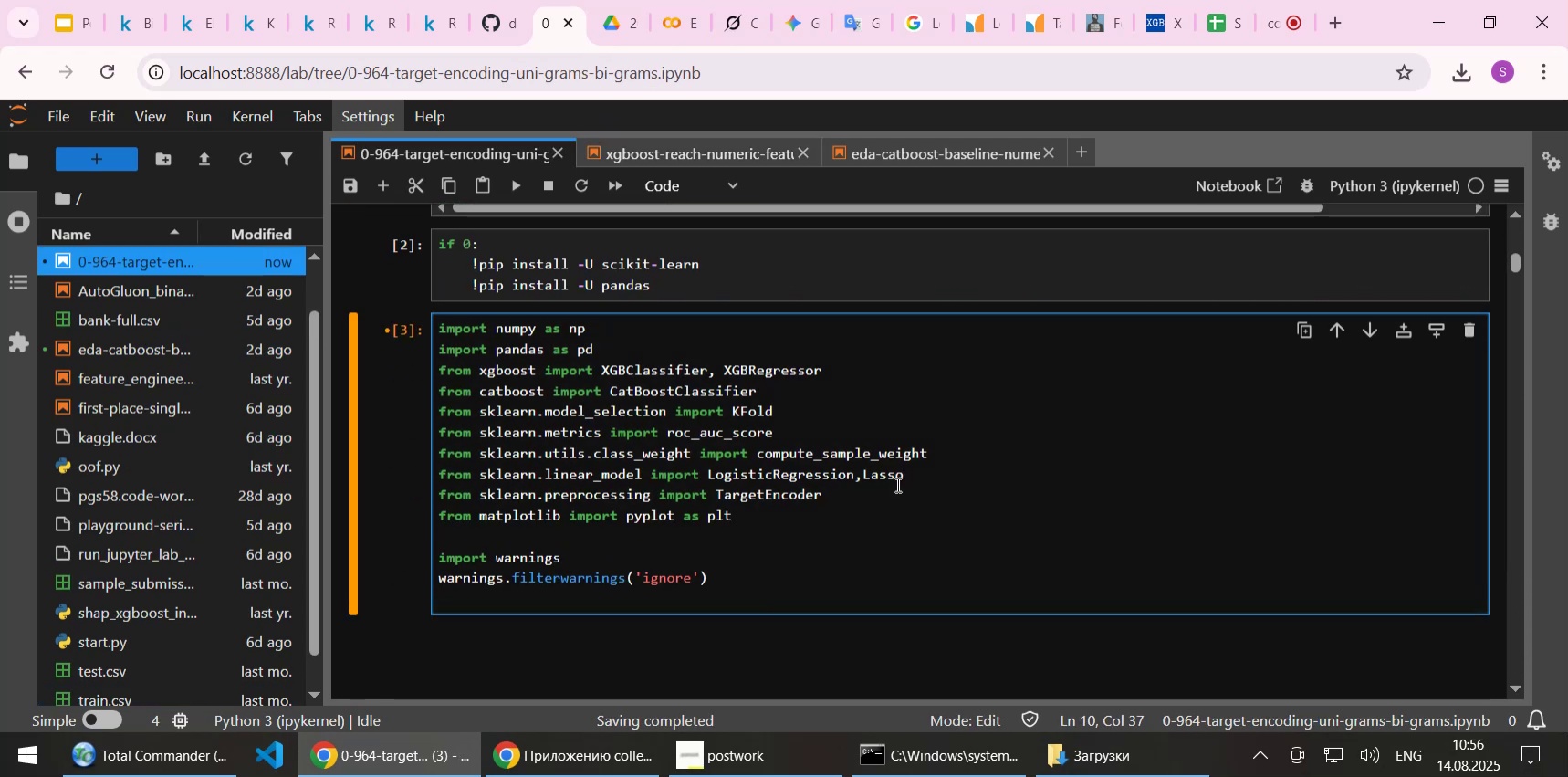 
key(Shift+ShiftLeft)
 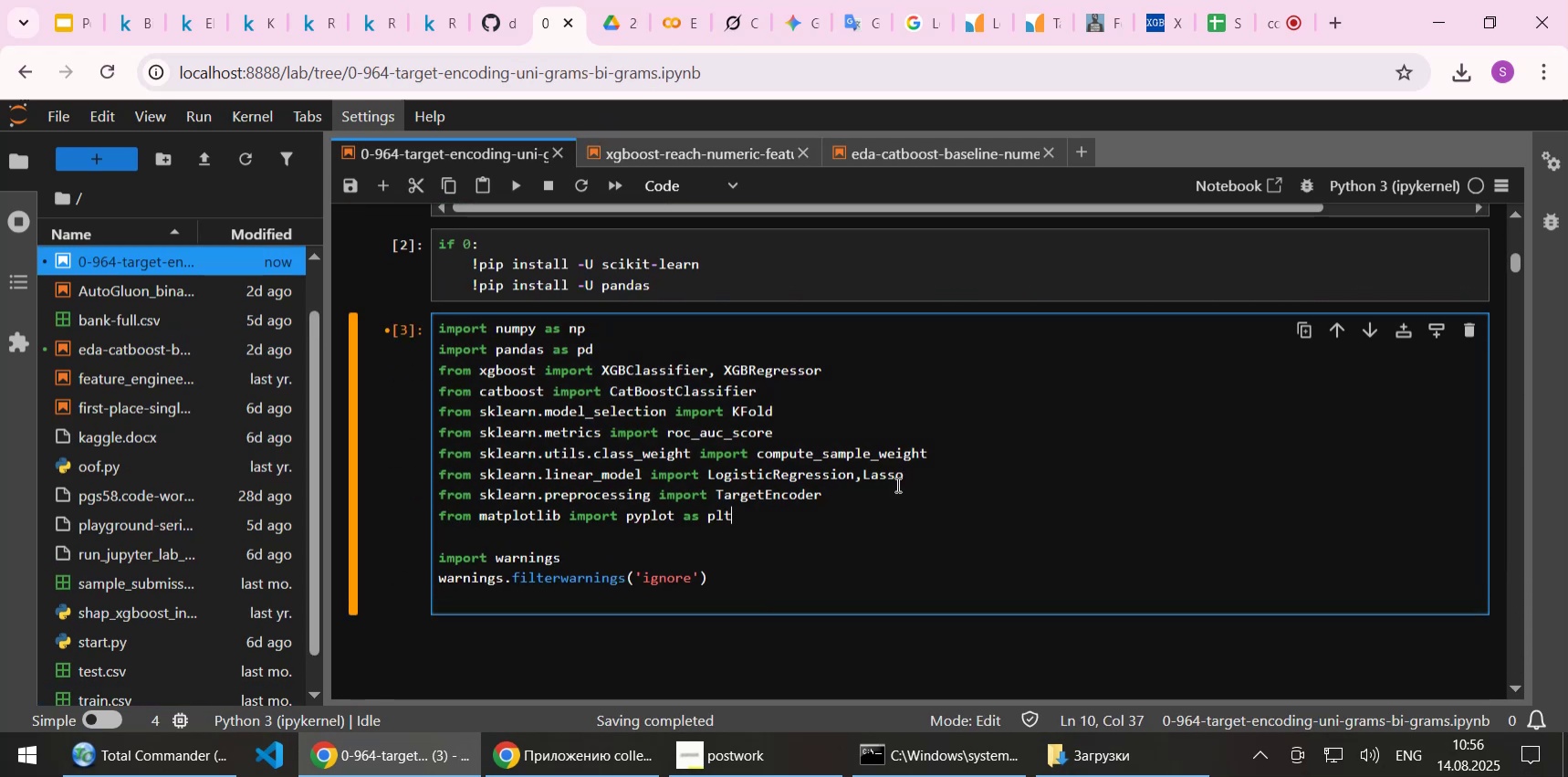 
key(Shift+Enter)
 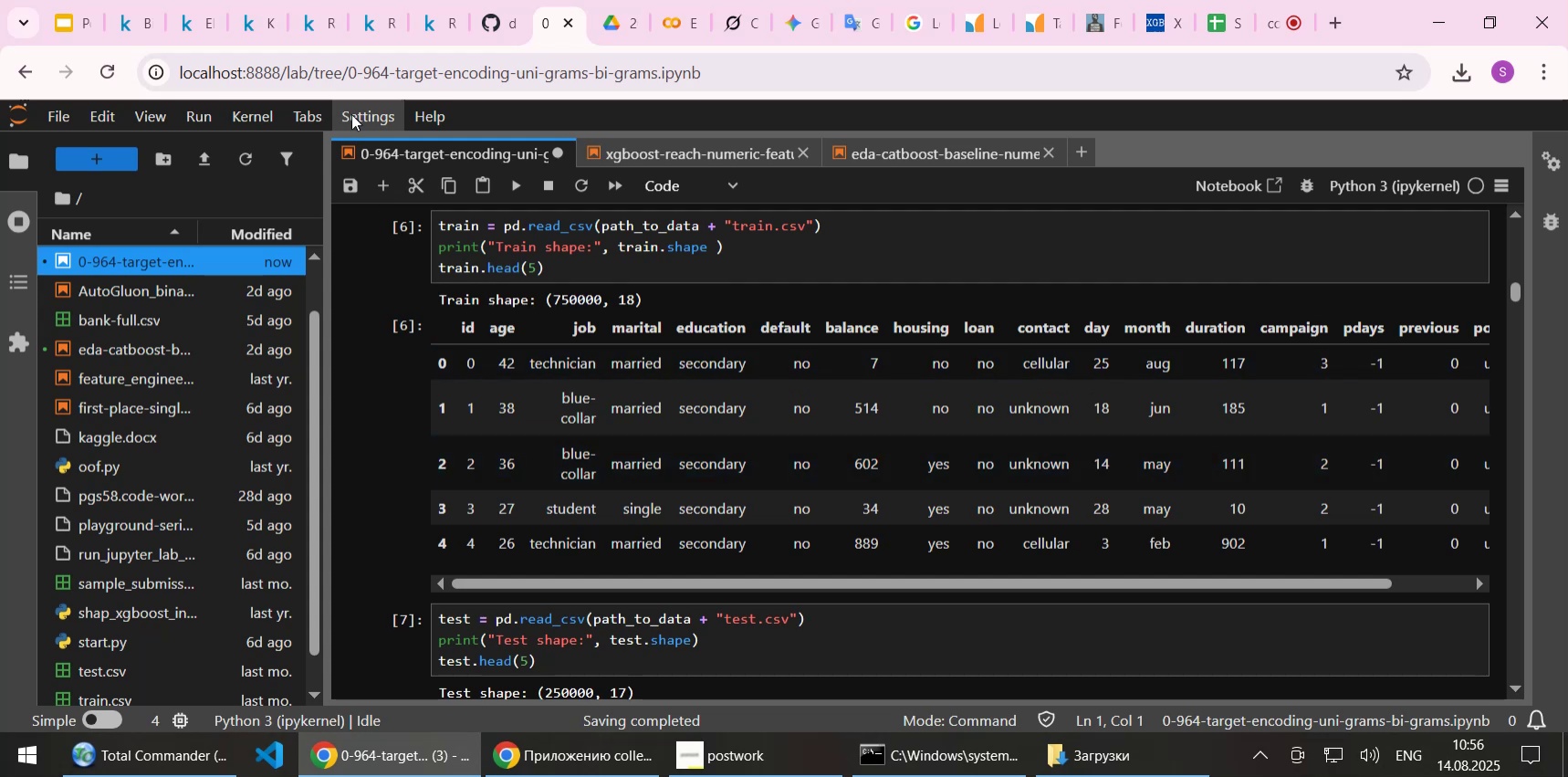 
left_click([240, 14])
 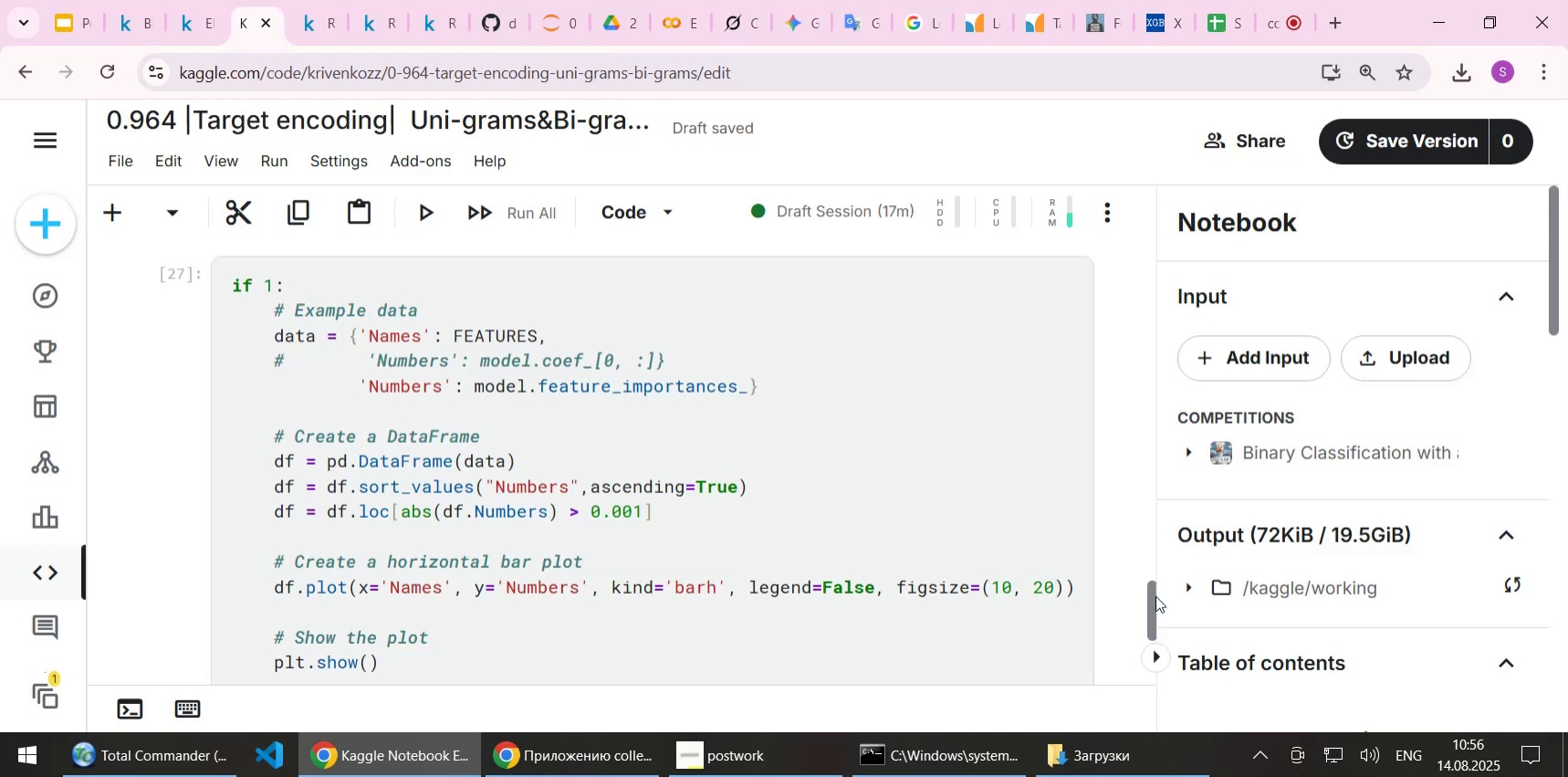 
left_click_drag(start_coordinate=[1152, 593], to_coordinate=[1145, 236])
 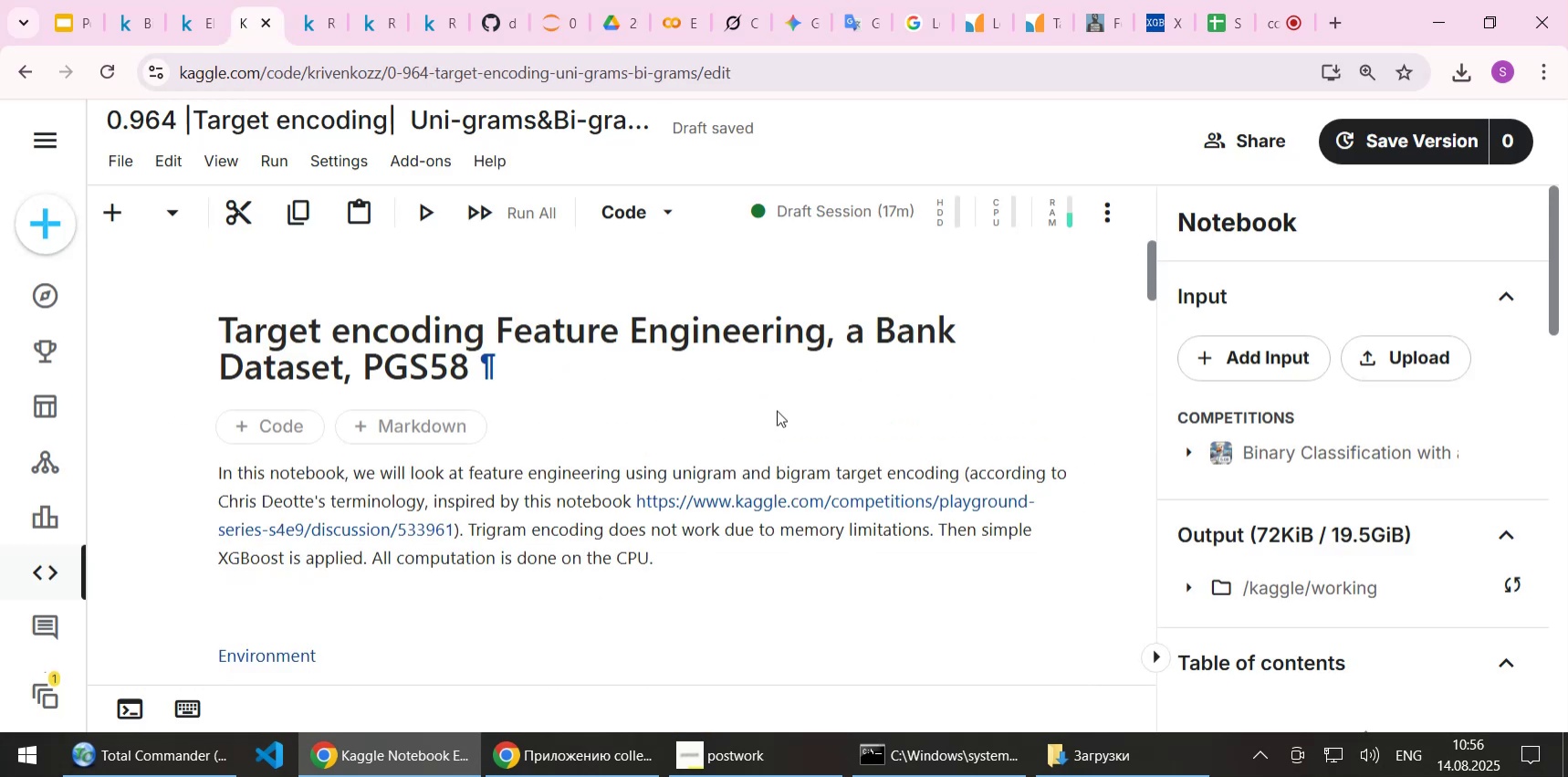 
scroll: coordinate [740, 432], scroll_direction: down, amount: 12.0
 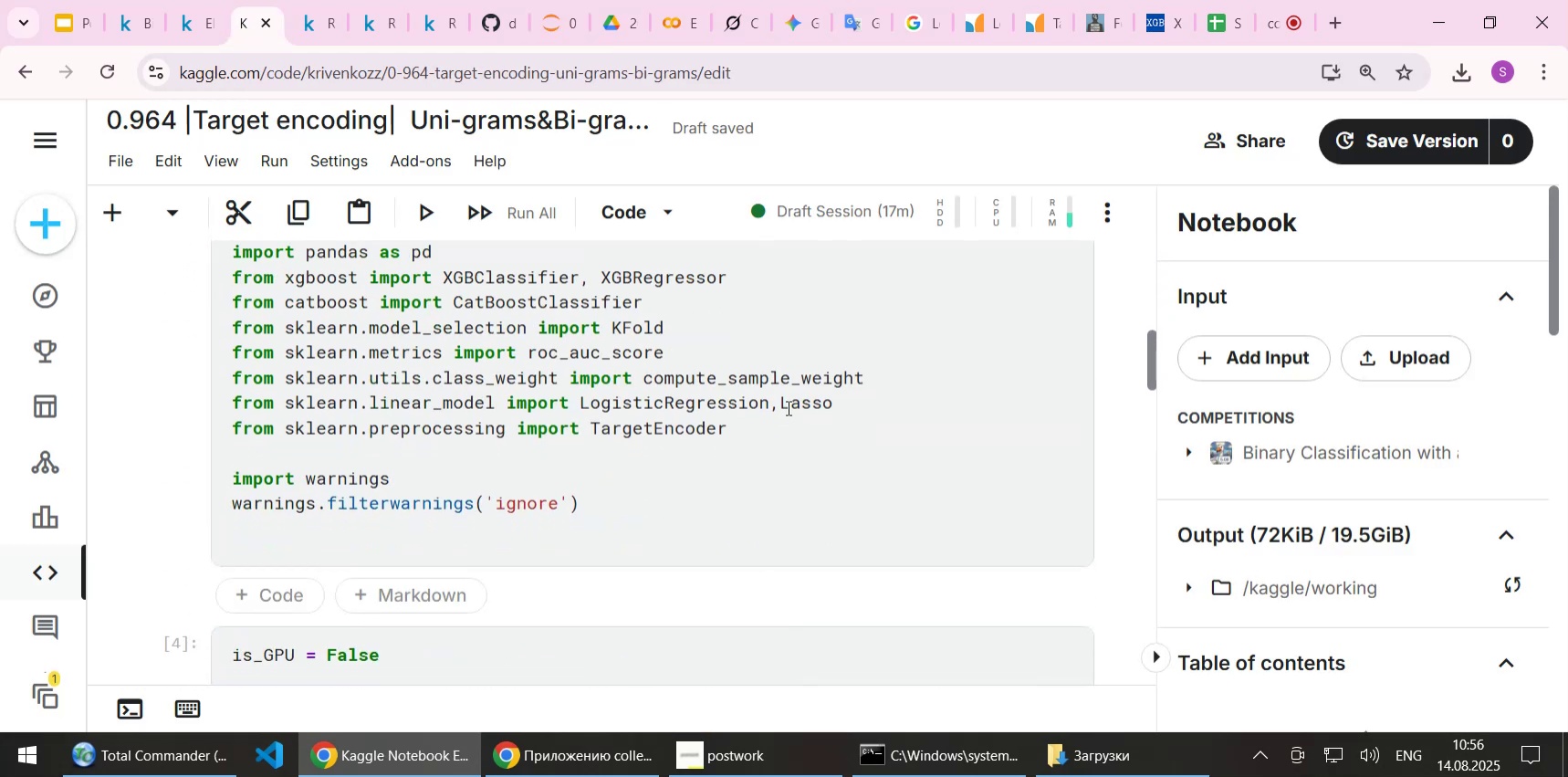 
left_click([764, 433])
 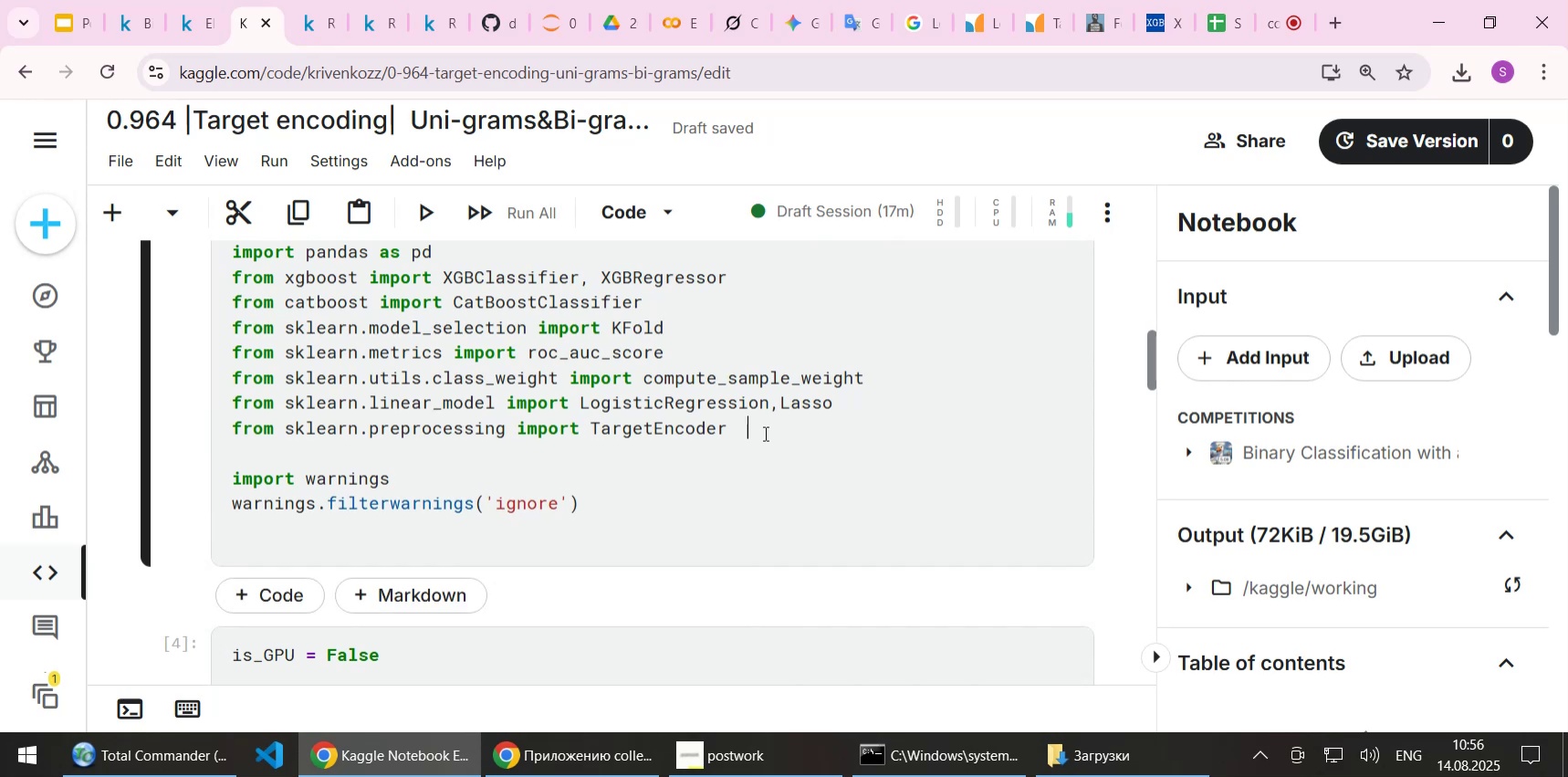 
key(Enter)
 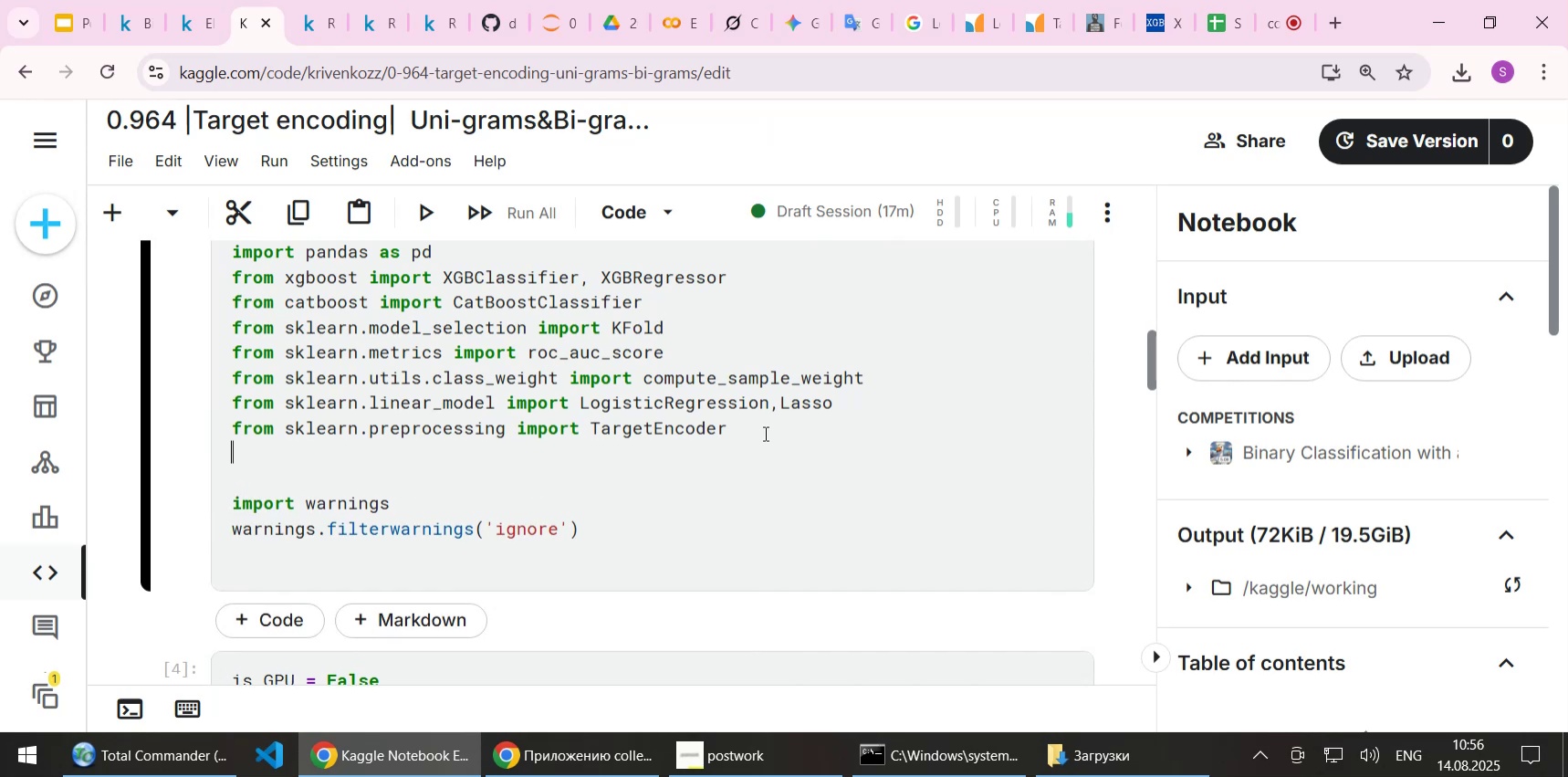 
key(Control+V)
 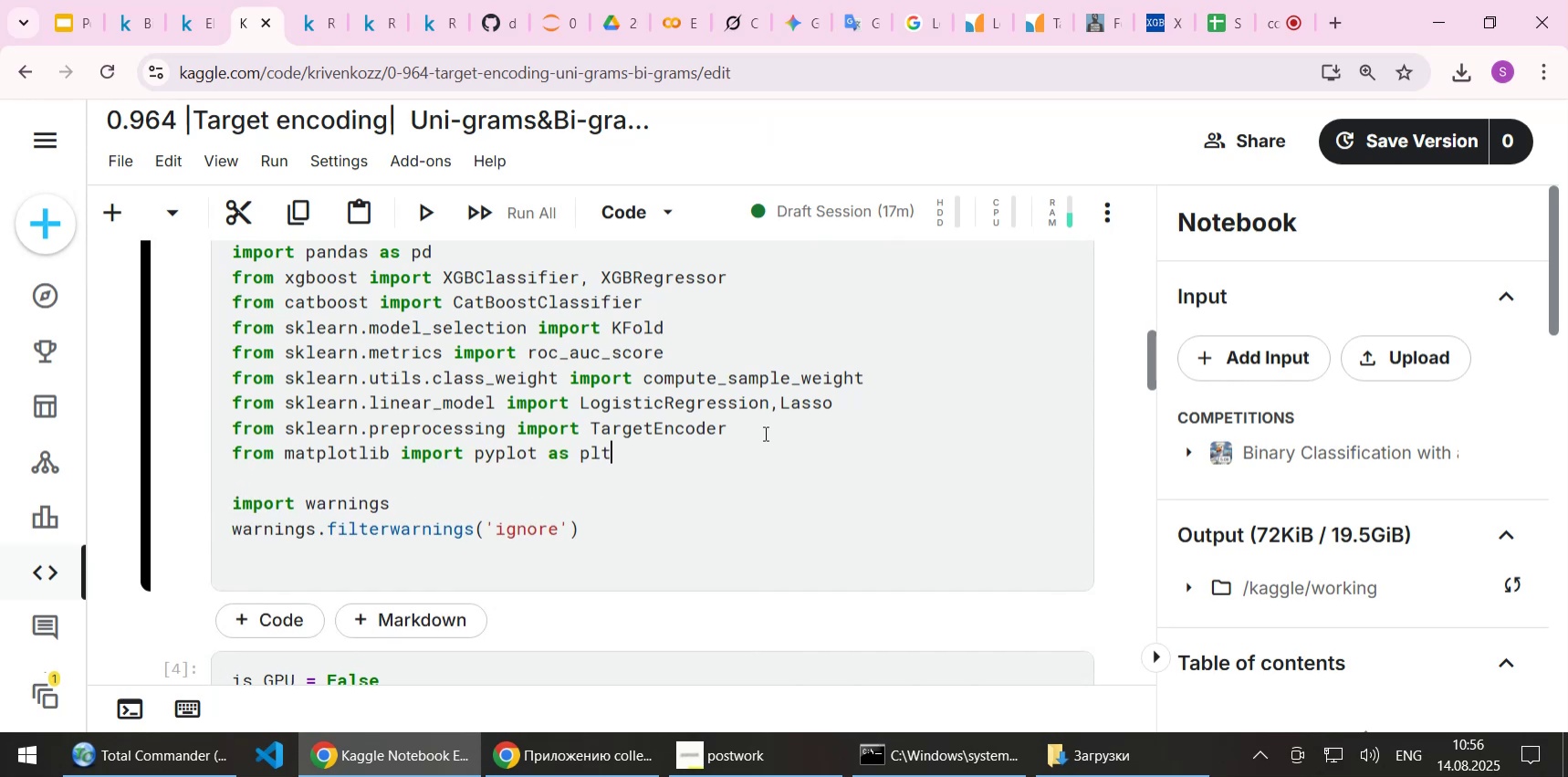 
key(Control+S)
 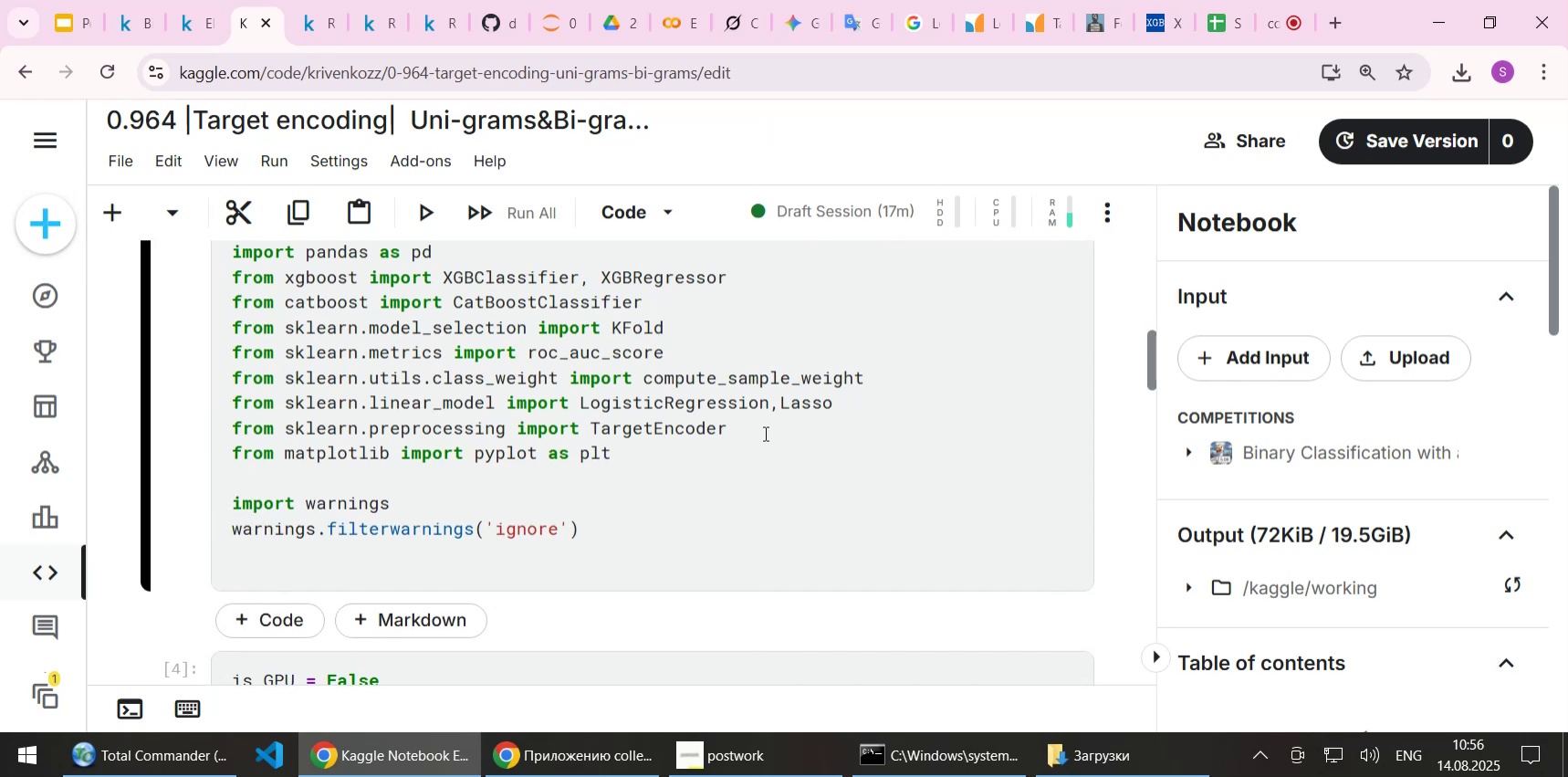 
key(Shift+ShiftLeft)
 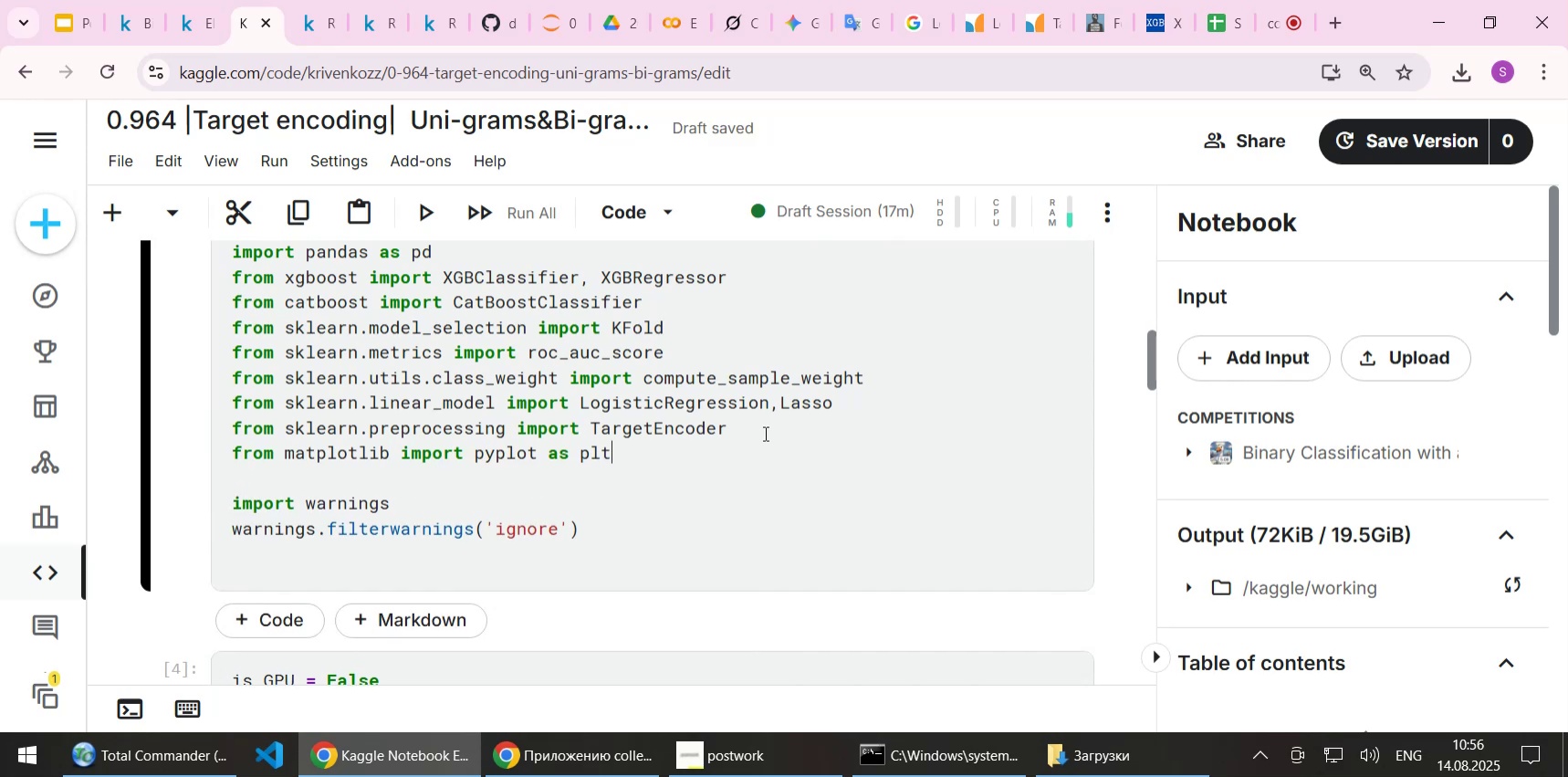 
key(Shift+Enter)
 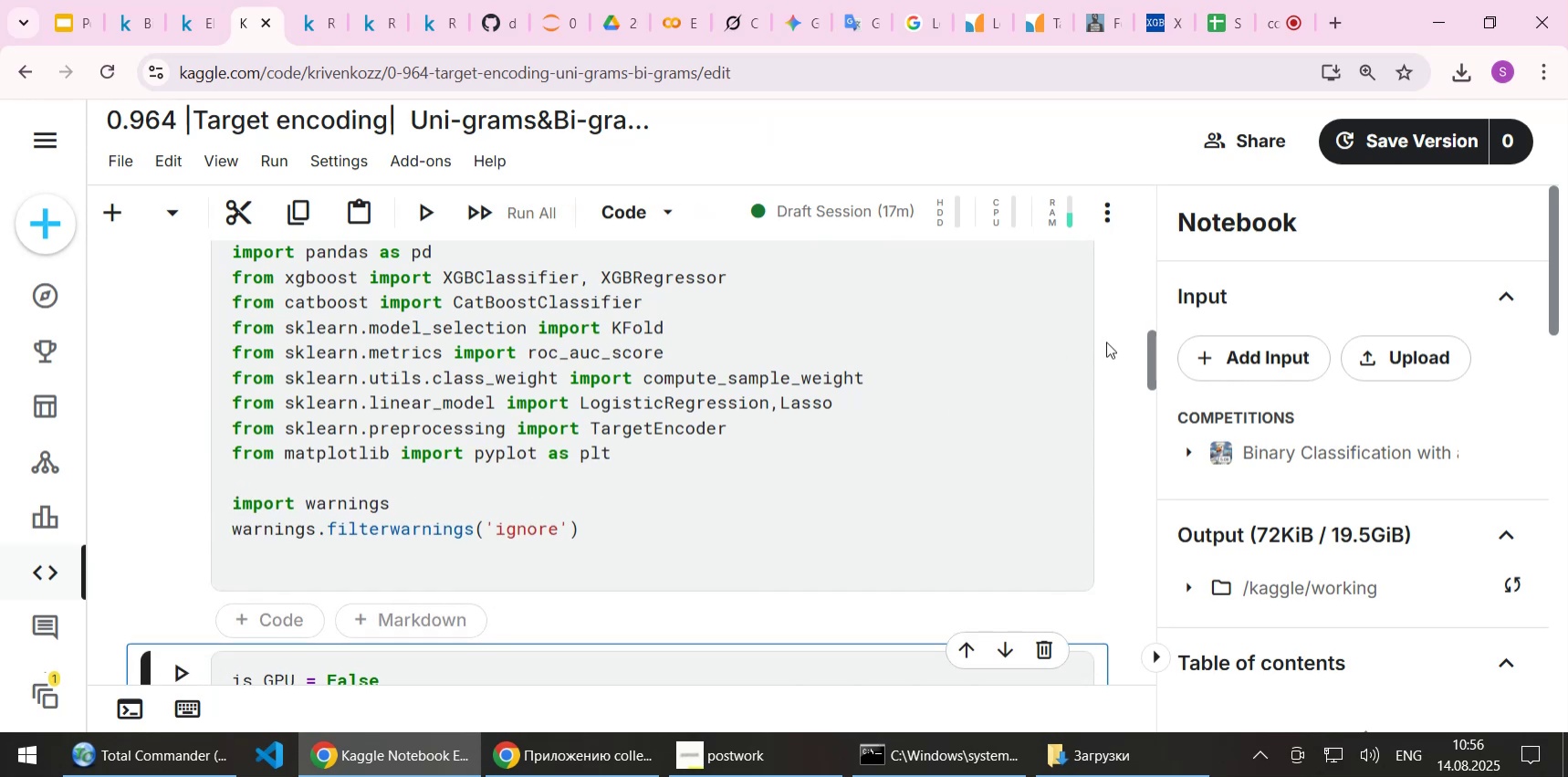 
left_click_drag(start_coordinate=[1150, 343], to_coordinate=[1135, 591])
 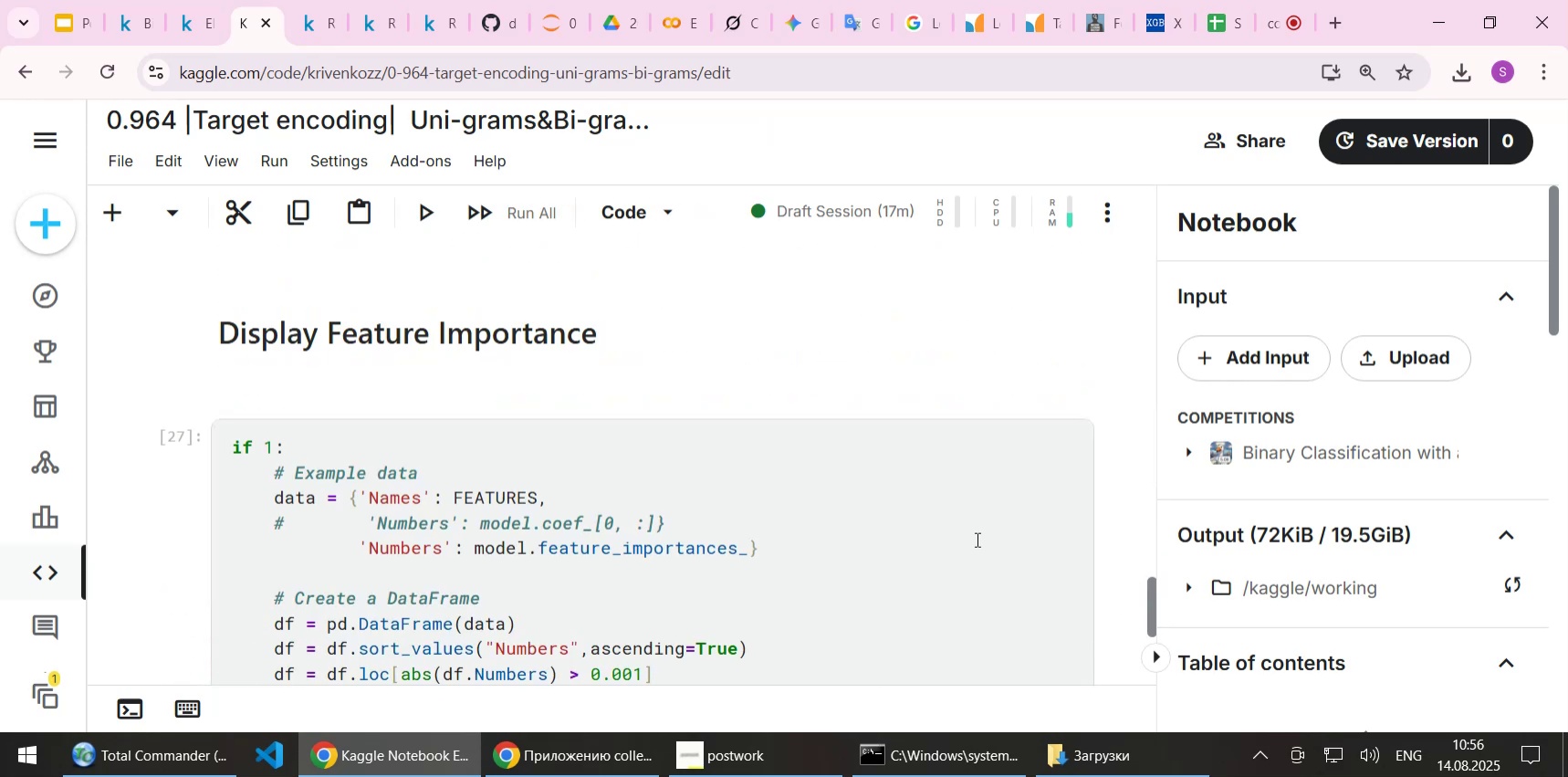 
scroll: coordinate [914, 457], scroll_direction: down, amount: 1.0
 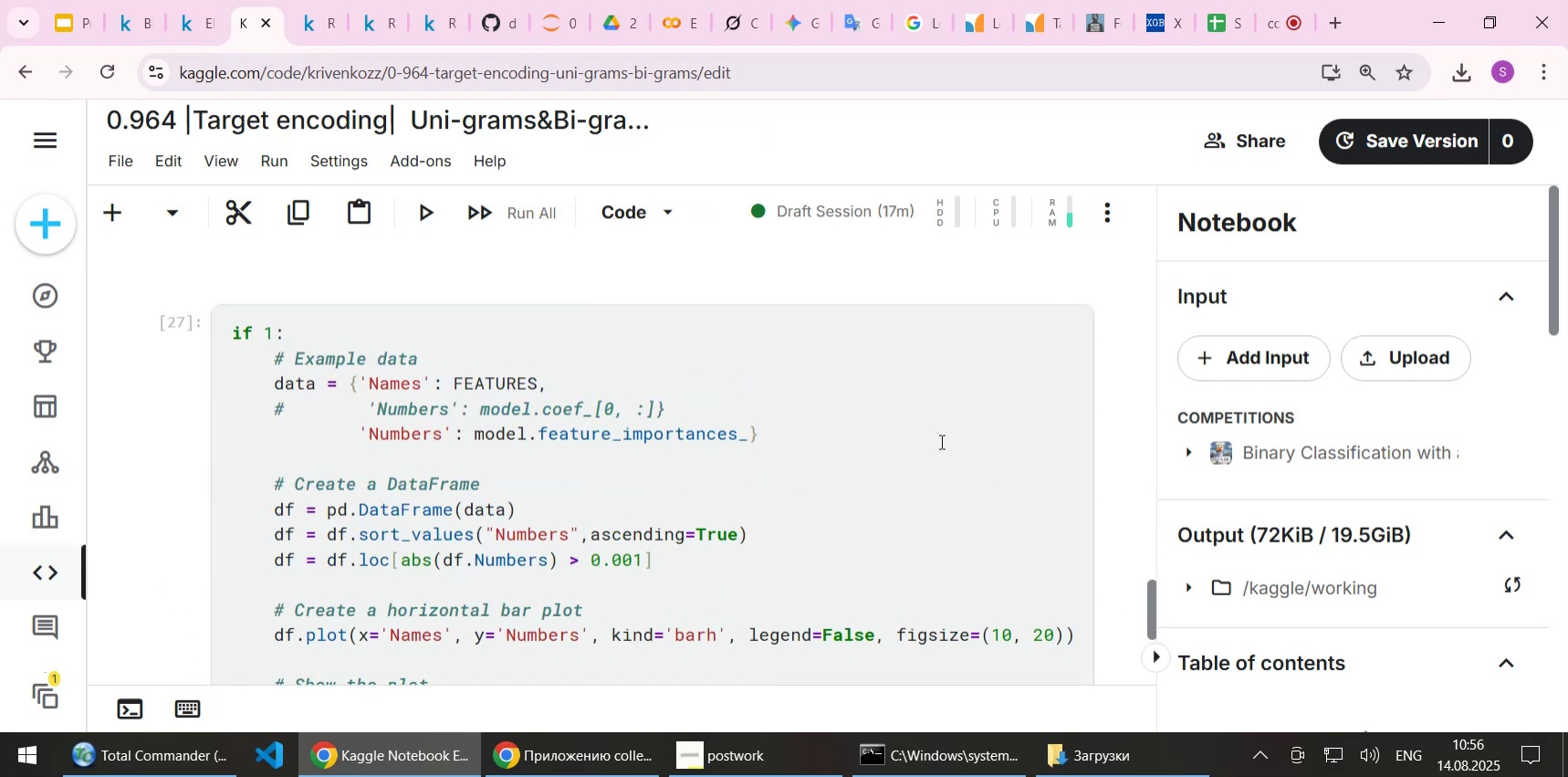 
left_click([940, 441])
 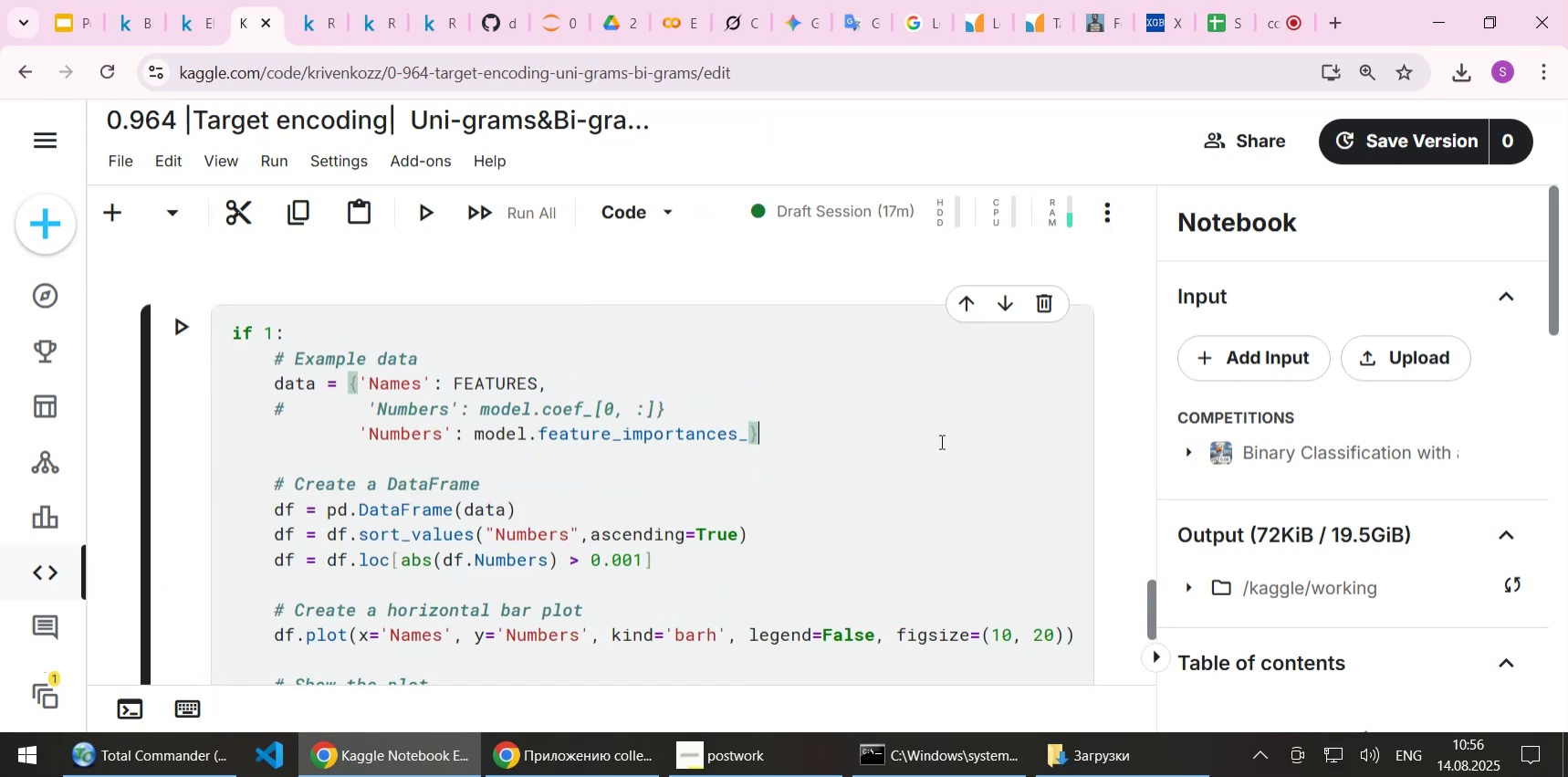 
key(Shift+Enter)
 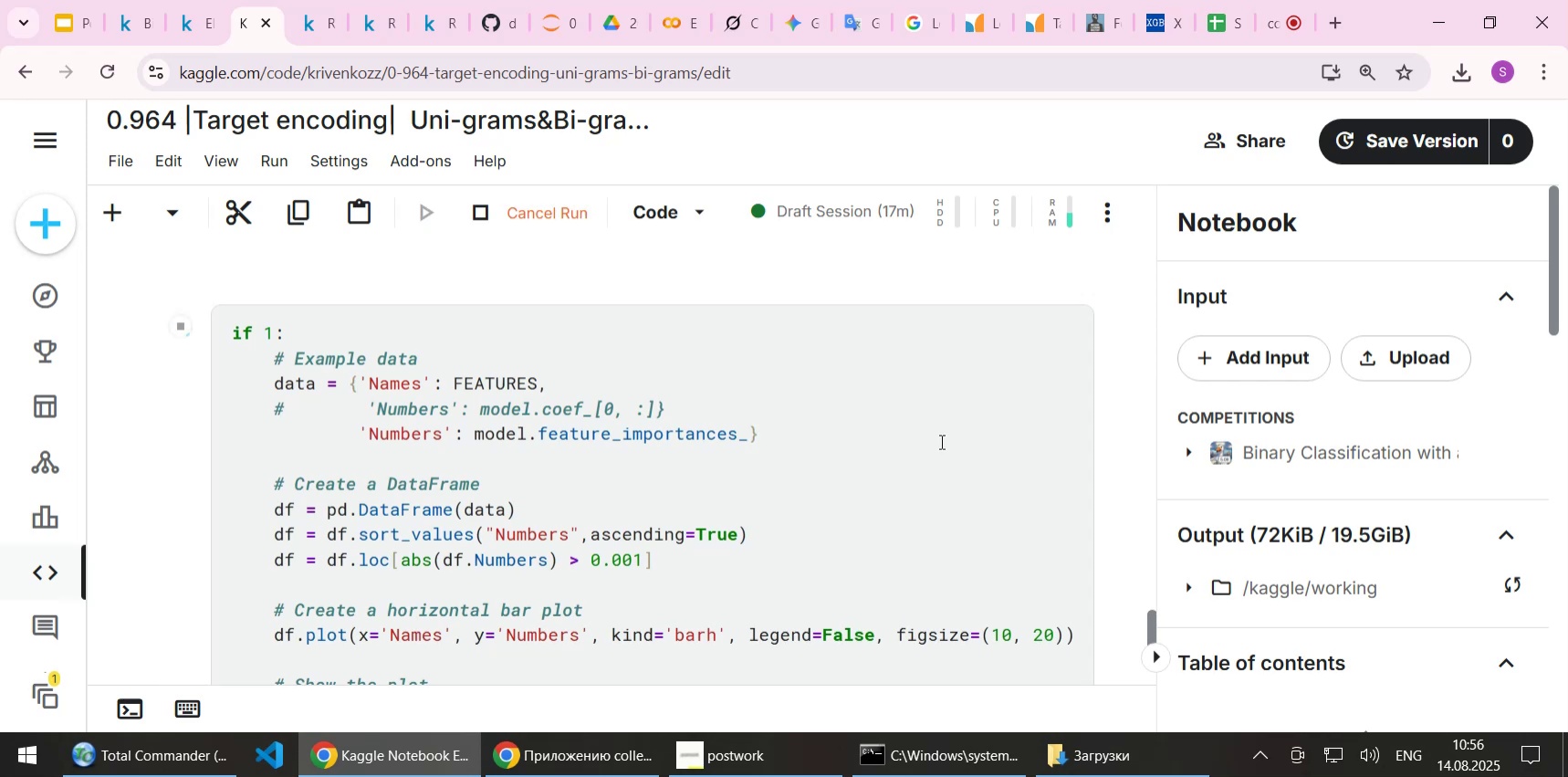 
scroll: coordinate [942, 473], scroll_direction: down, amount: 4.0
 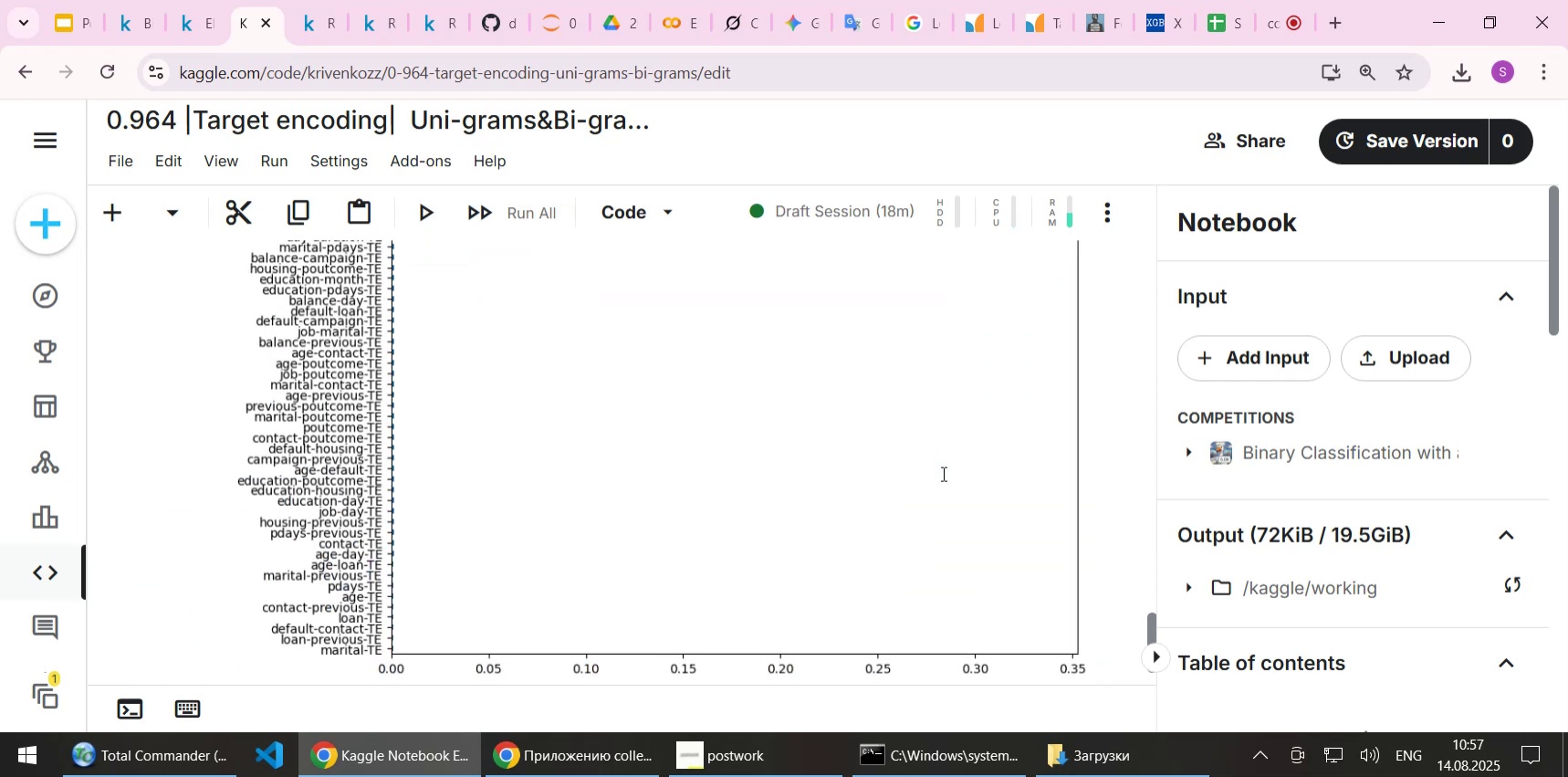 
scroll: coordinate [839, 435], scroll_direction: up, amount: 11.0
 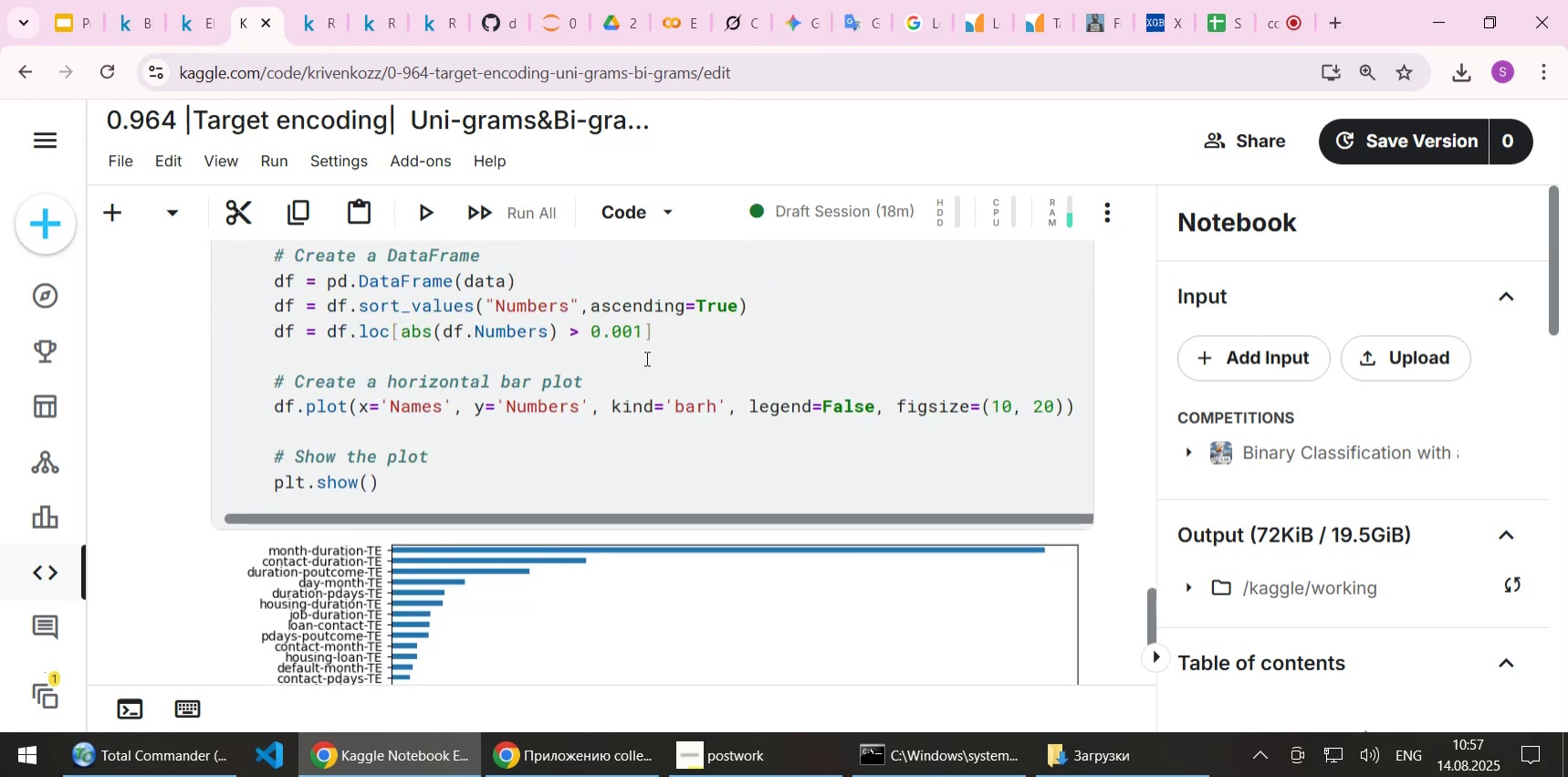 
left_click([630, 332])
 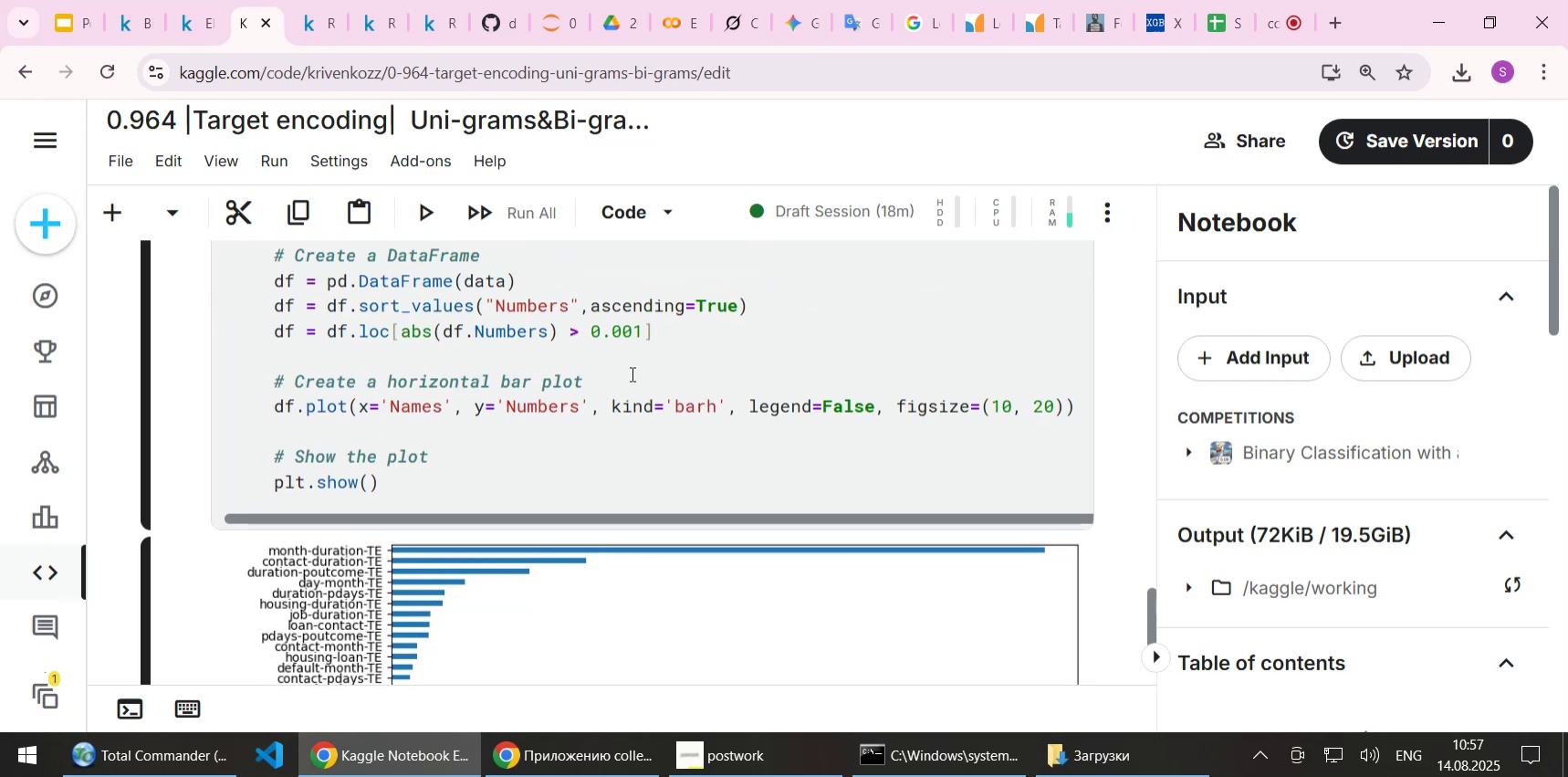 
key(ArrowLeft)
 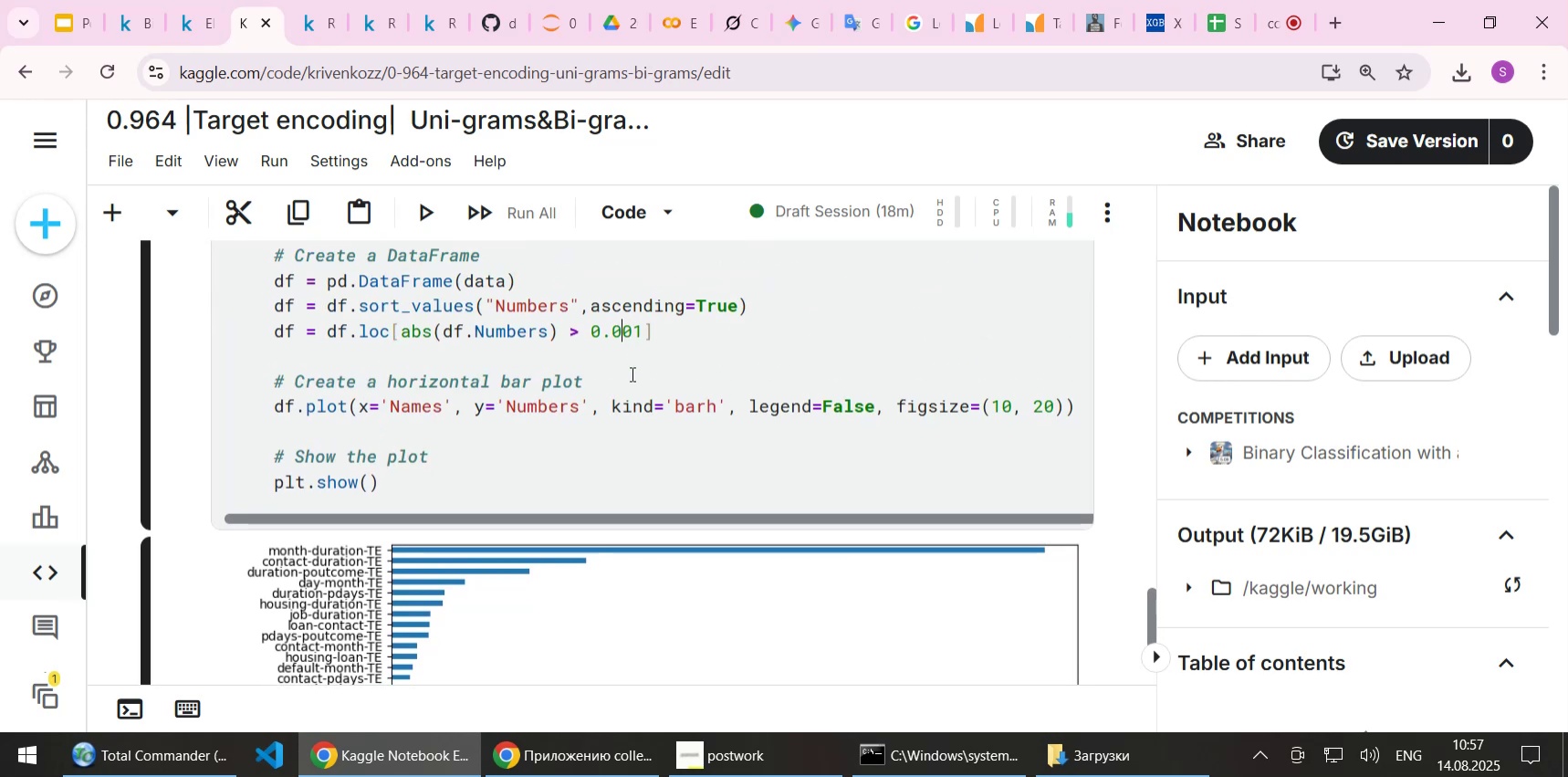 
key(Delete)
 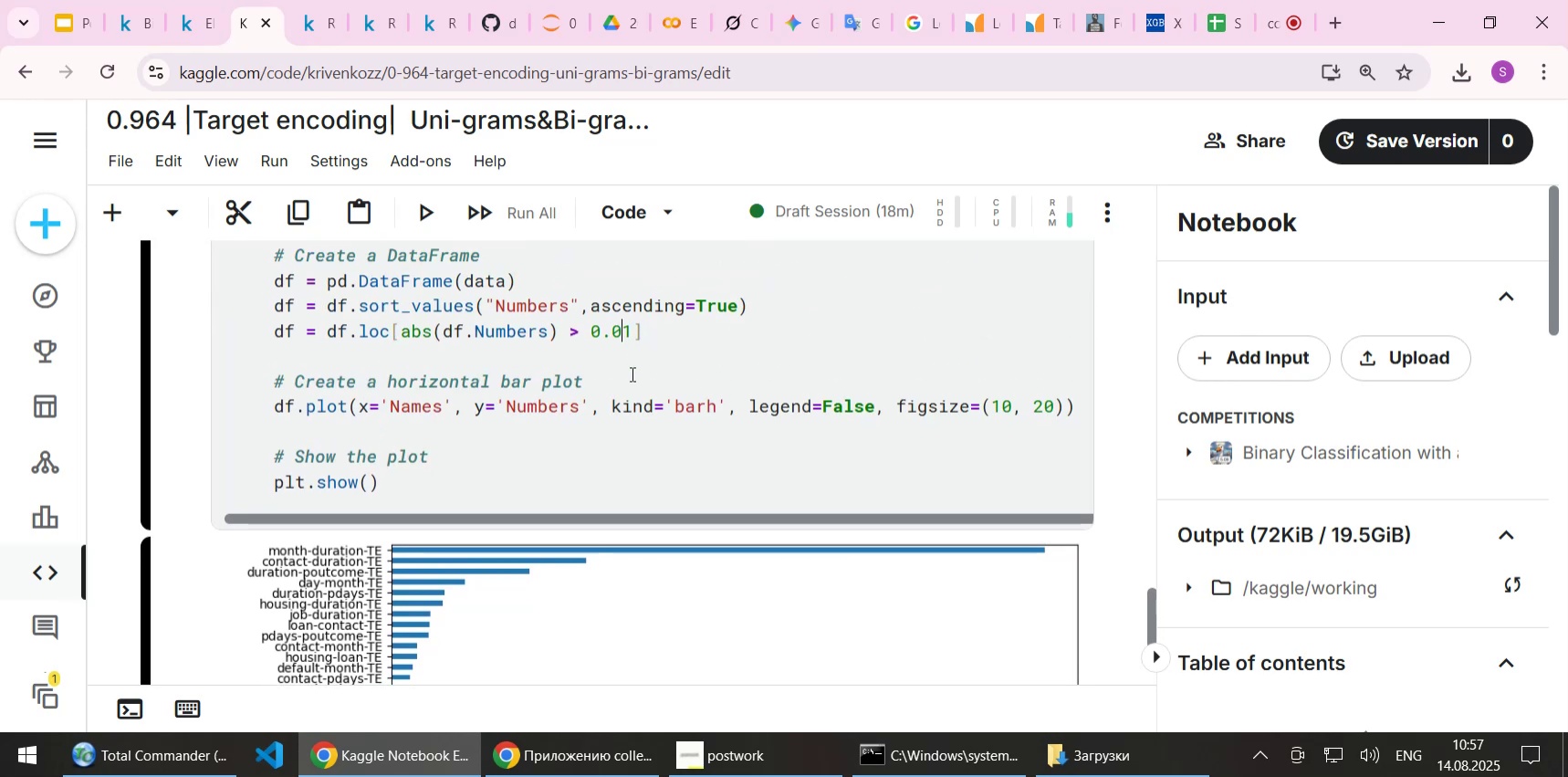 
key(Control+ControlLeft)
 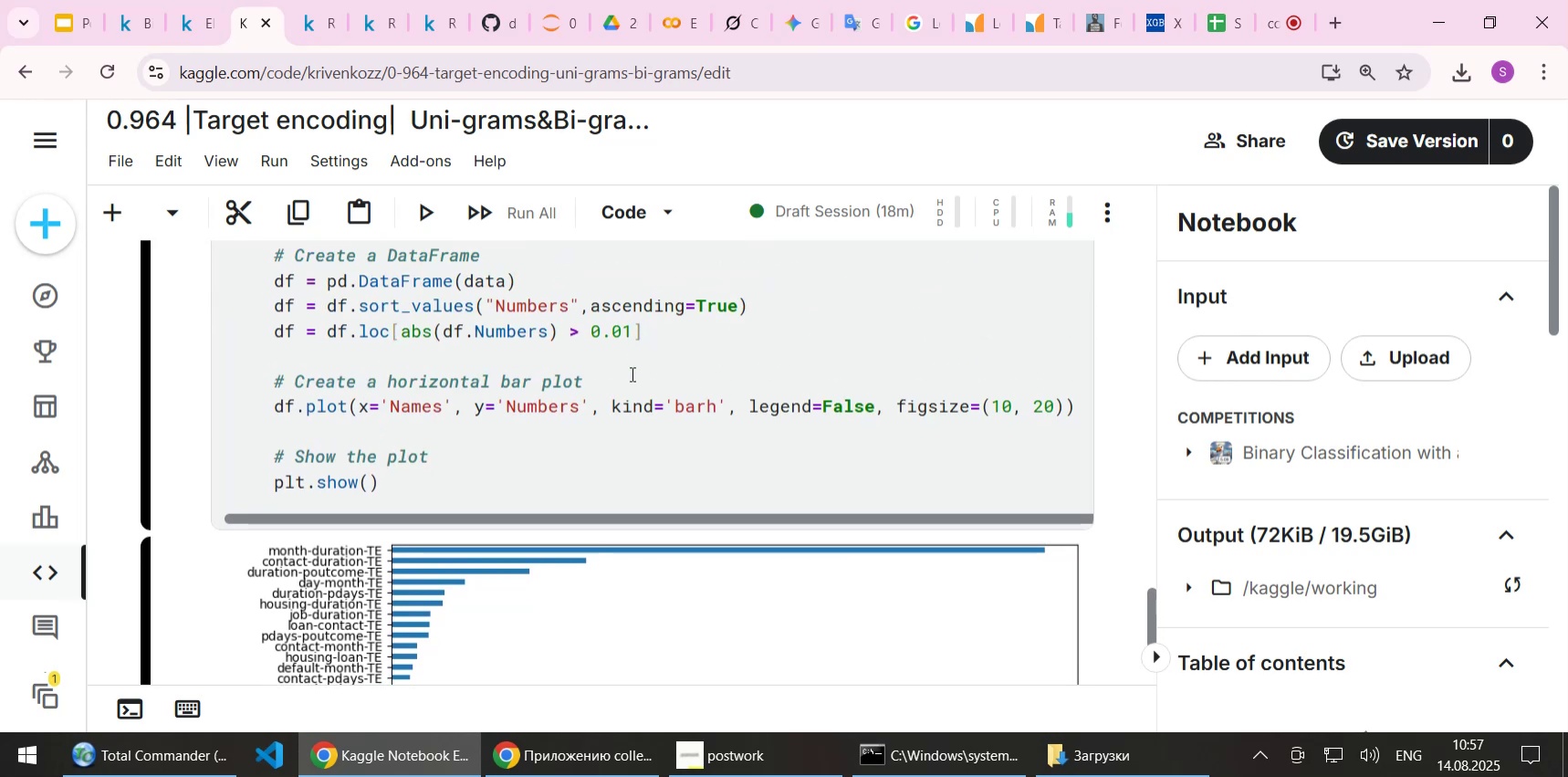 
key(Shift+ShiftLeft)
 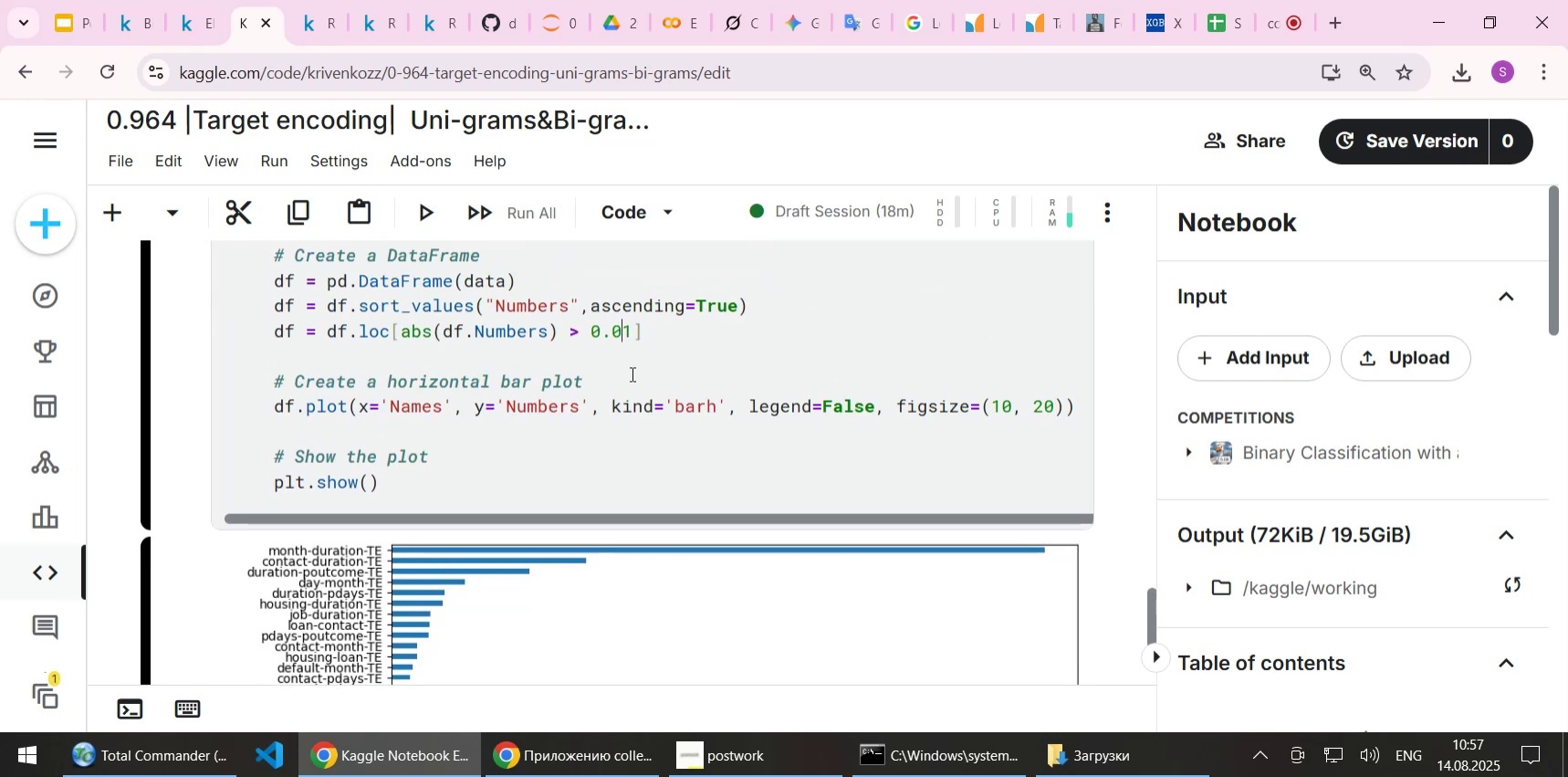 
key(Shift+Enter)
 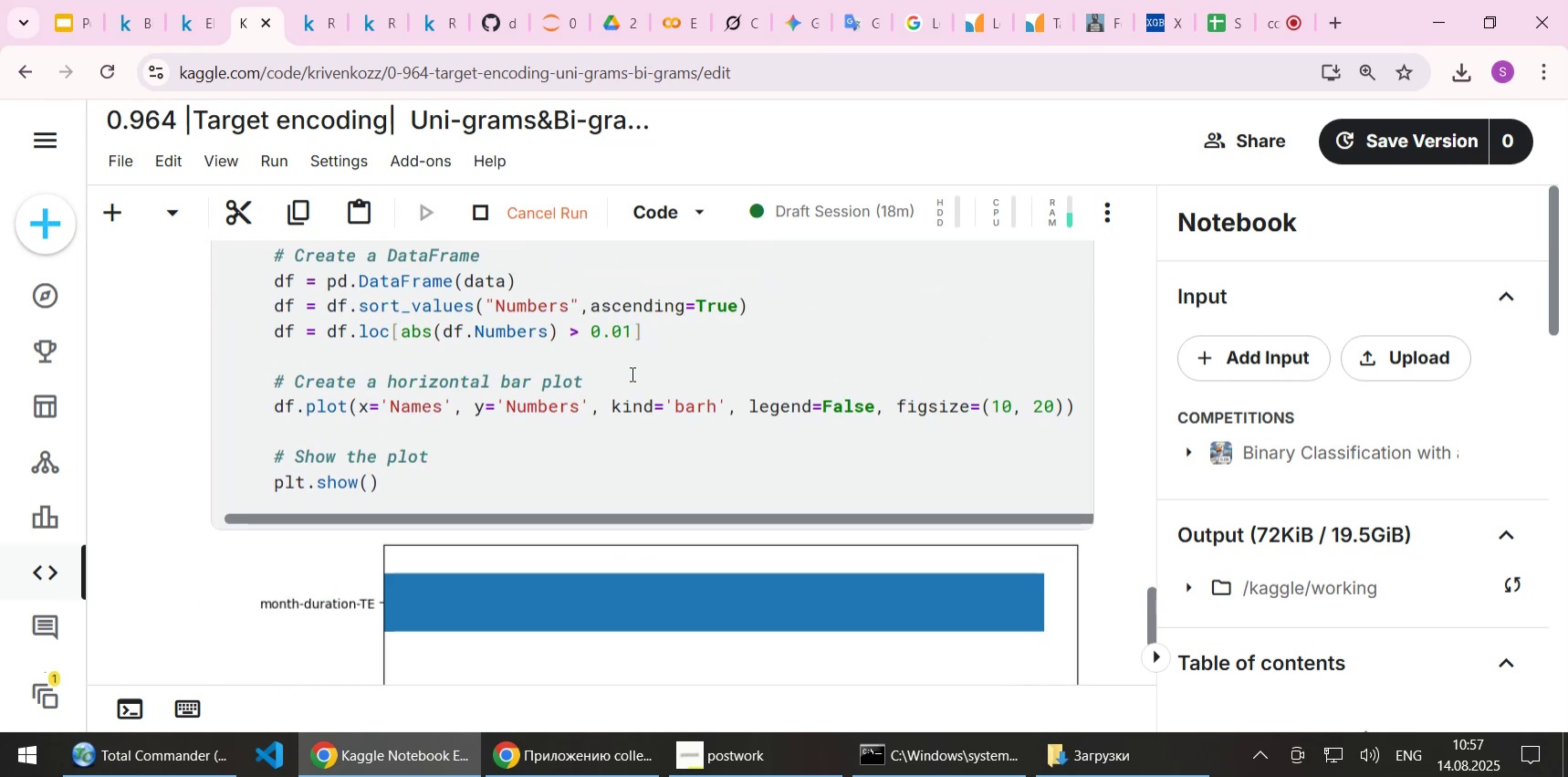 
scroll: coordinate [631, 382], scroll_direction: down, amount: 9.0
 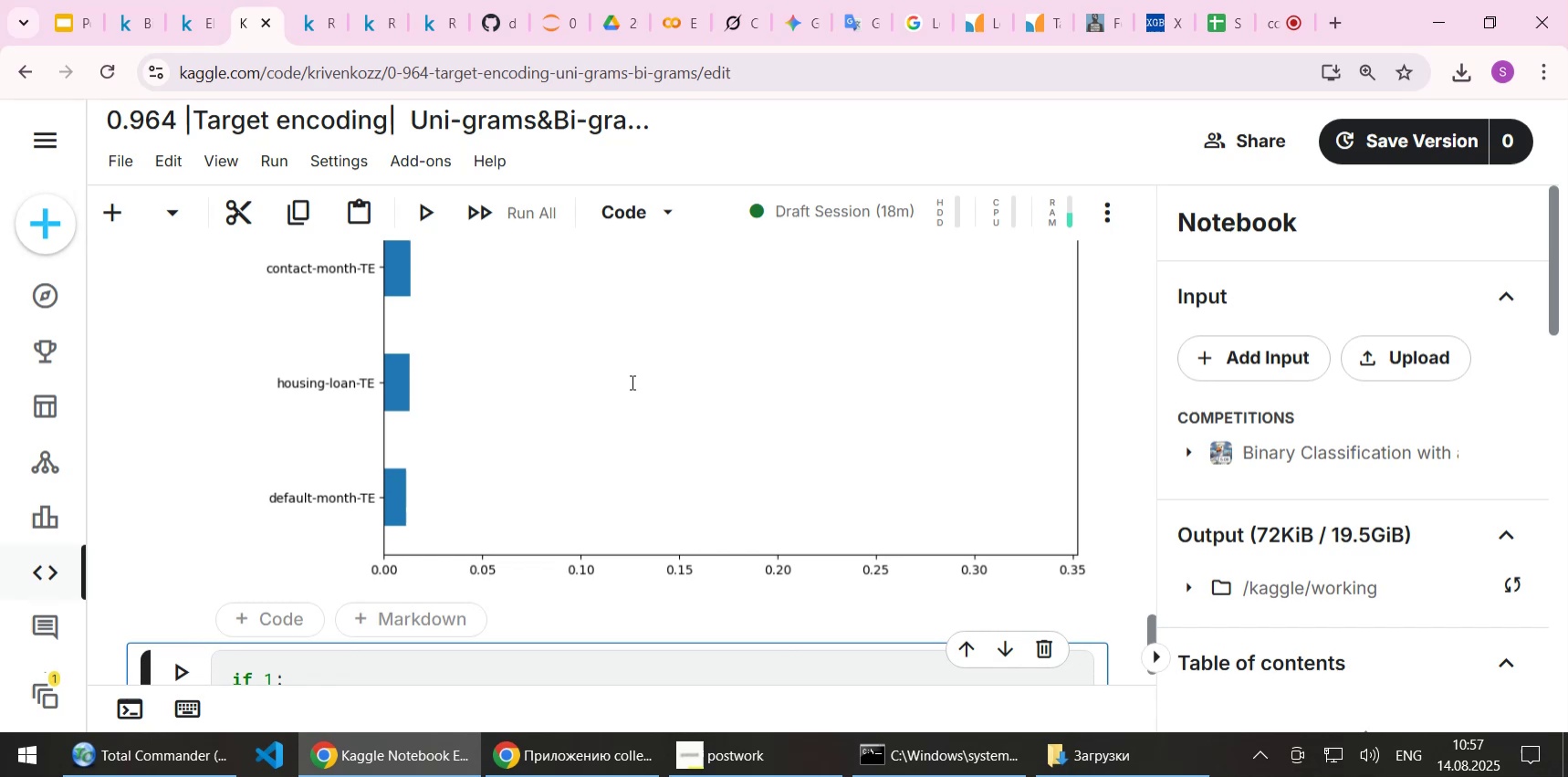 
scroll: coordinate [631, 382], scroll_direction: up, amount: 12.0
 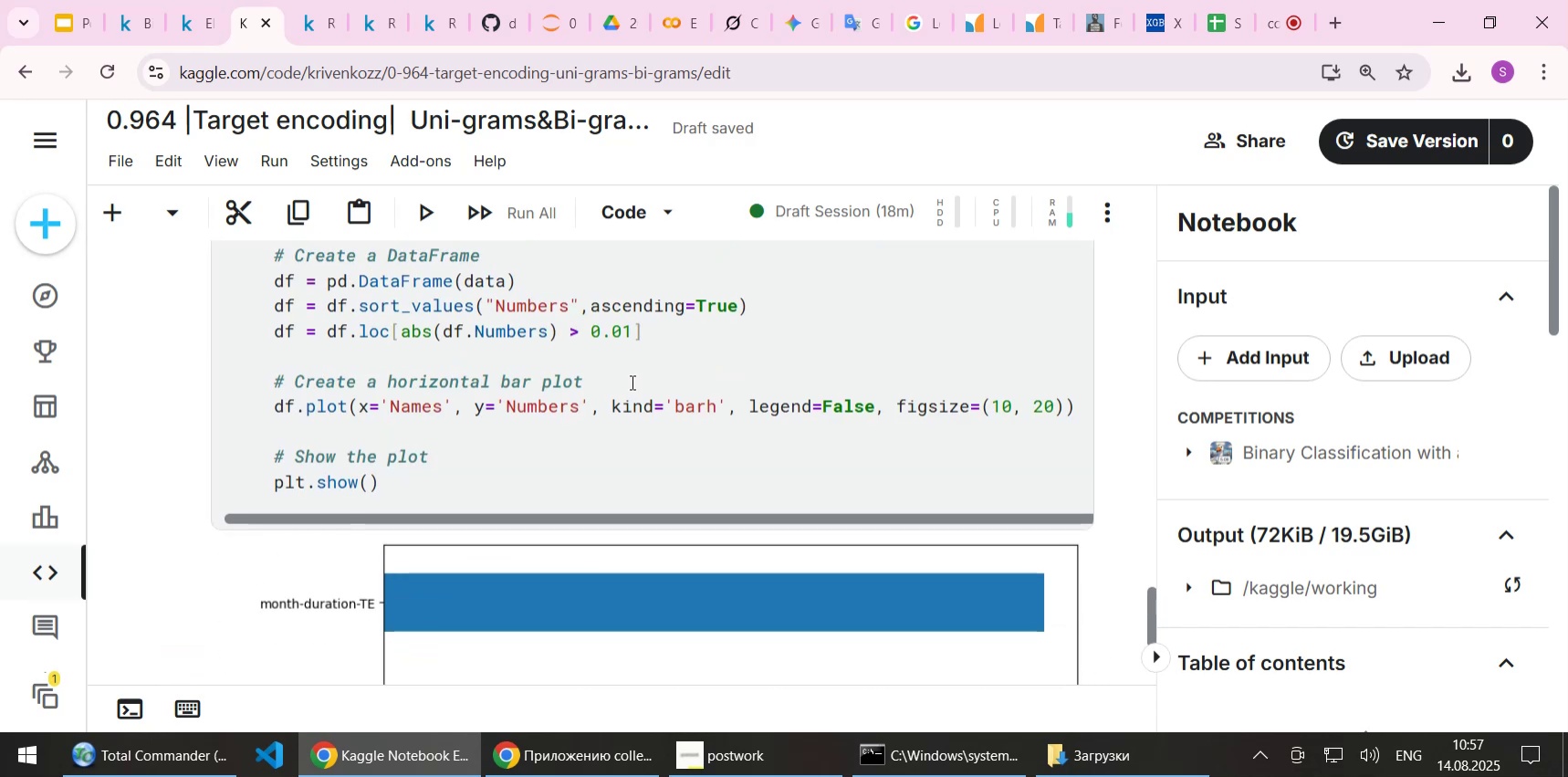 
wait(5.23)
 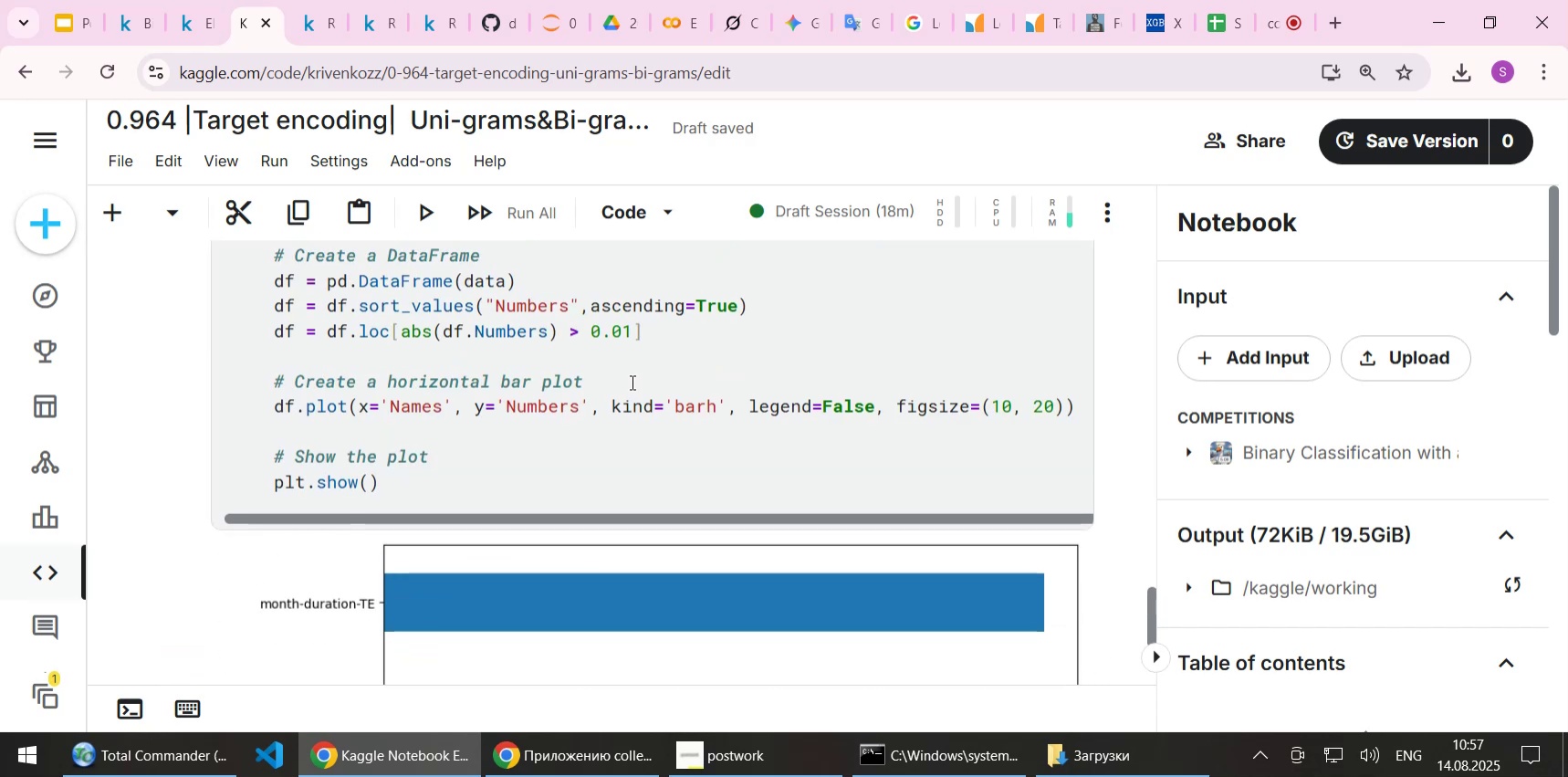 
scroll: coordinate [551, 405], scroll_direction: up, amount: 5.0
 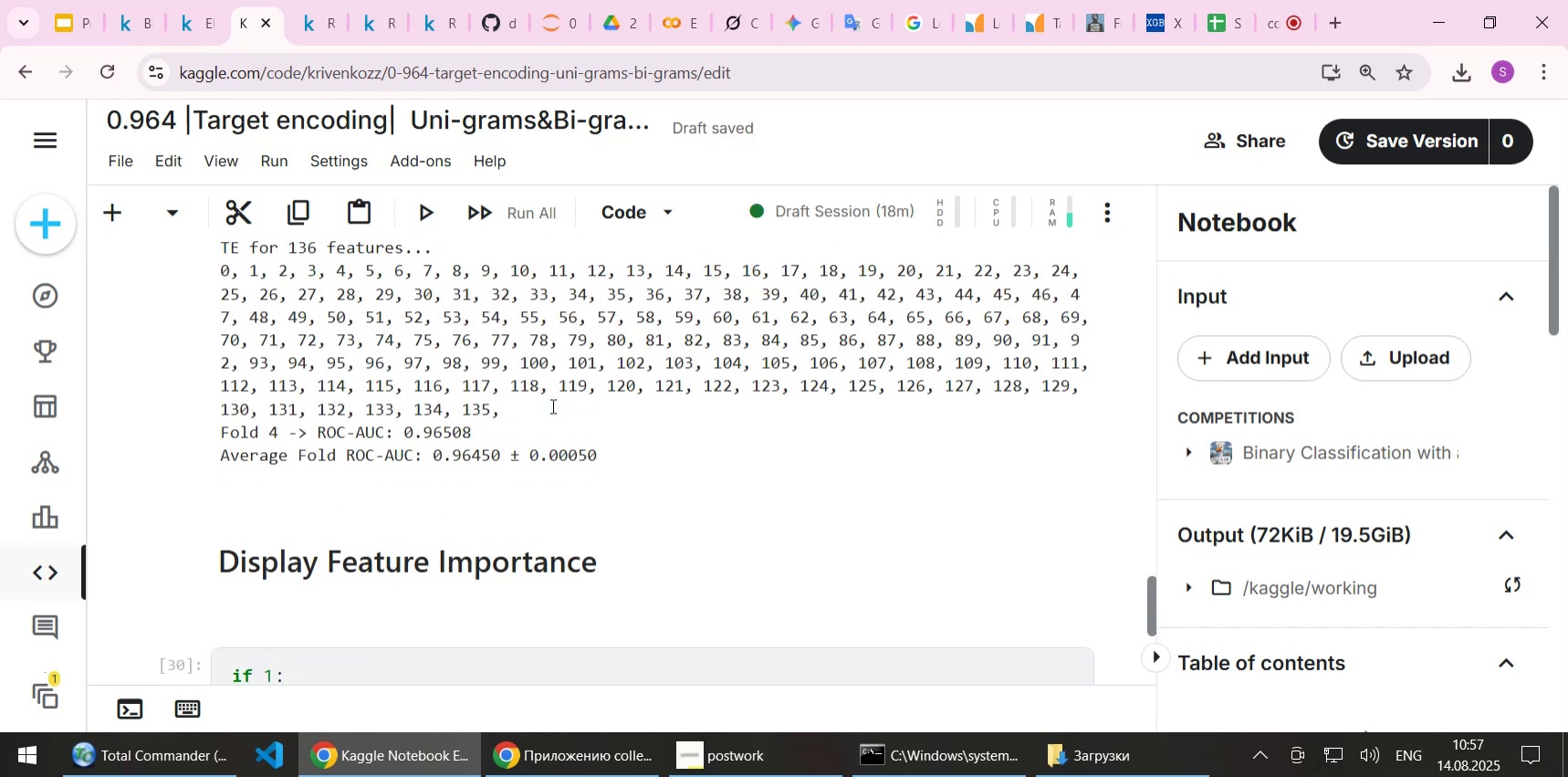 
scroll: coordinate [551, 405], scroll_direction: down, amount: 4.0
 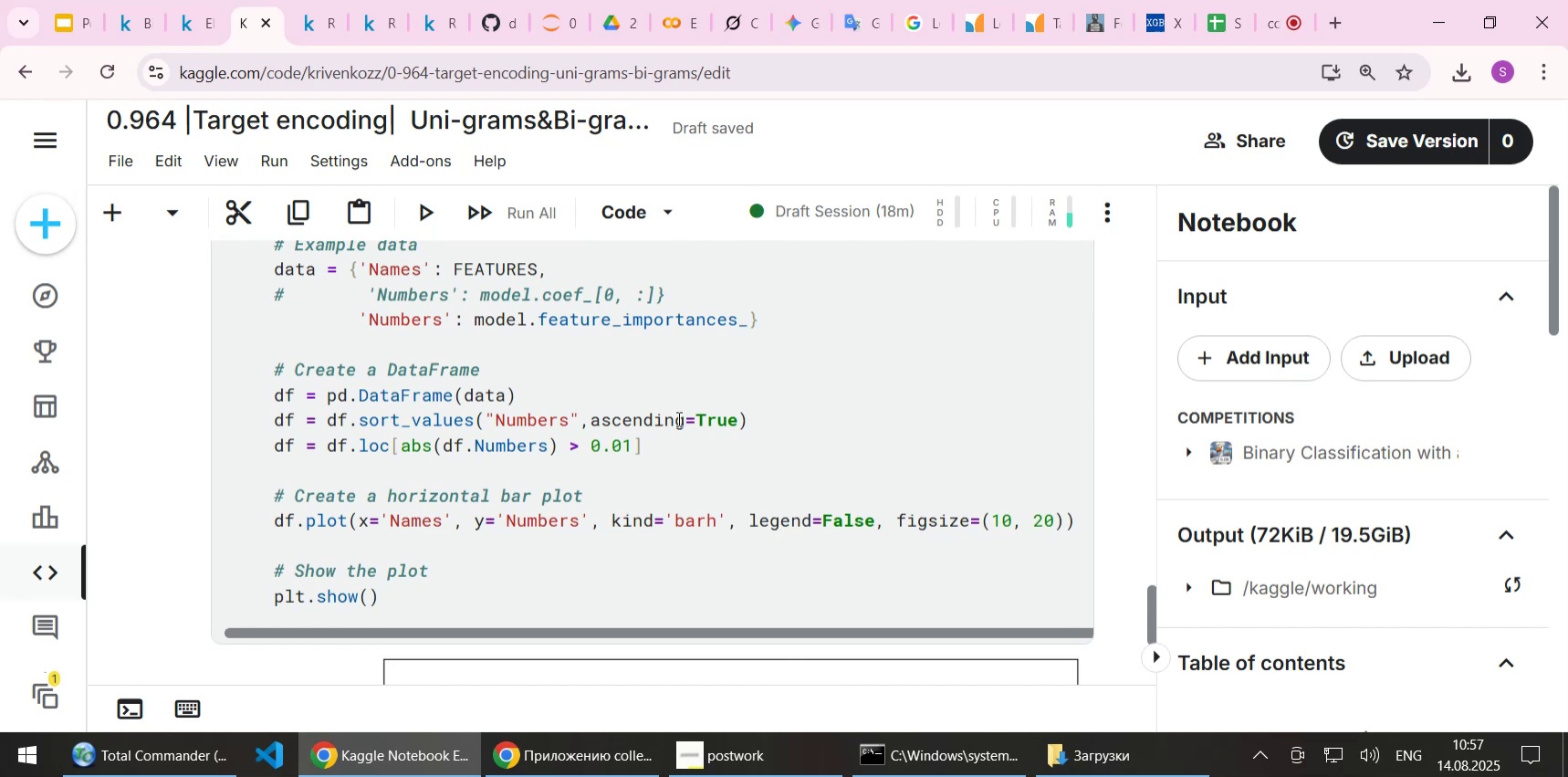 
wait(14.14)
 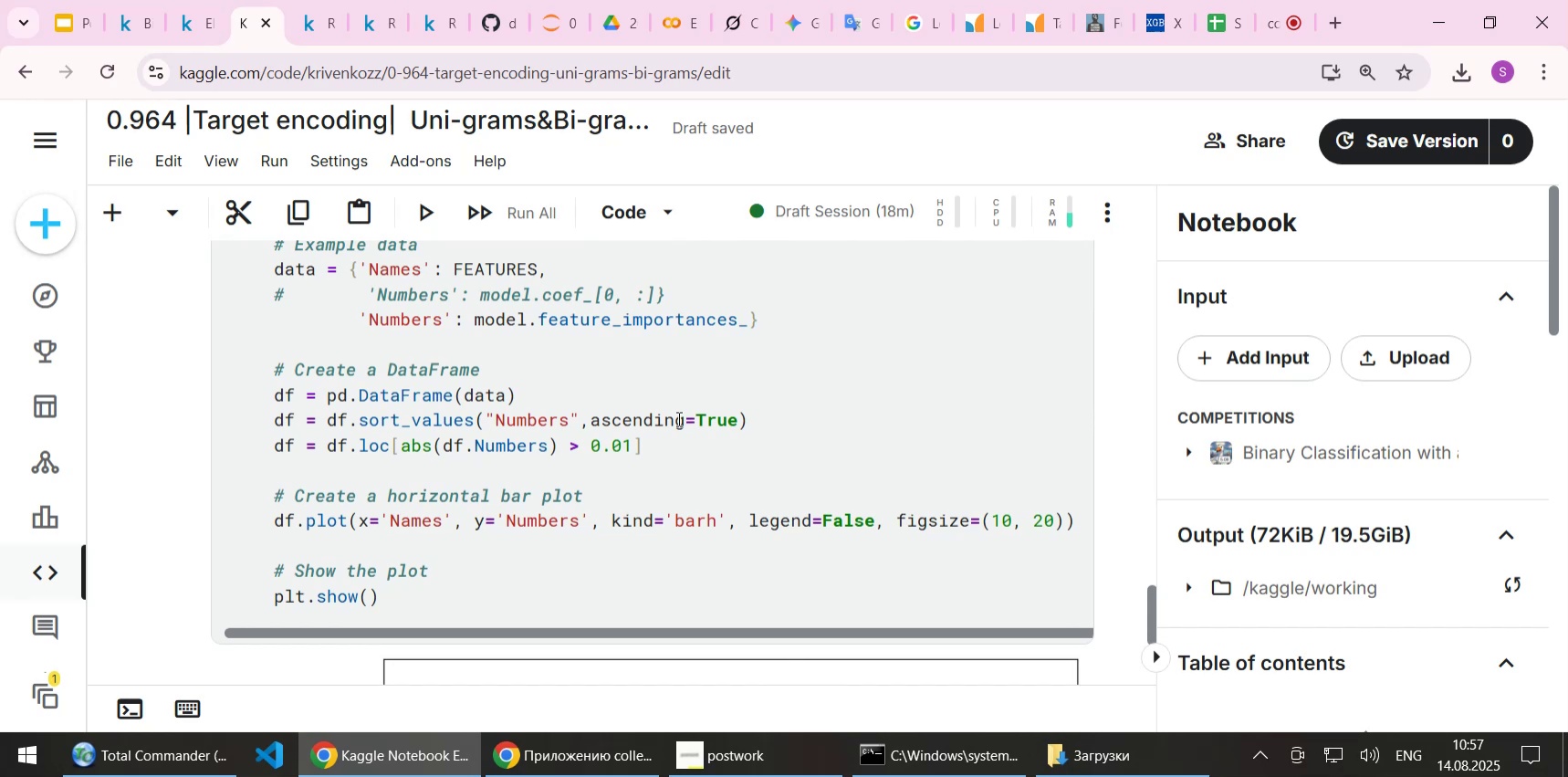 
scroll: coordinate [630, 433], scroll_direction: down, amount: 13.0
 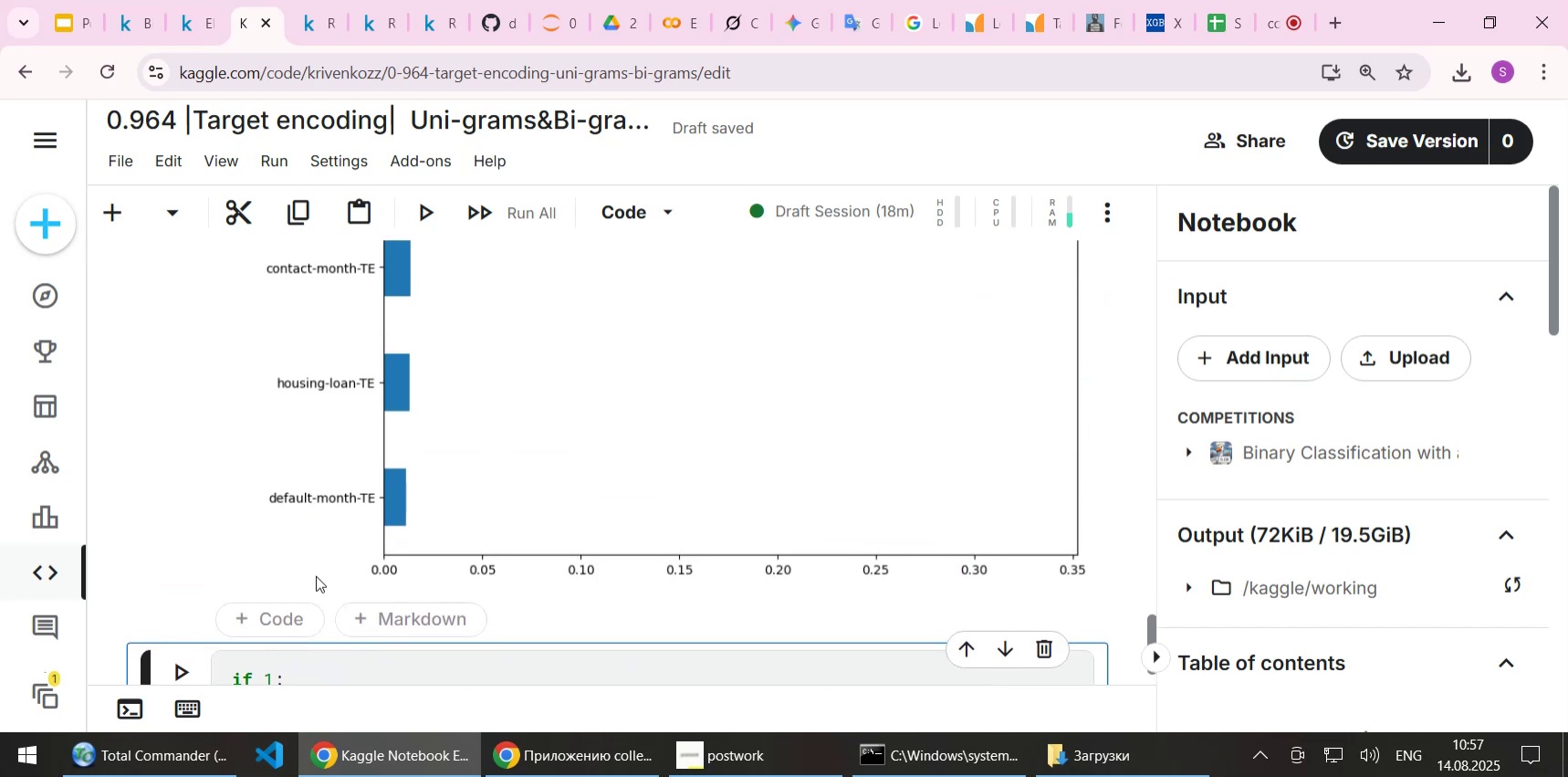 
left_click([276, 627])
 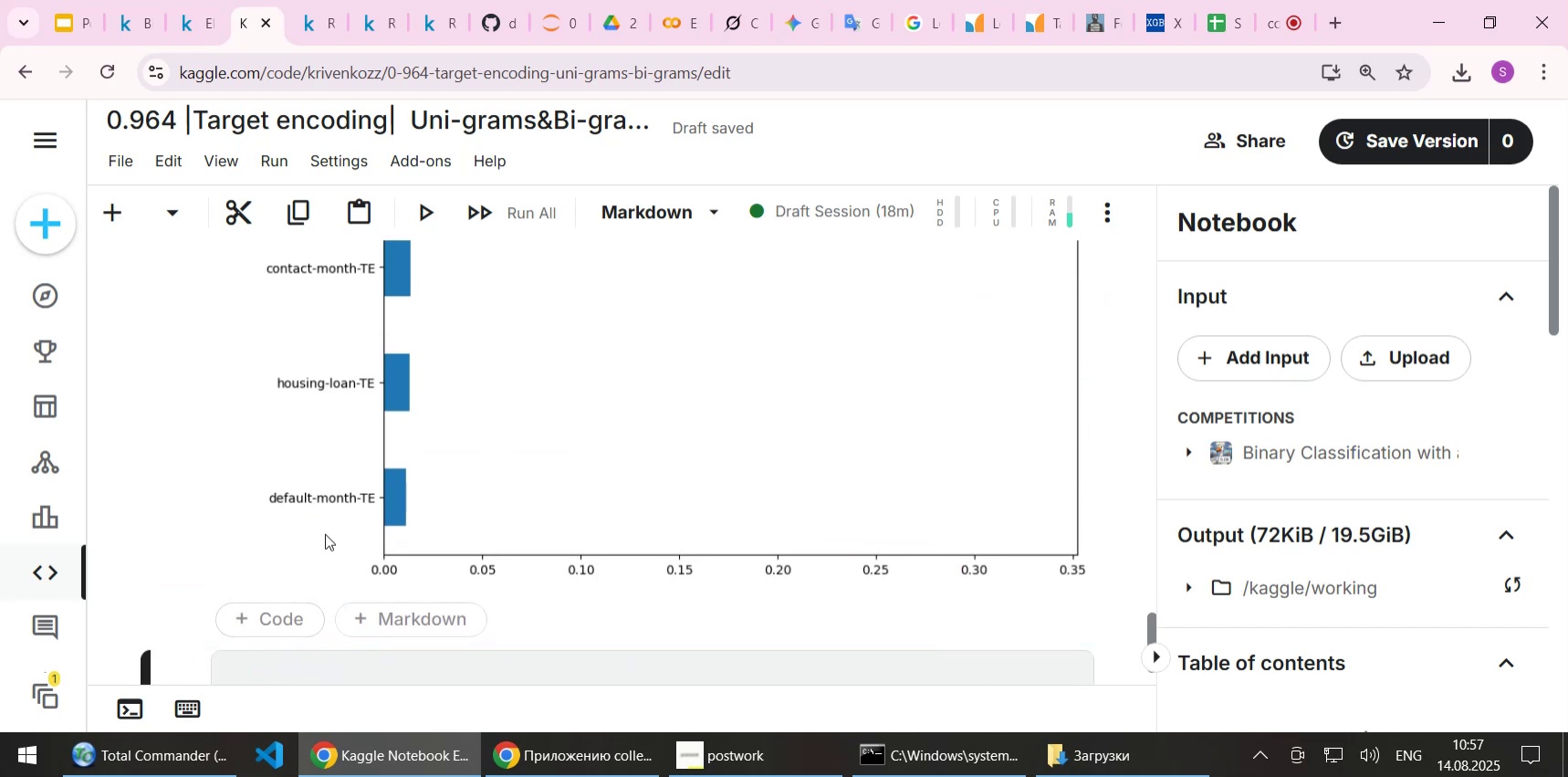 
scroll: coordinate [325, 533], scroll_direction: down, amount: 1.0
 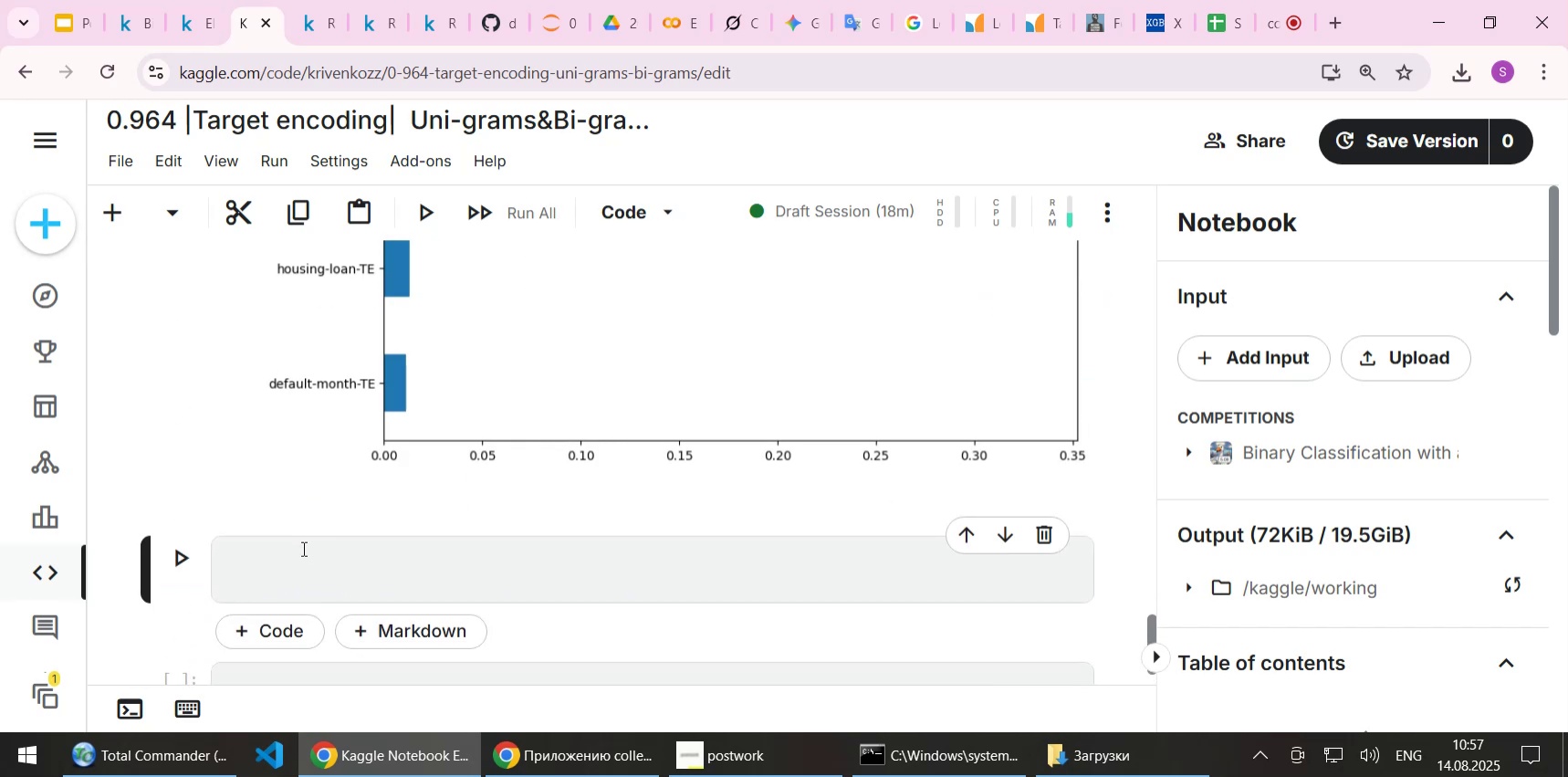 
left_click([301, 551])
 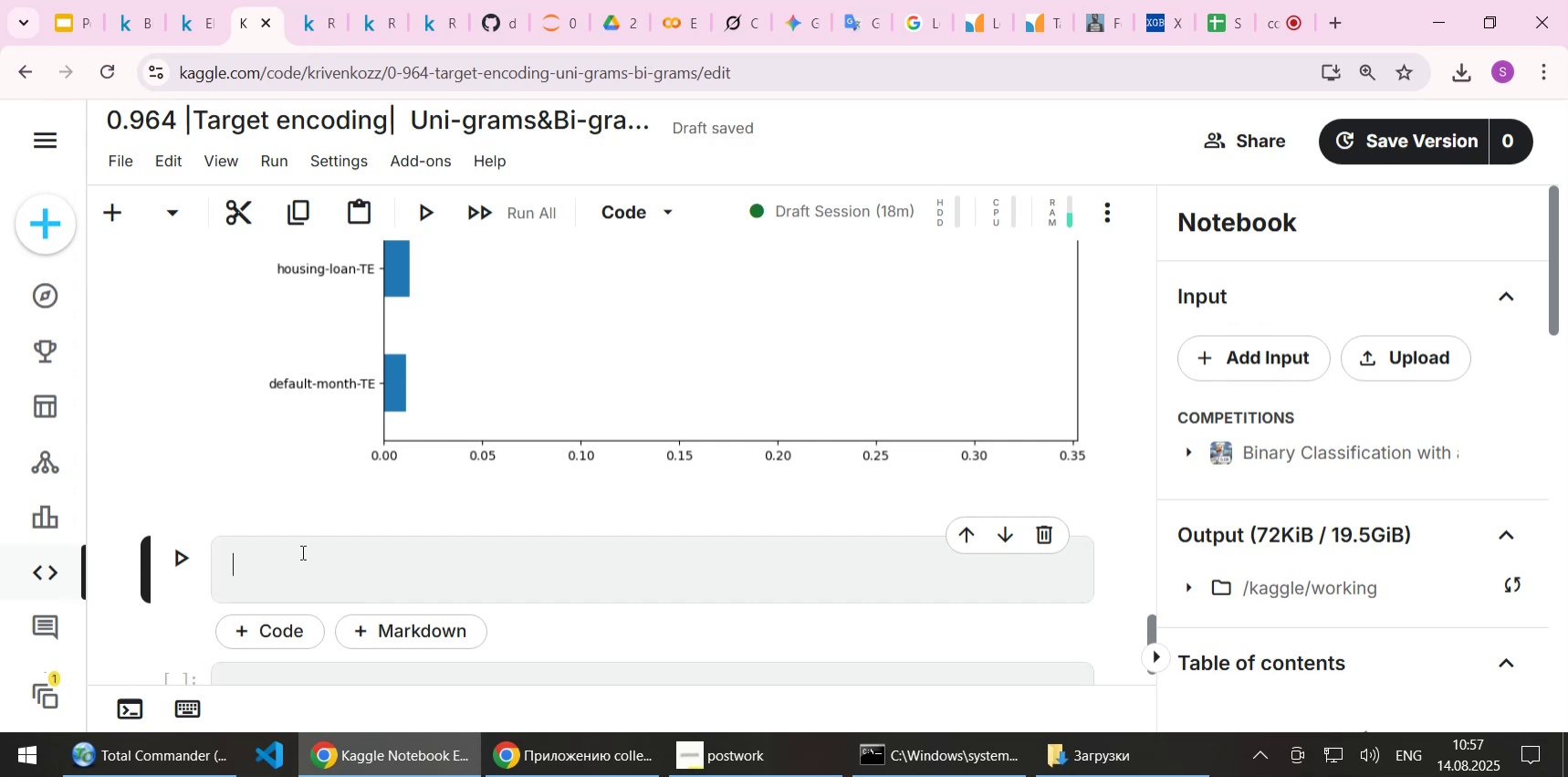 
wait(7.16)
 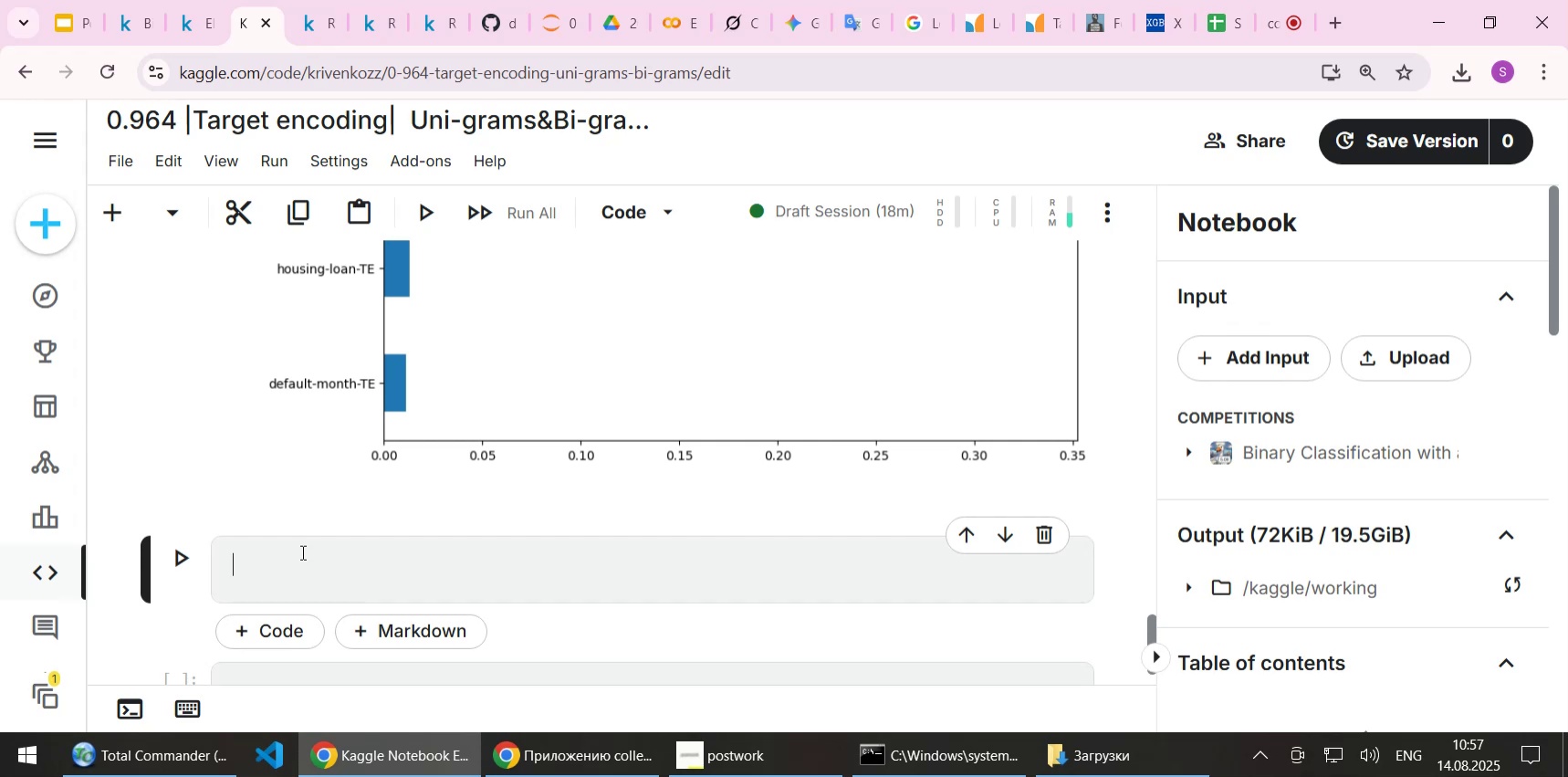 
type(most_relevant = df.columns)
 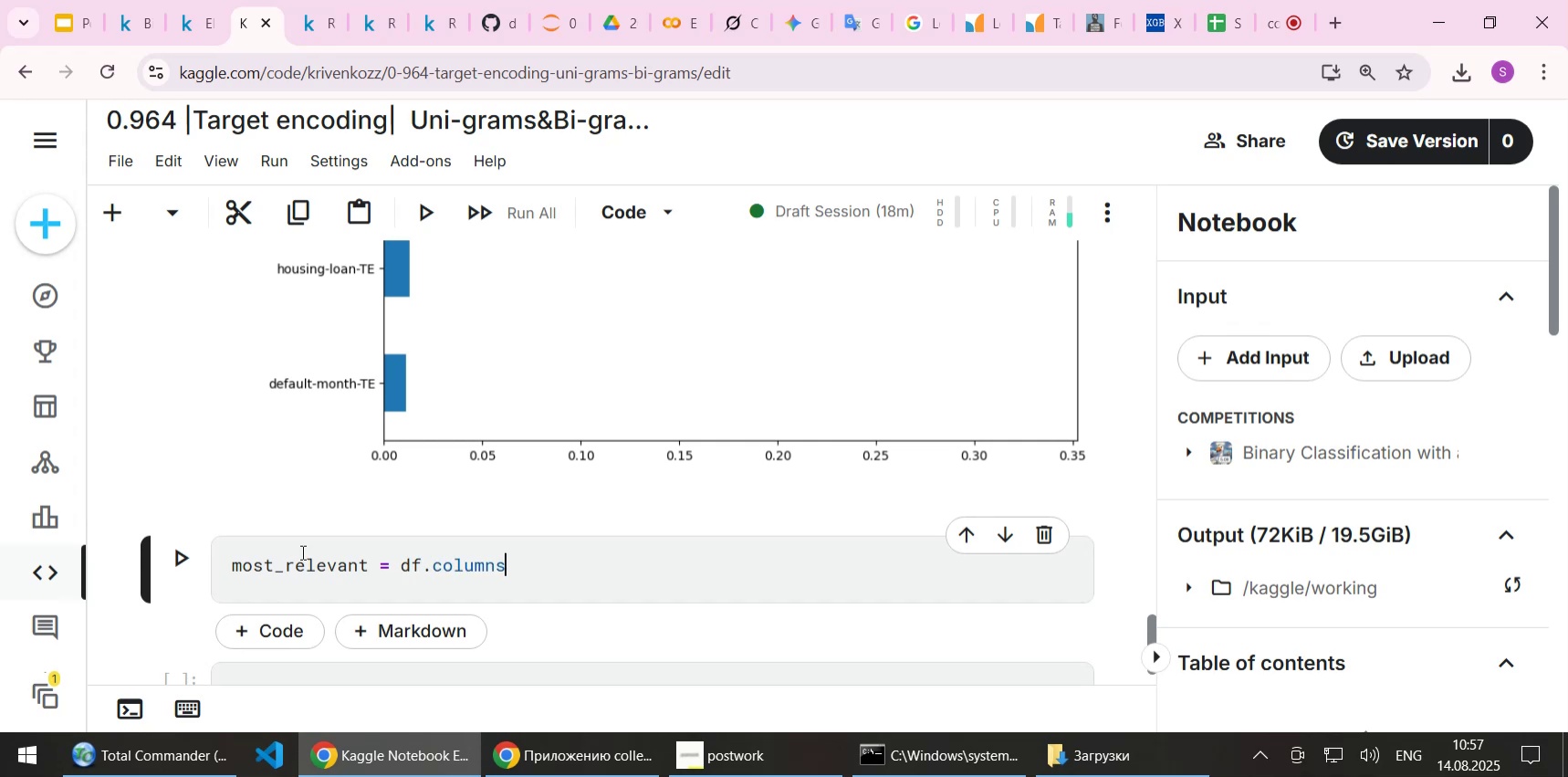 
key(Shift+Enter)
 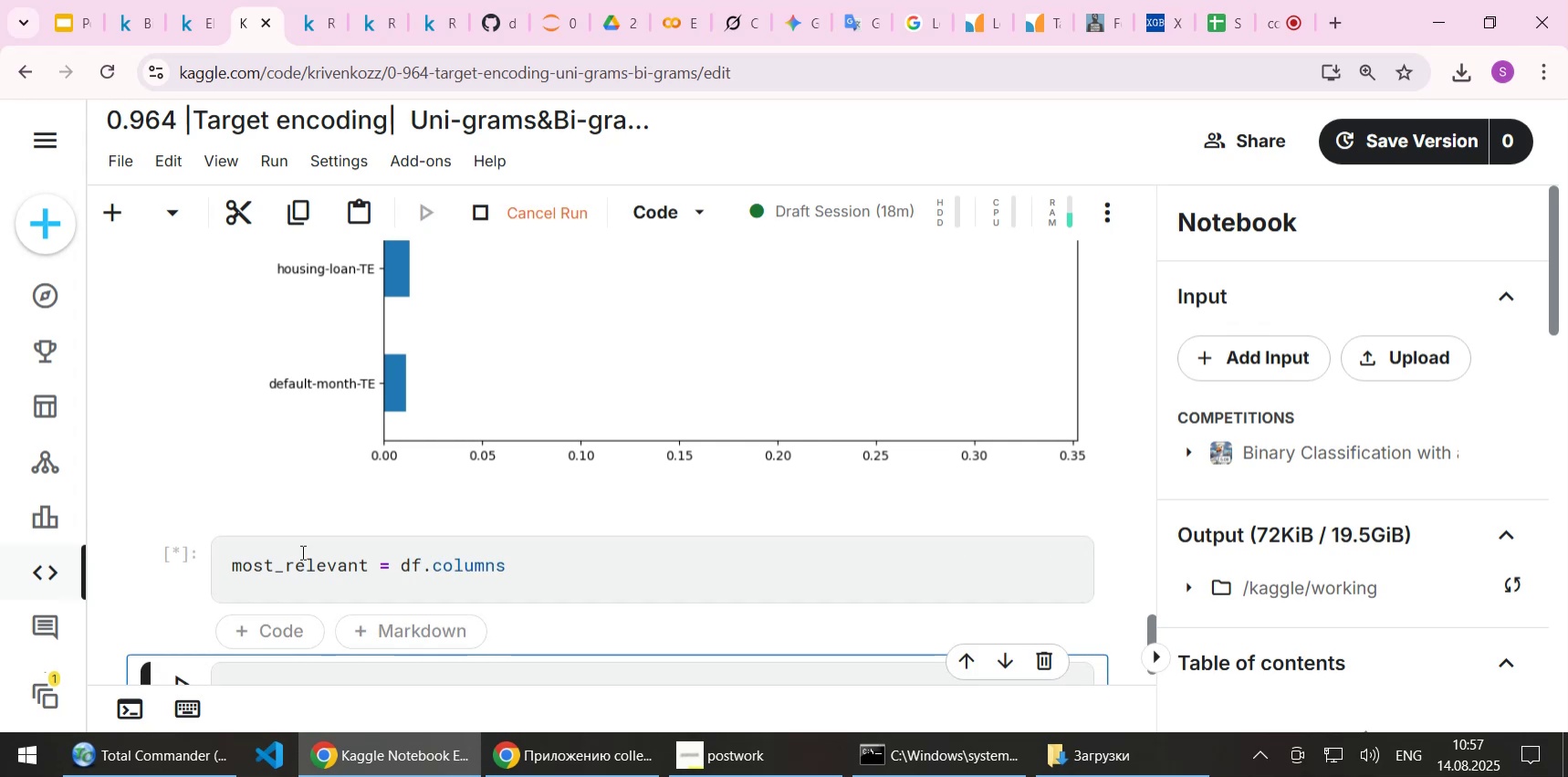 
key(Shift+Backslash)
 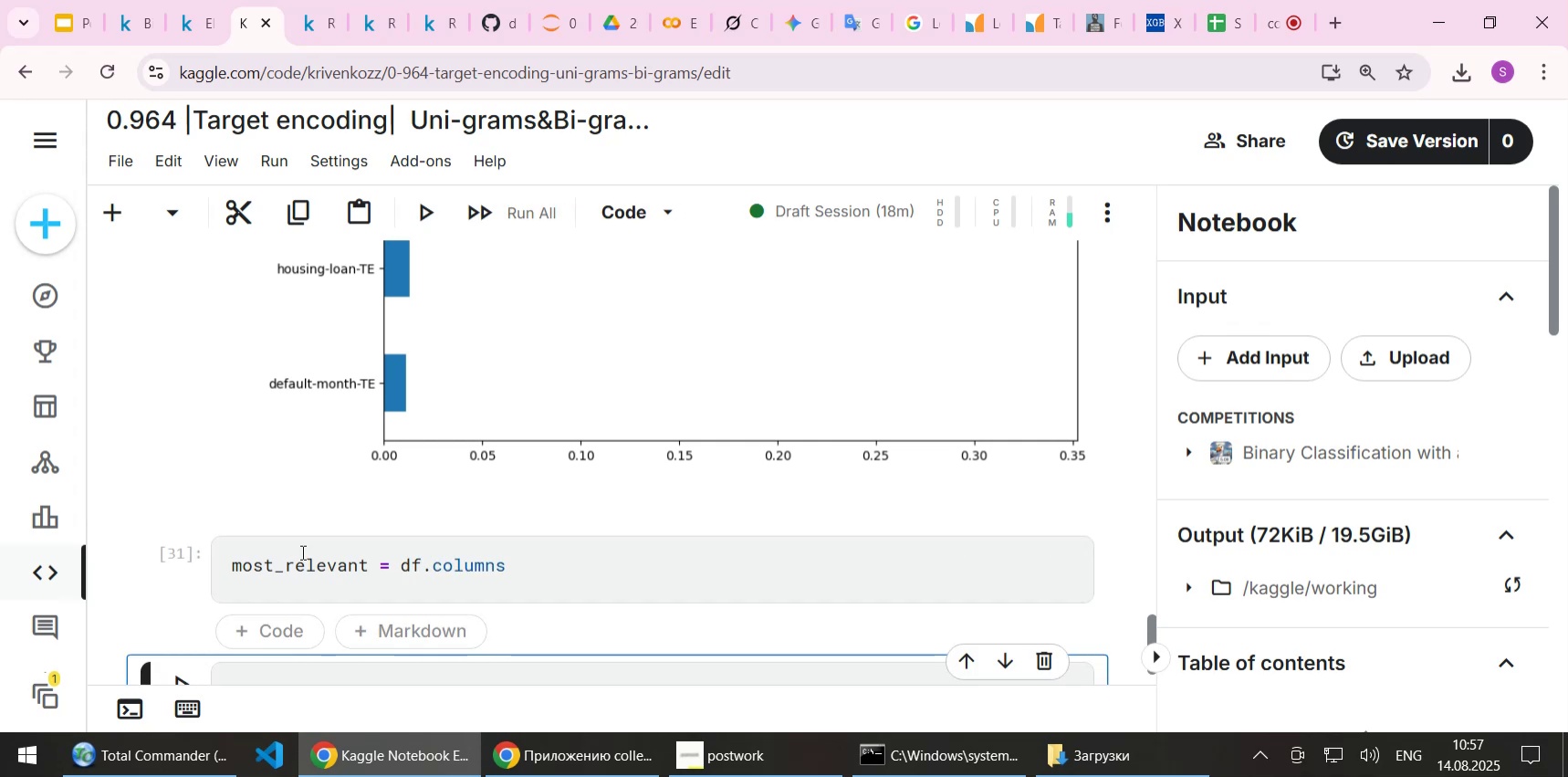 
left_click([408, 553])
 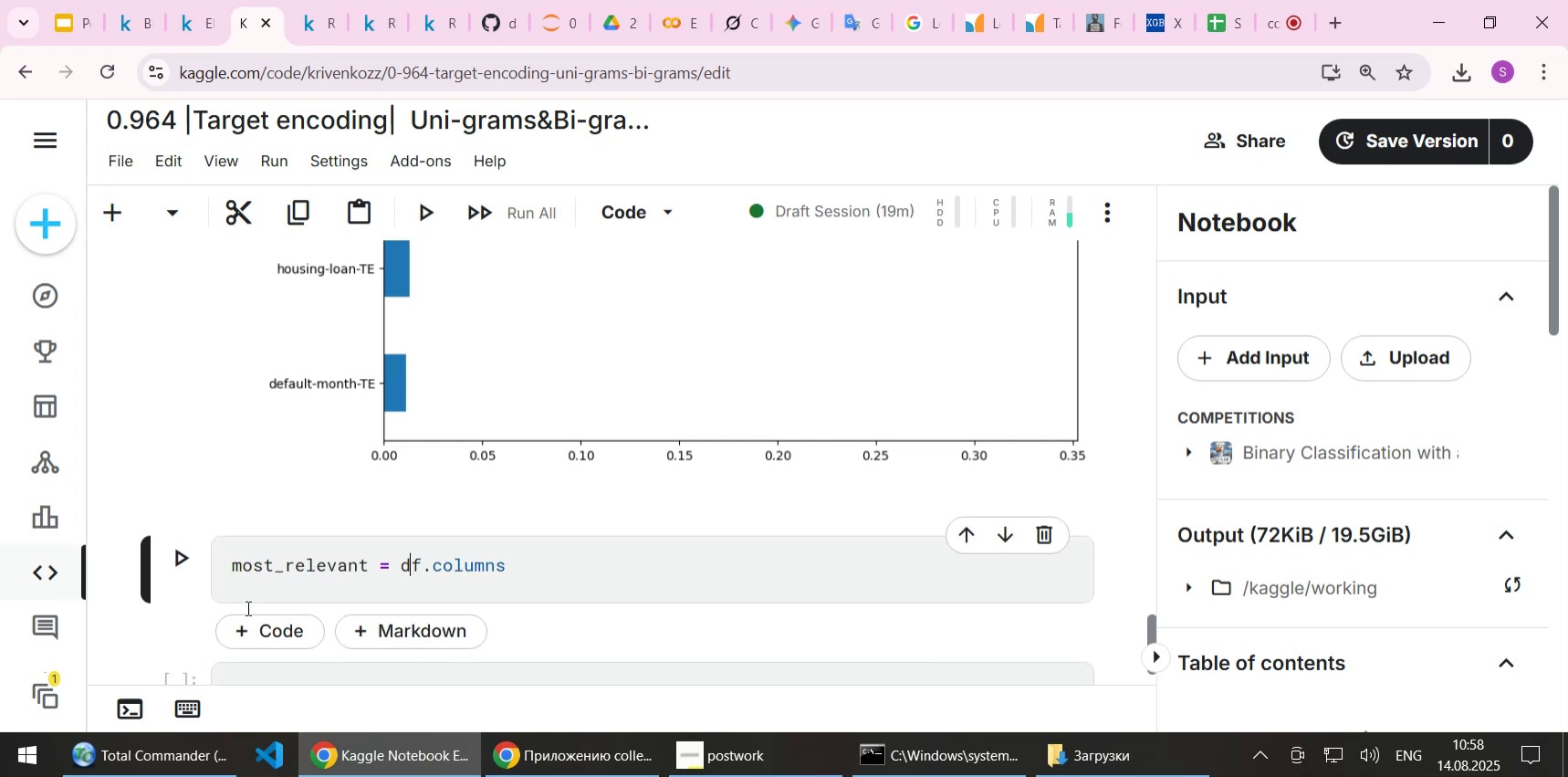 
scroll: coordinate [391, 569], scroll_direction: down, amount: 2.0
 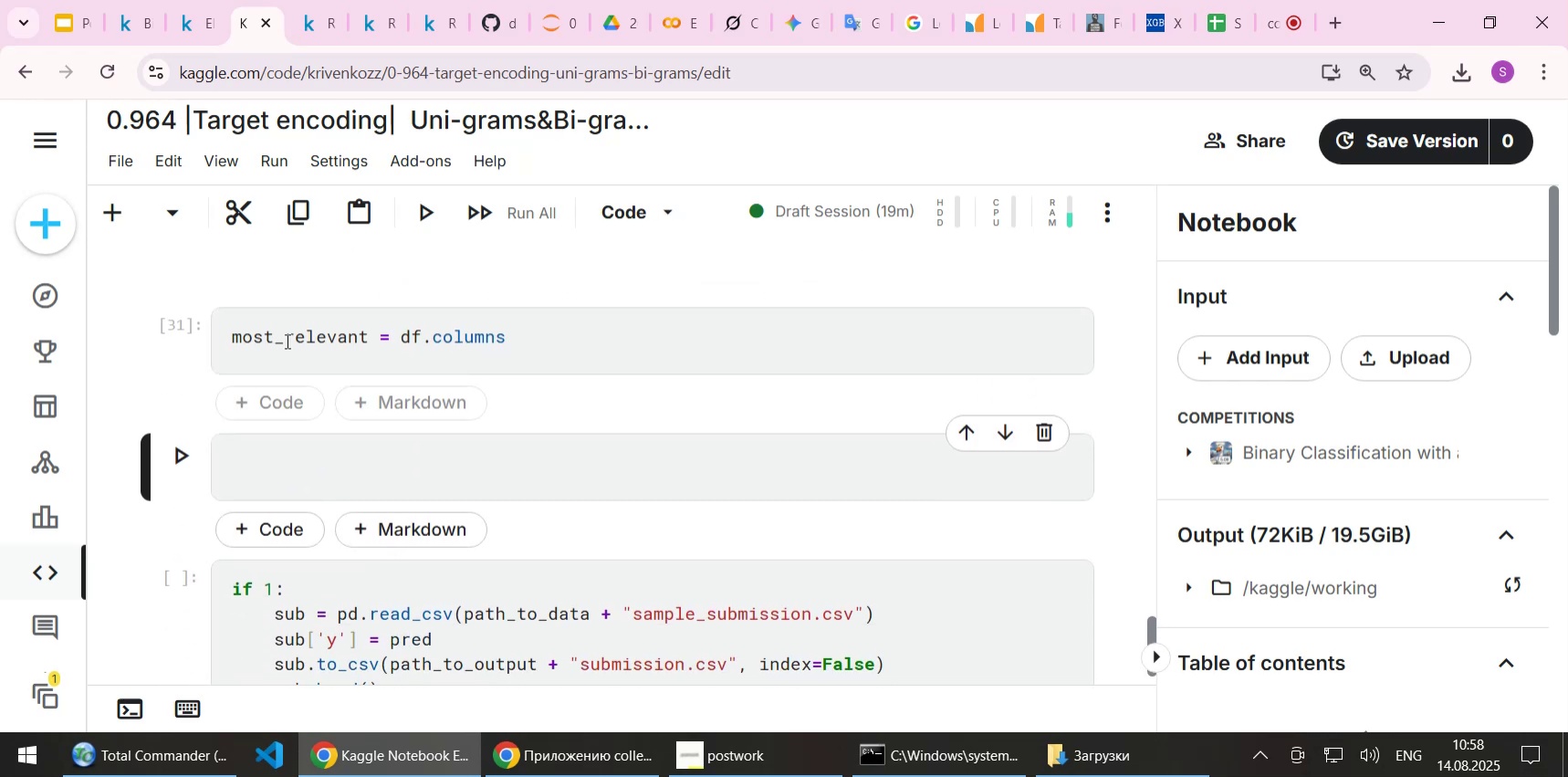 
double_click([286, 341])
 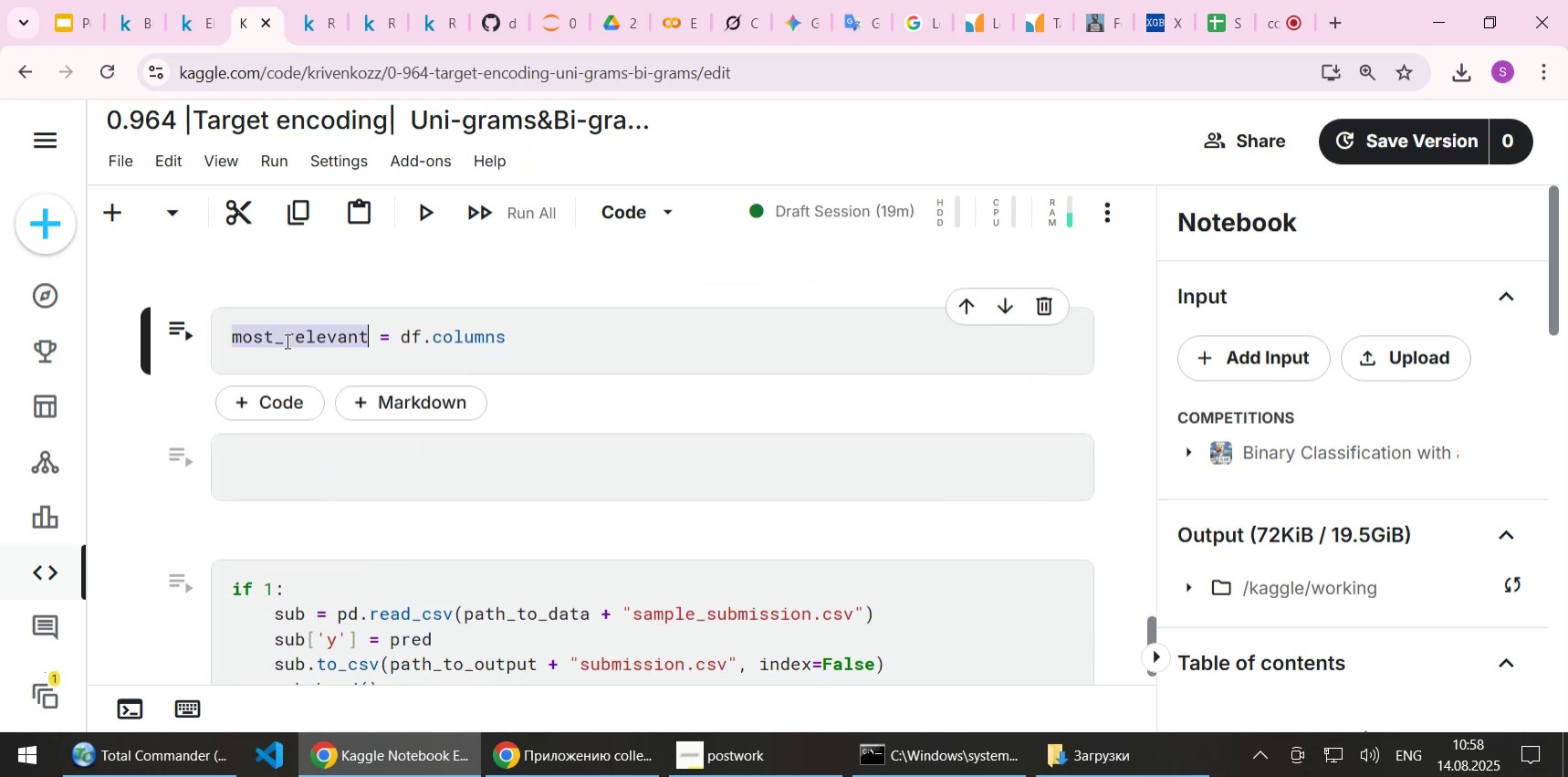 
key(Control+C)
 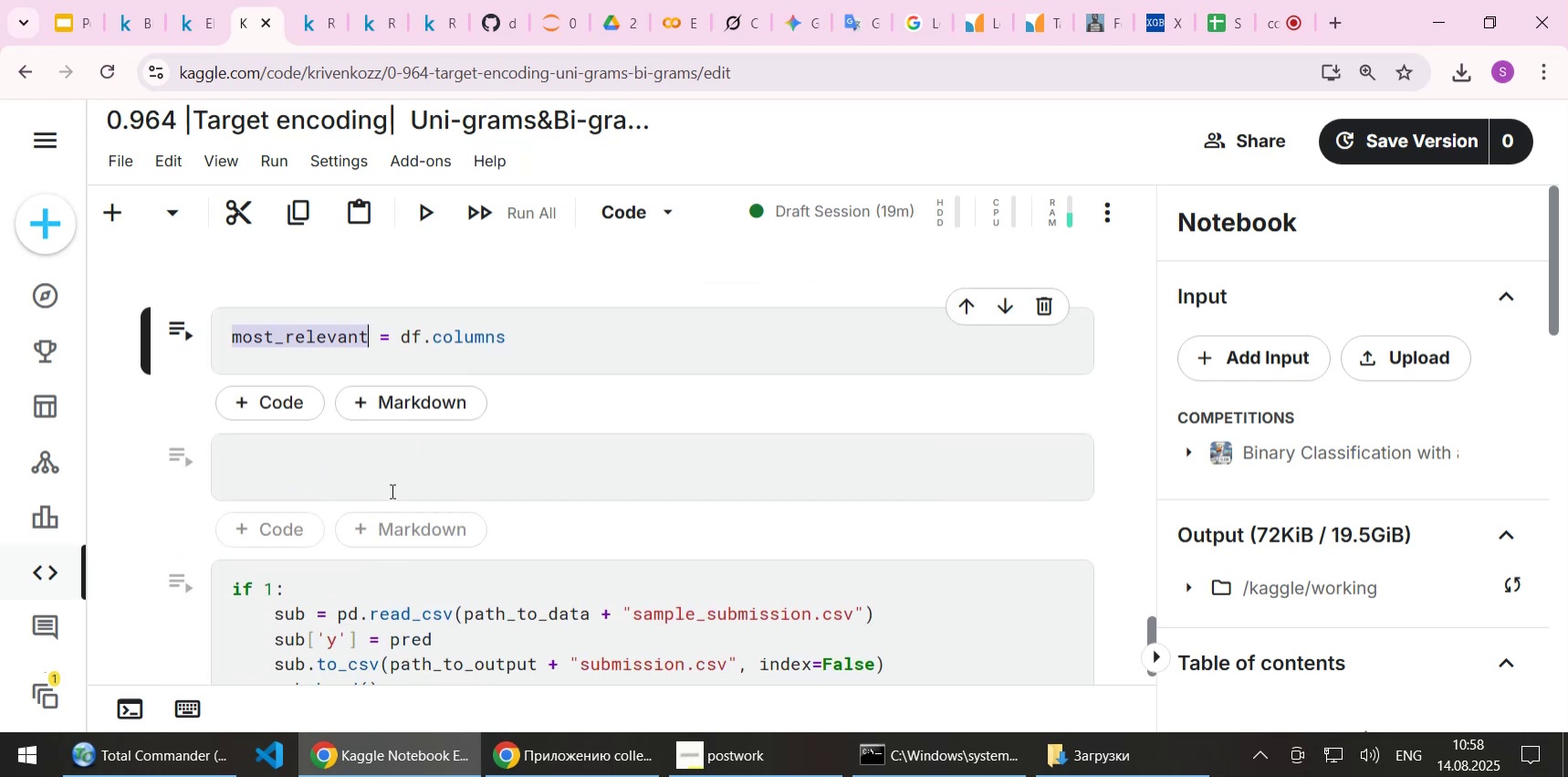 
left_click([389, 487])
 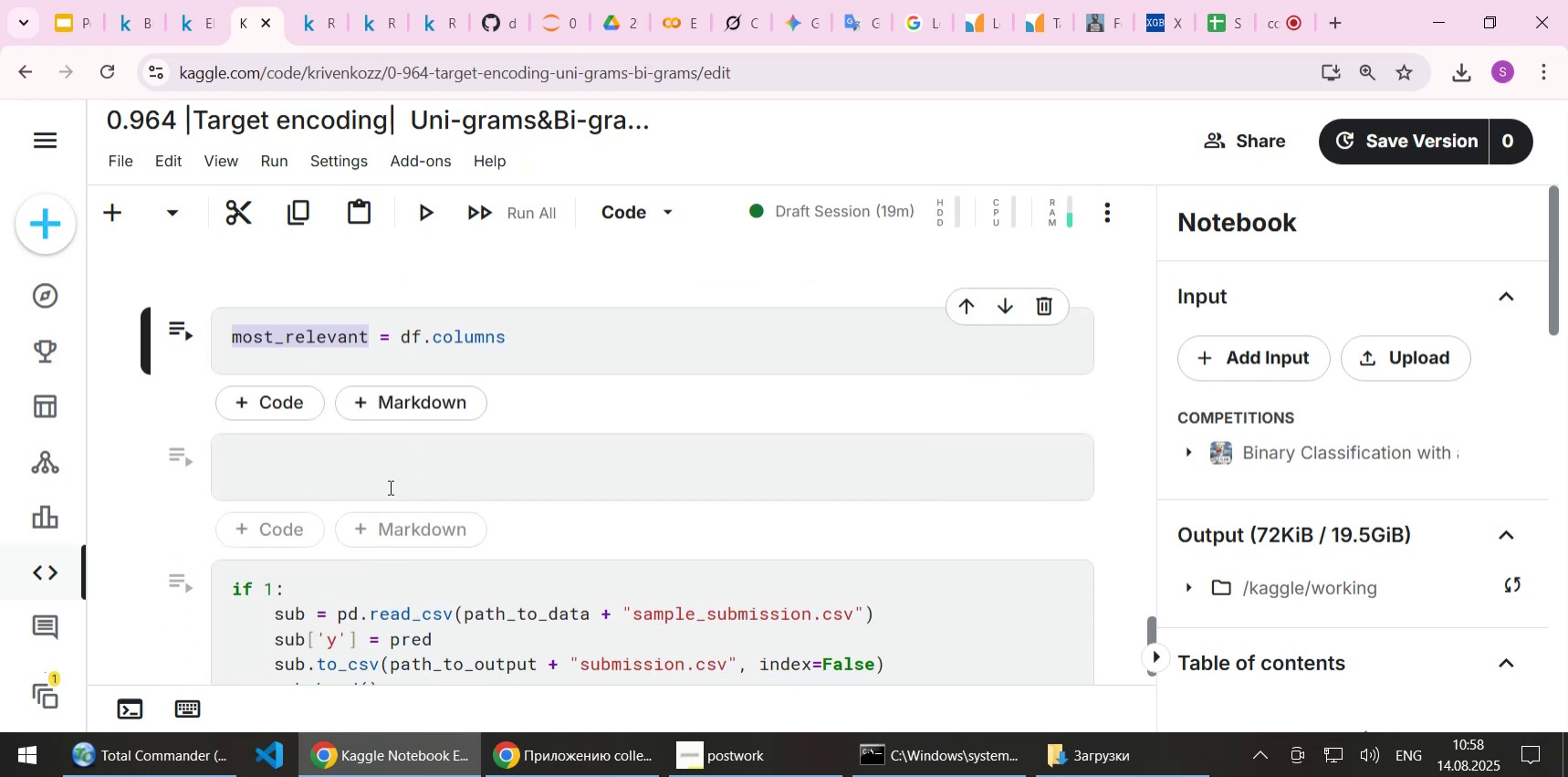 
key(Control+V)
 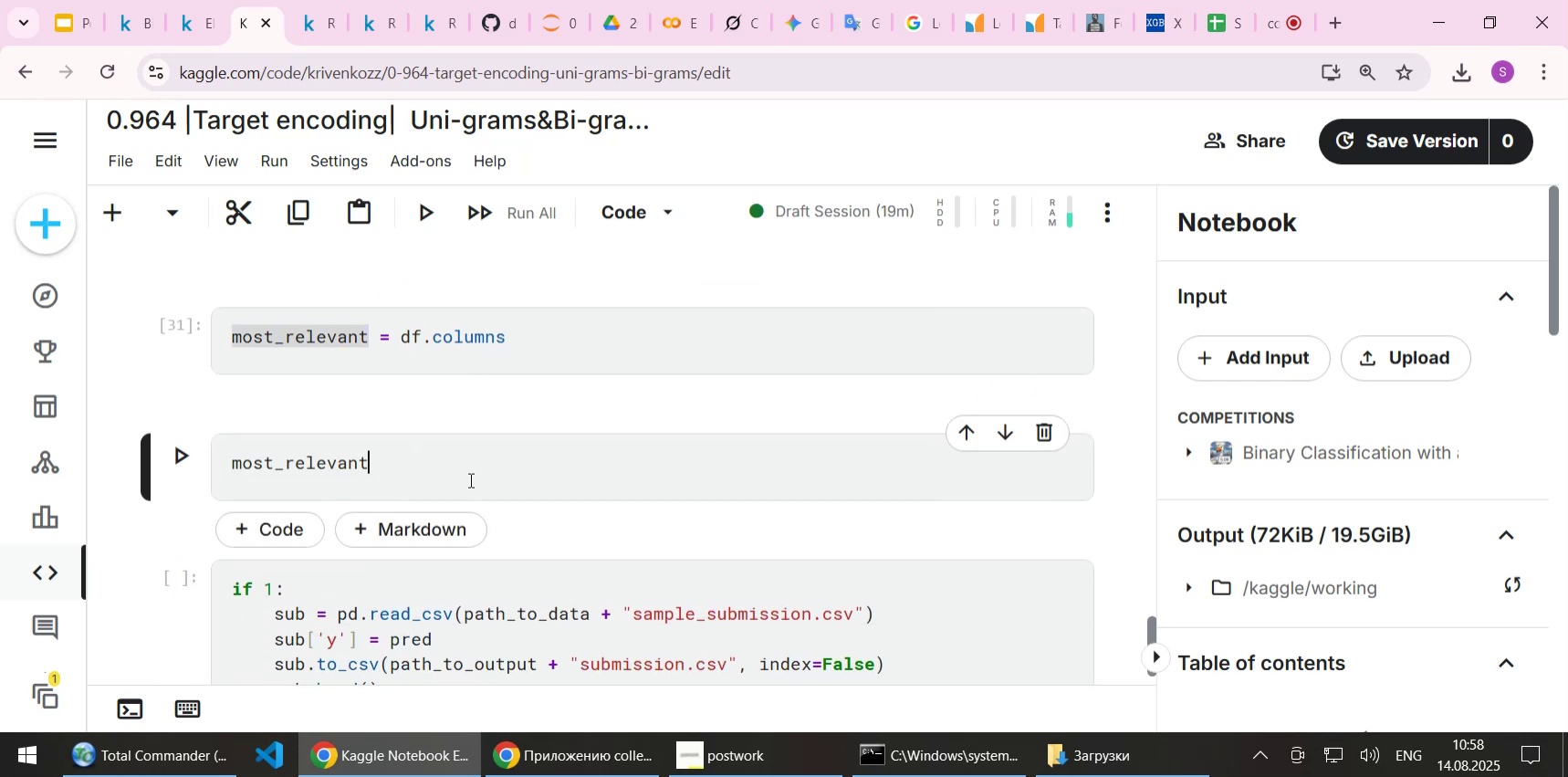 
key(Shift+ShiftLeft)
 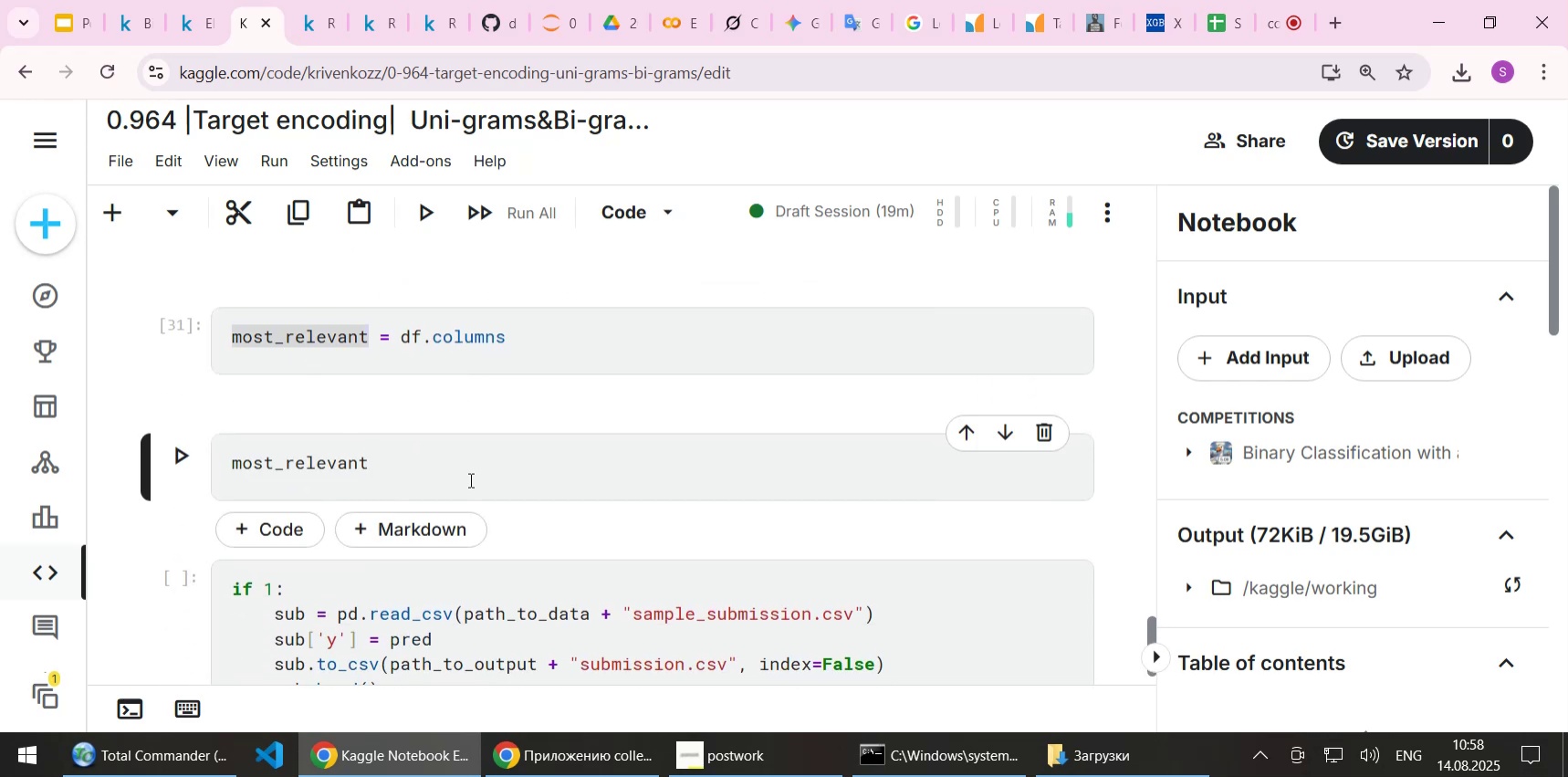 
key(Shift+Enter)
 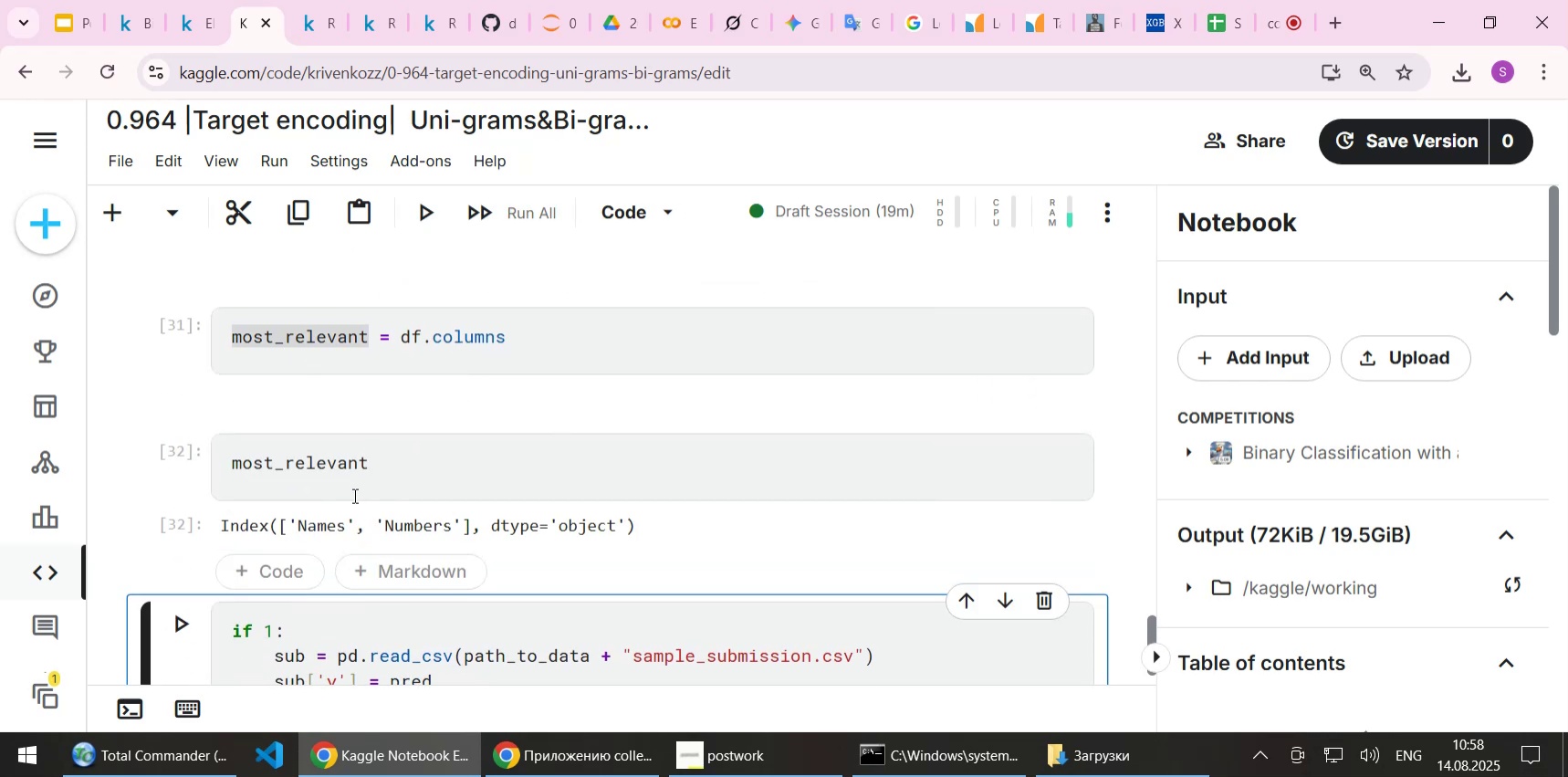 
wait(10.04)
 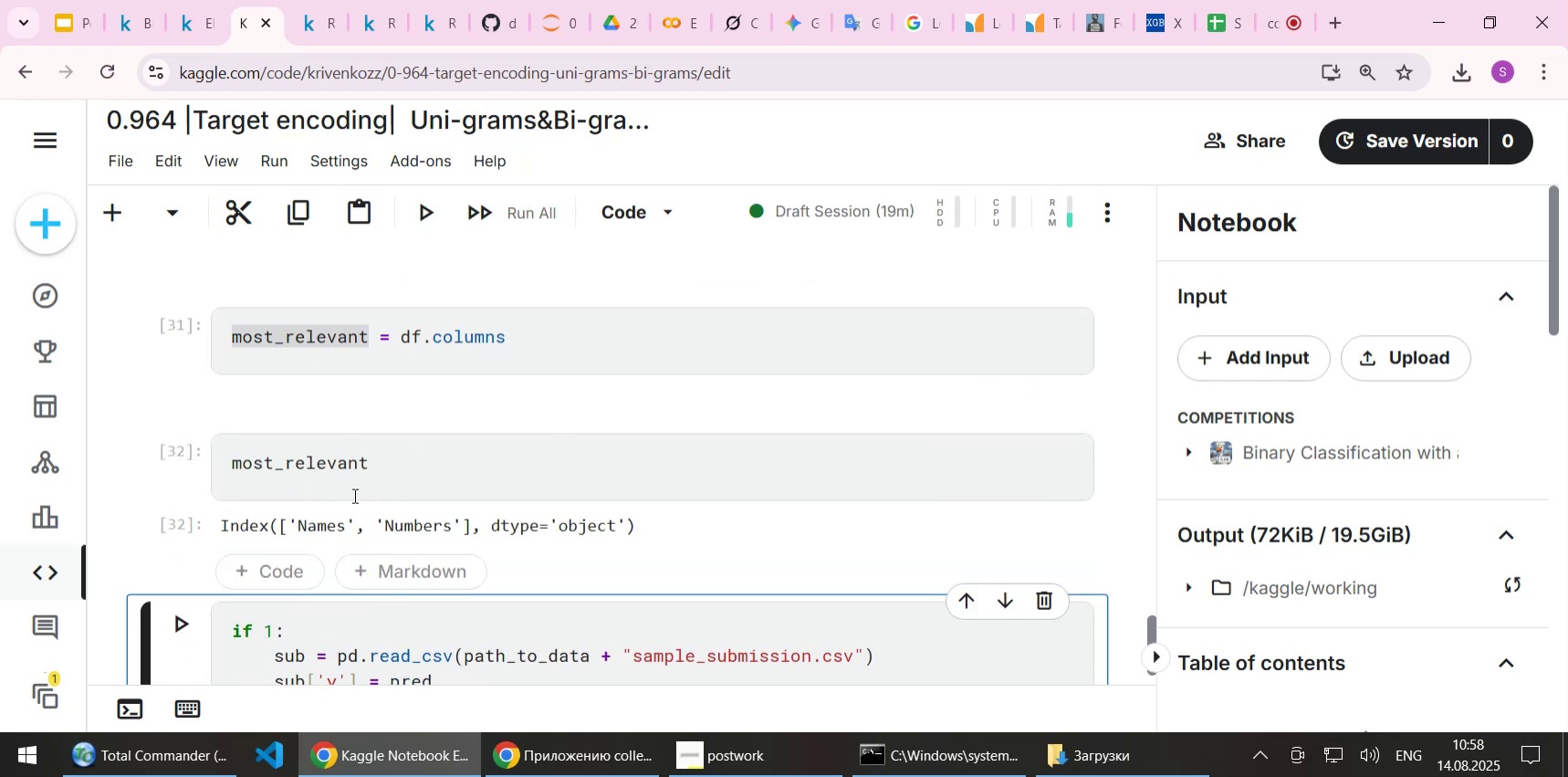 
left_click([517, 344])
 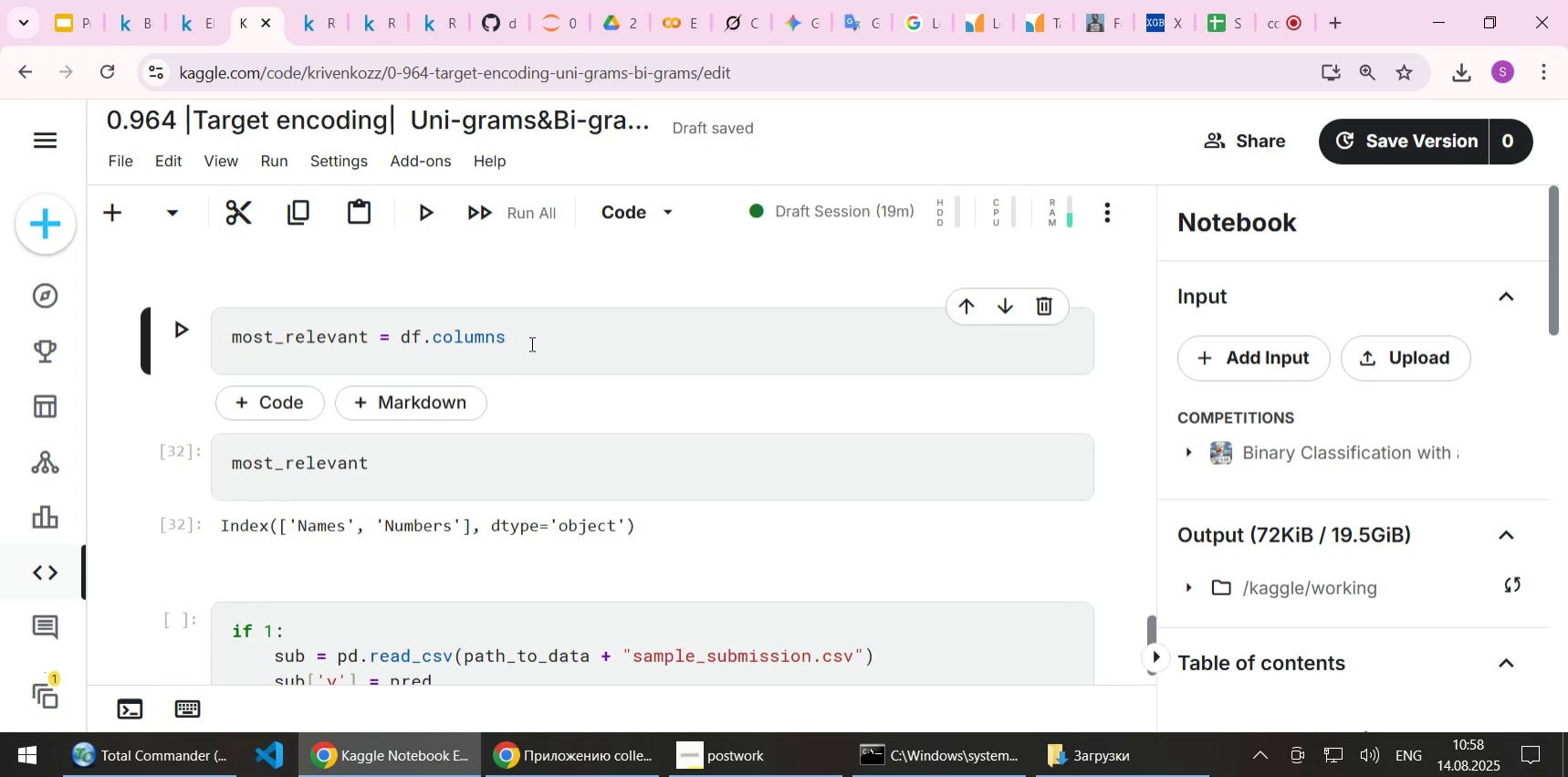 
key(Backspace)
 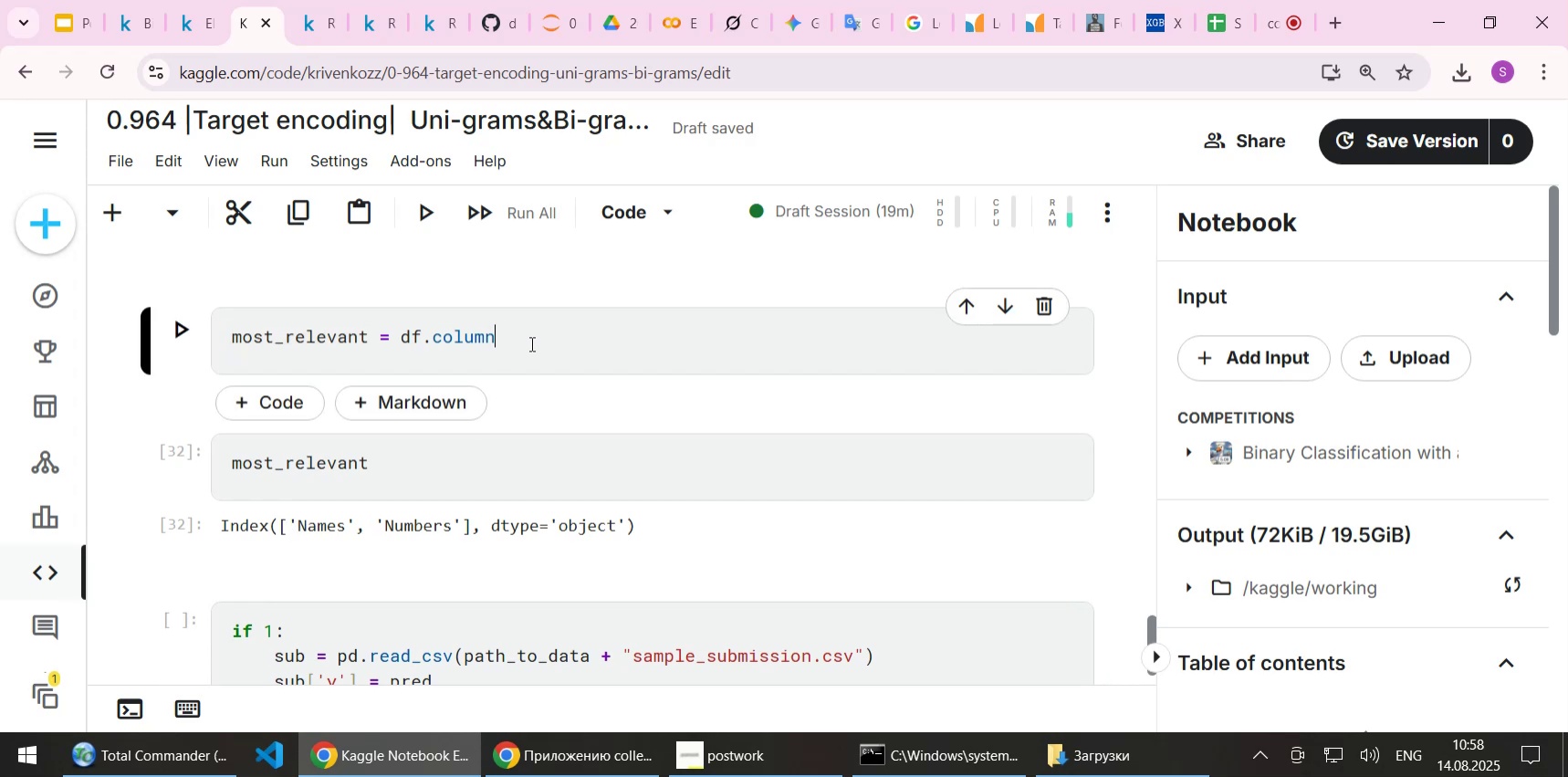 
key(Backspace)
 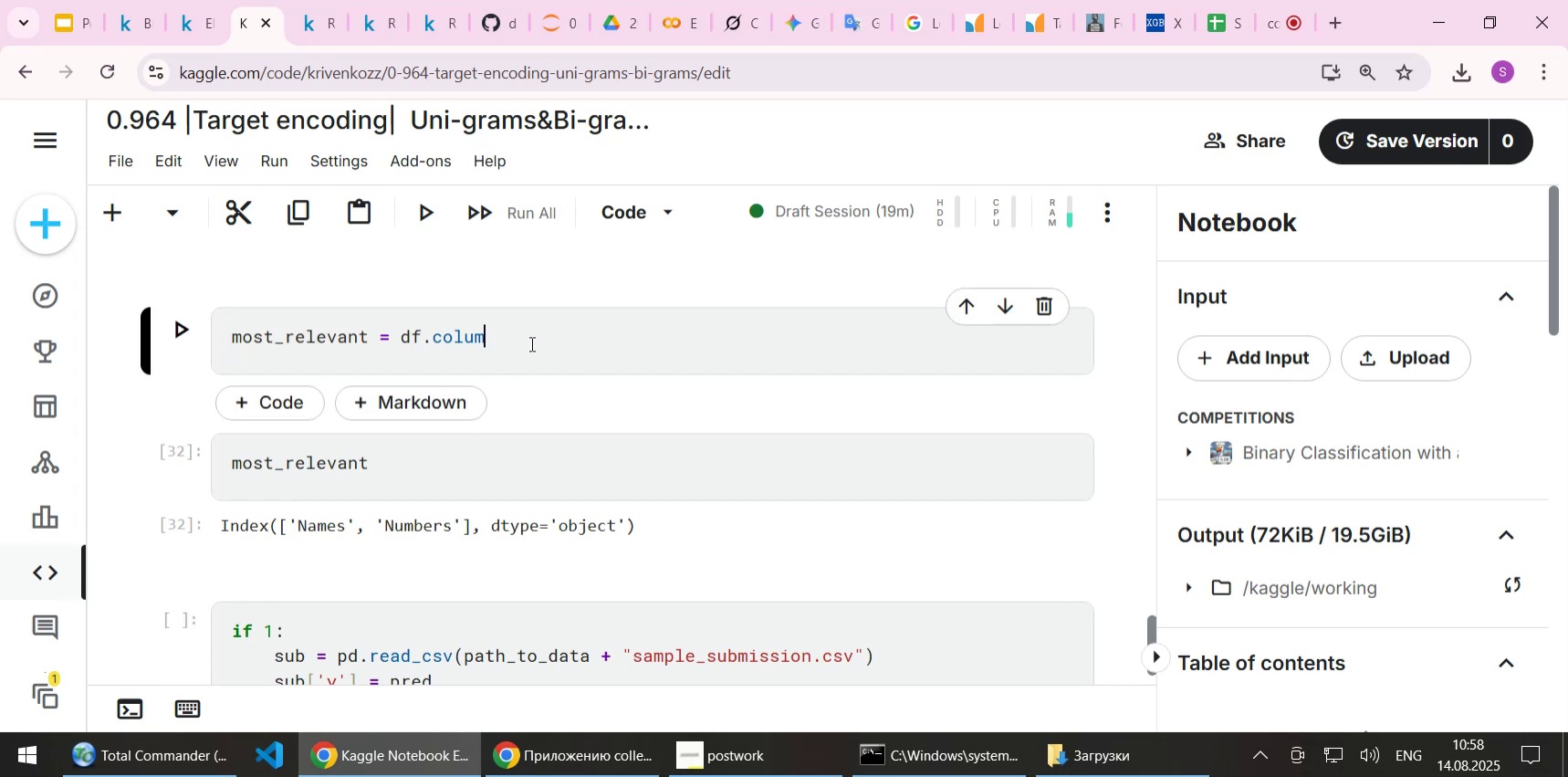 
key(Backspace)
 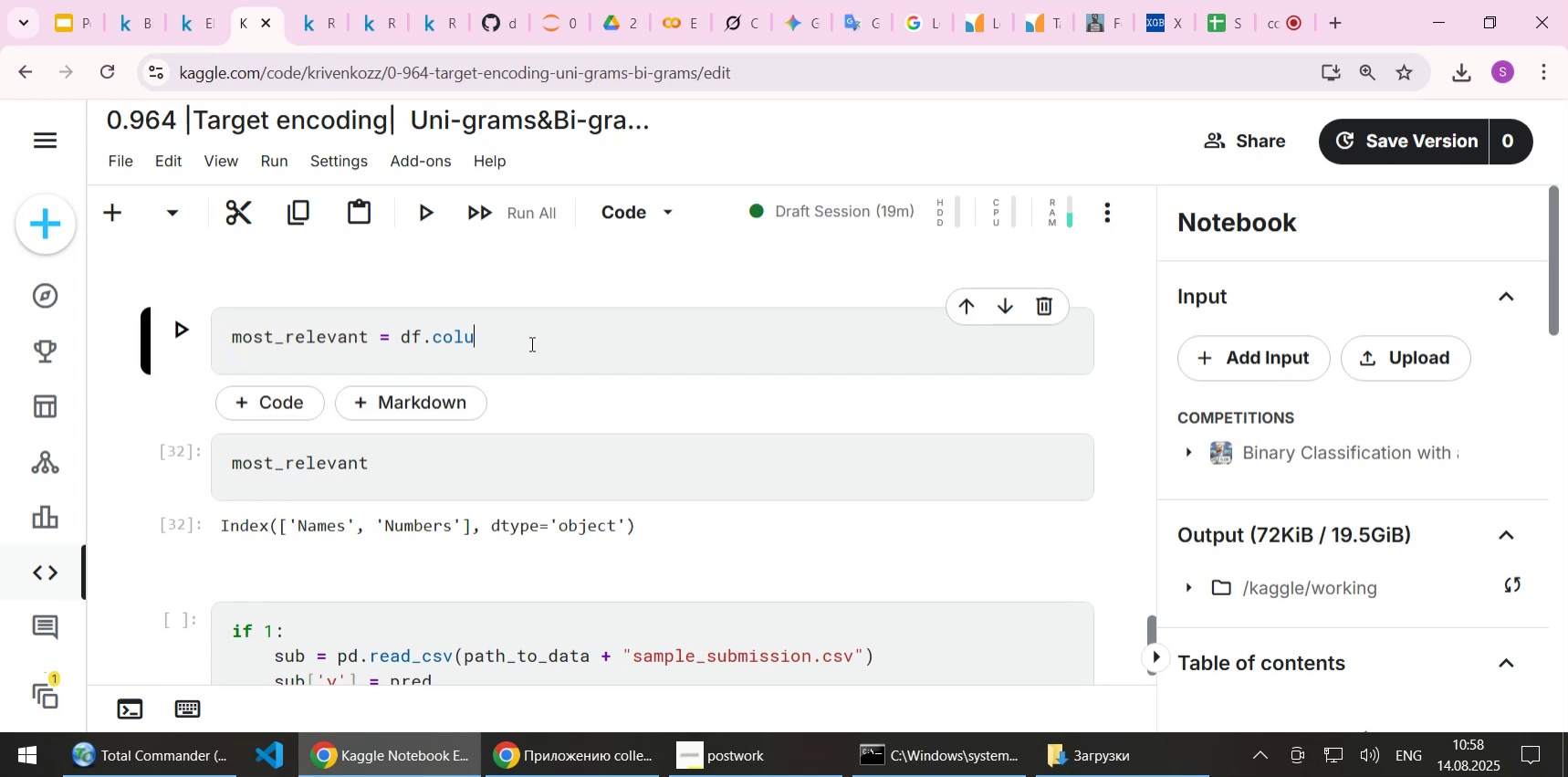 
key(Backspace)
 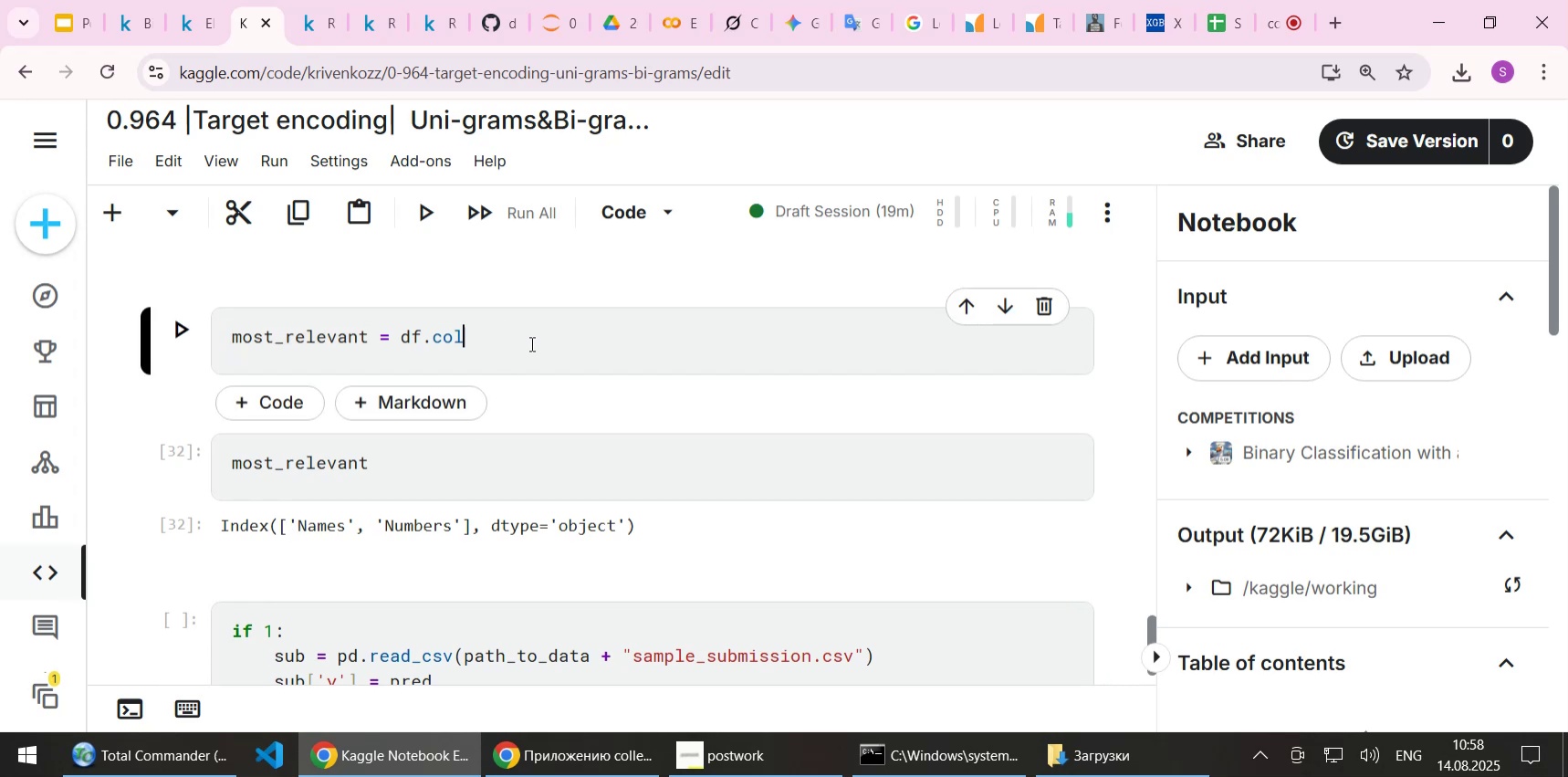 
key(Backspace)
 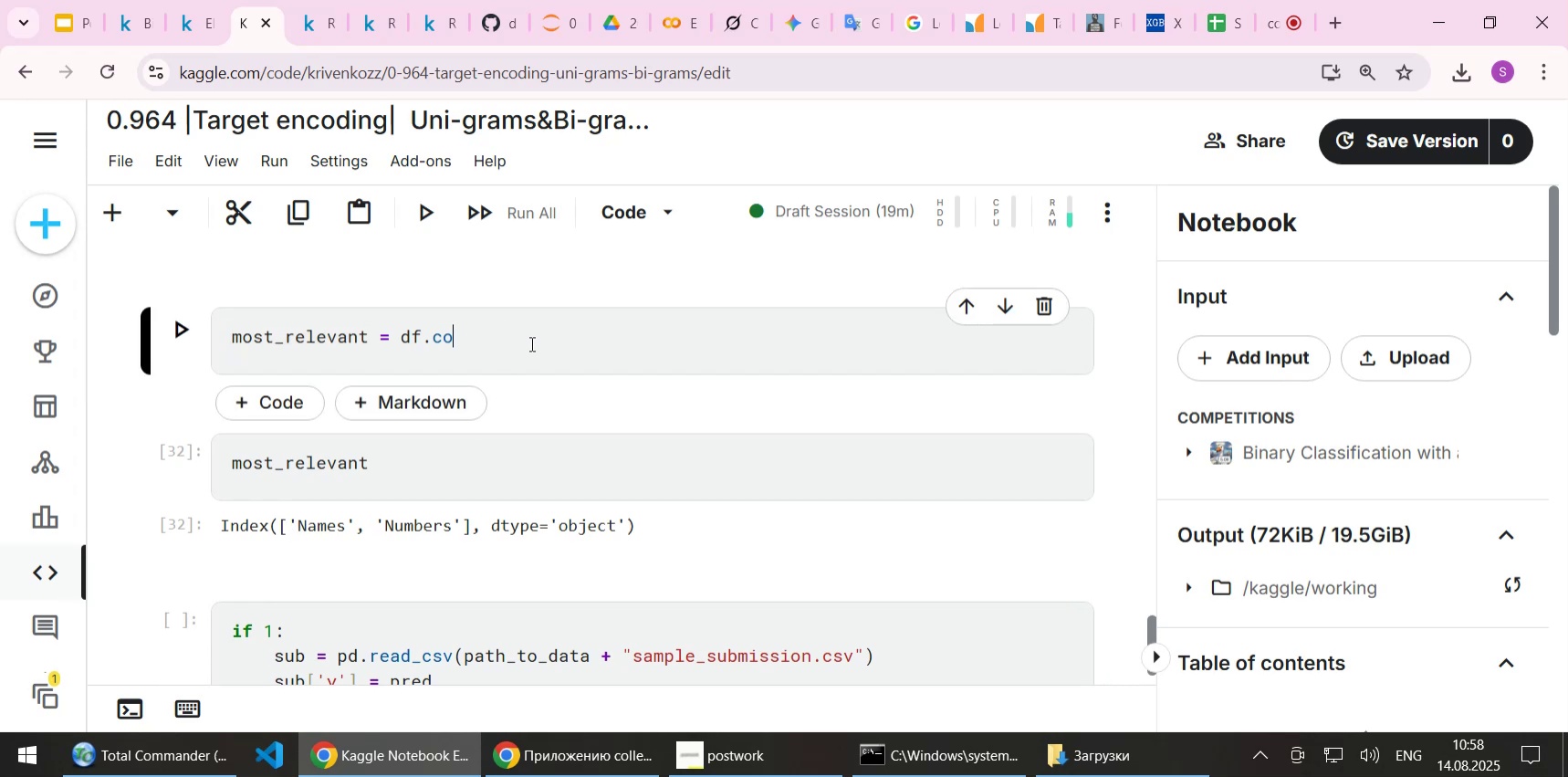 
key(Backspace)
 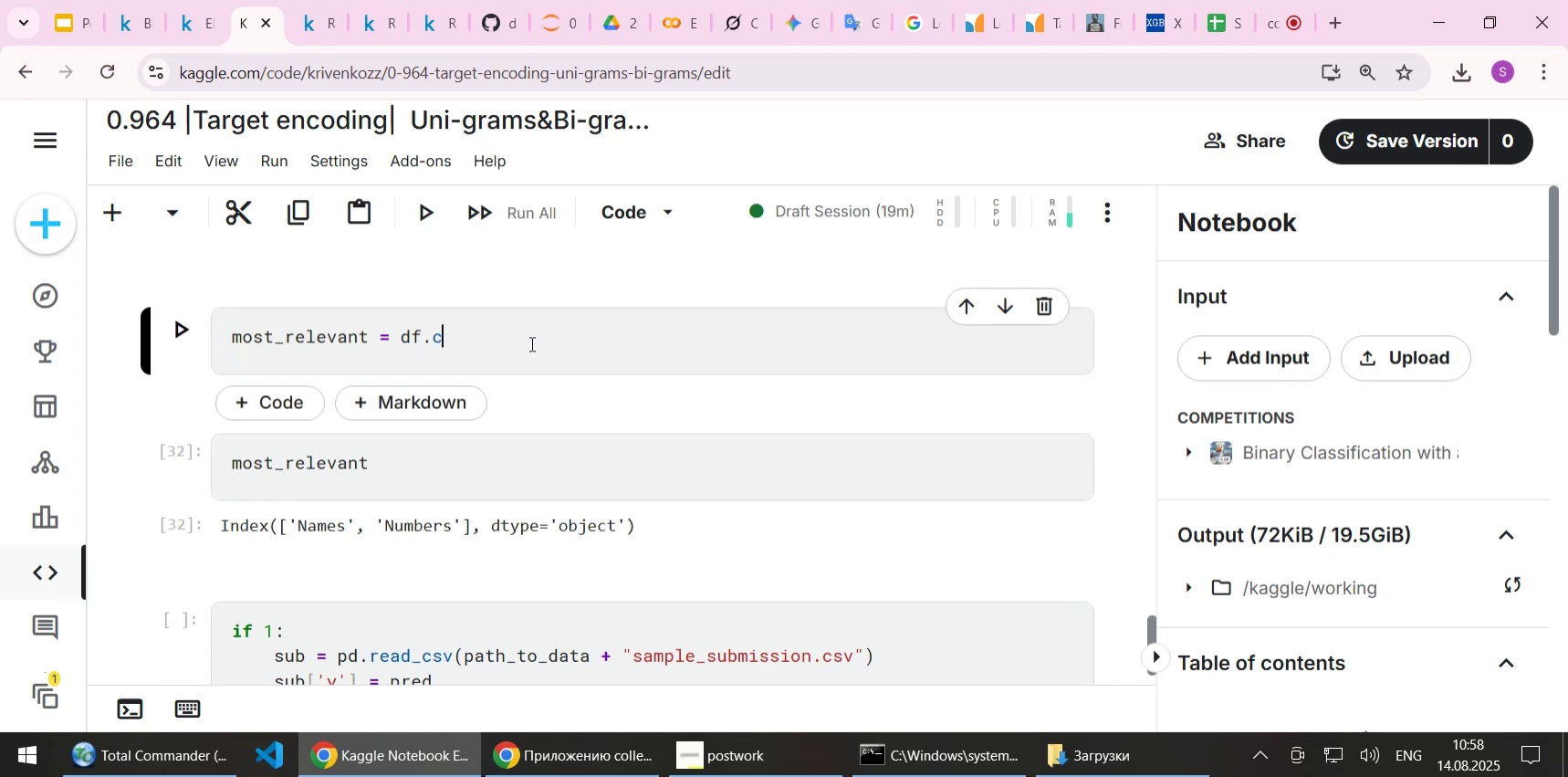 
key(Backspace)
 